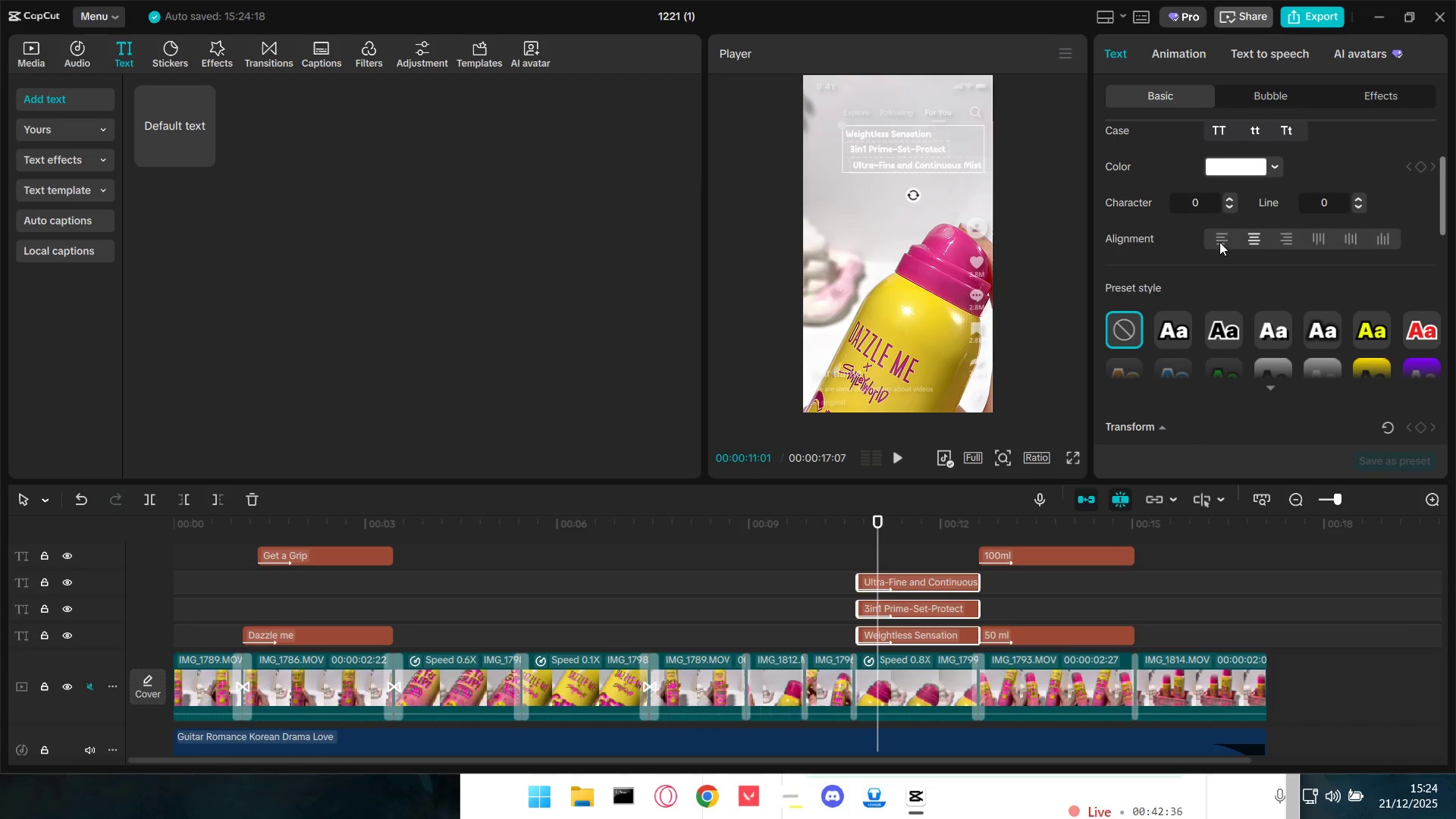 
left_click([1221, 240])
 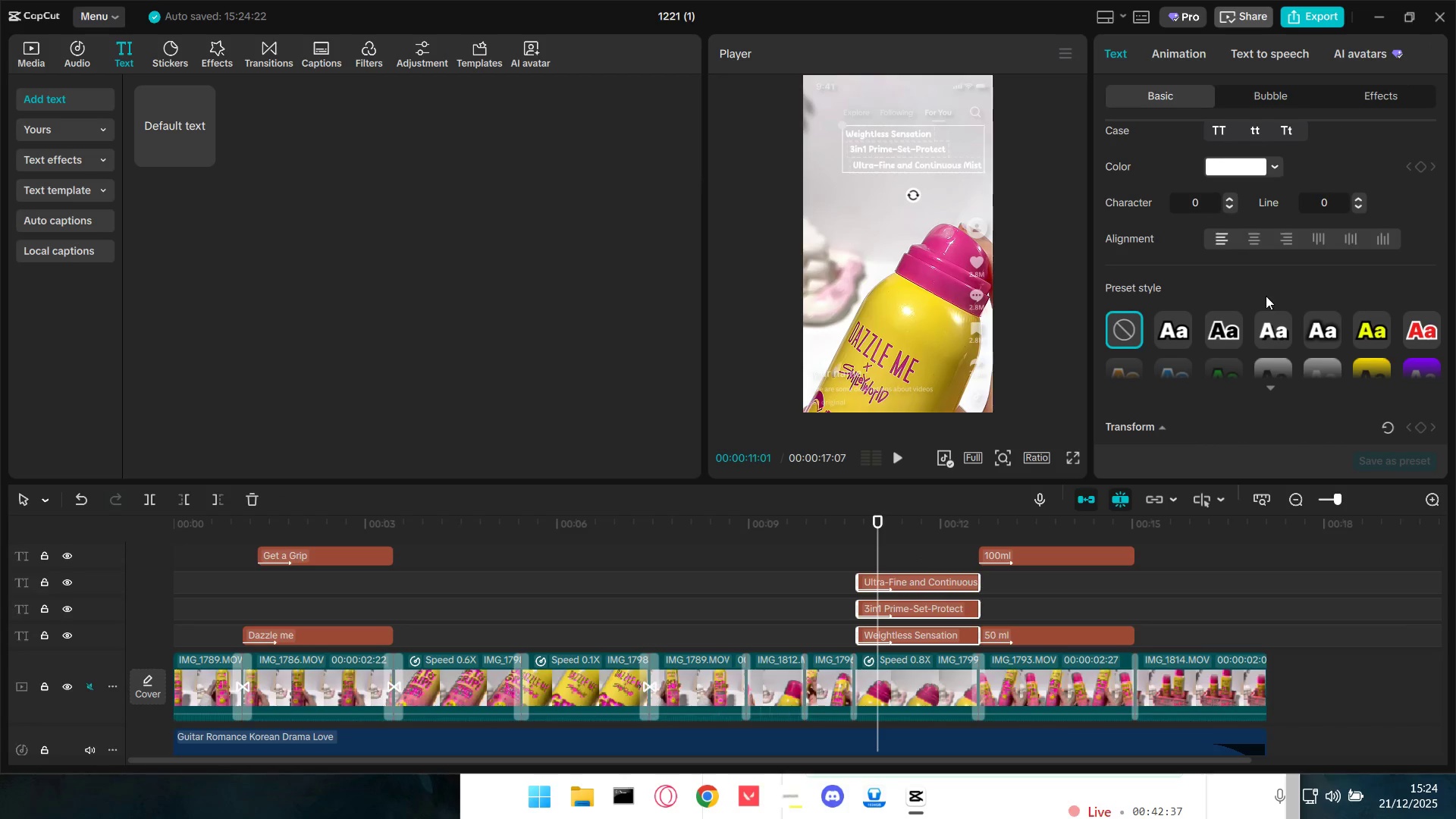 
scroll: coordinate [1269, 299], scroll_direction: down, amount: 6.0
 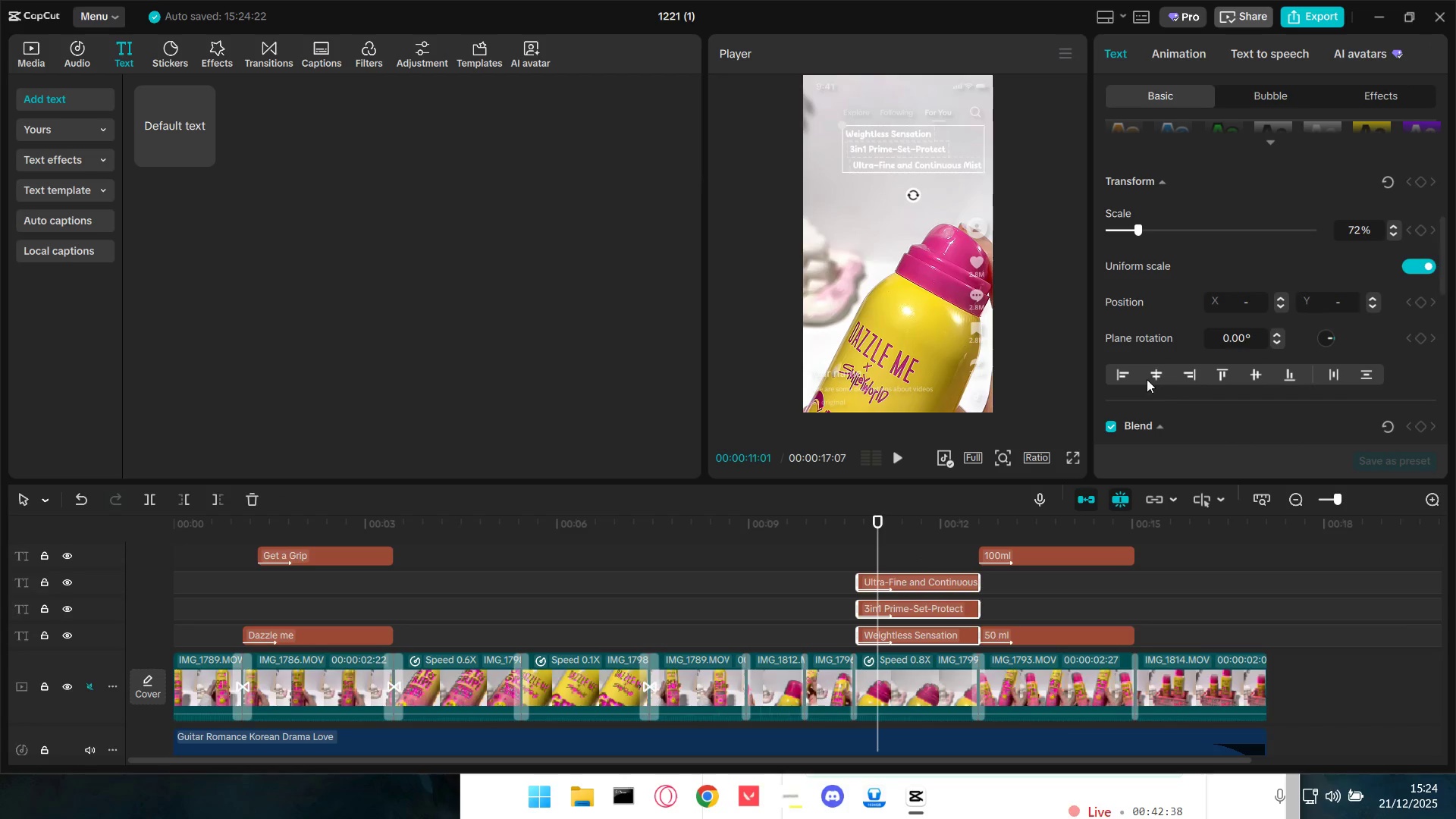 
left_click([1122, 374])
 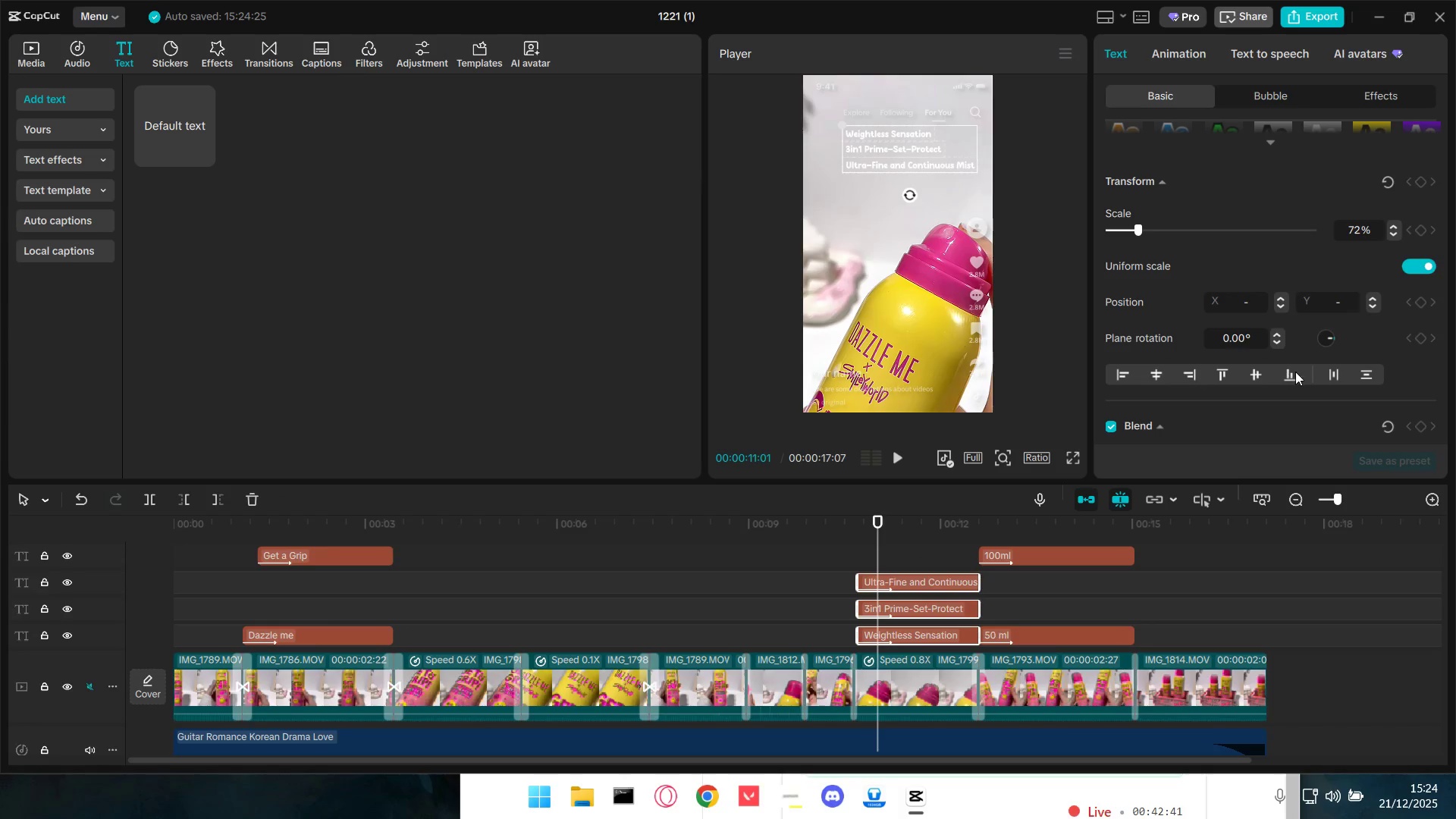 
left_click([1368, 372])
 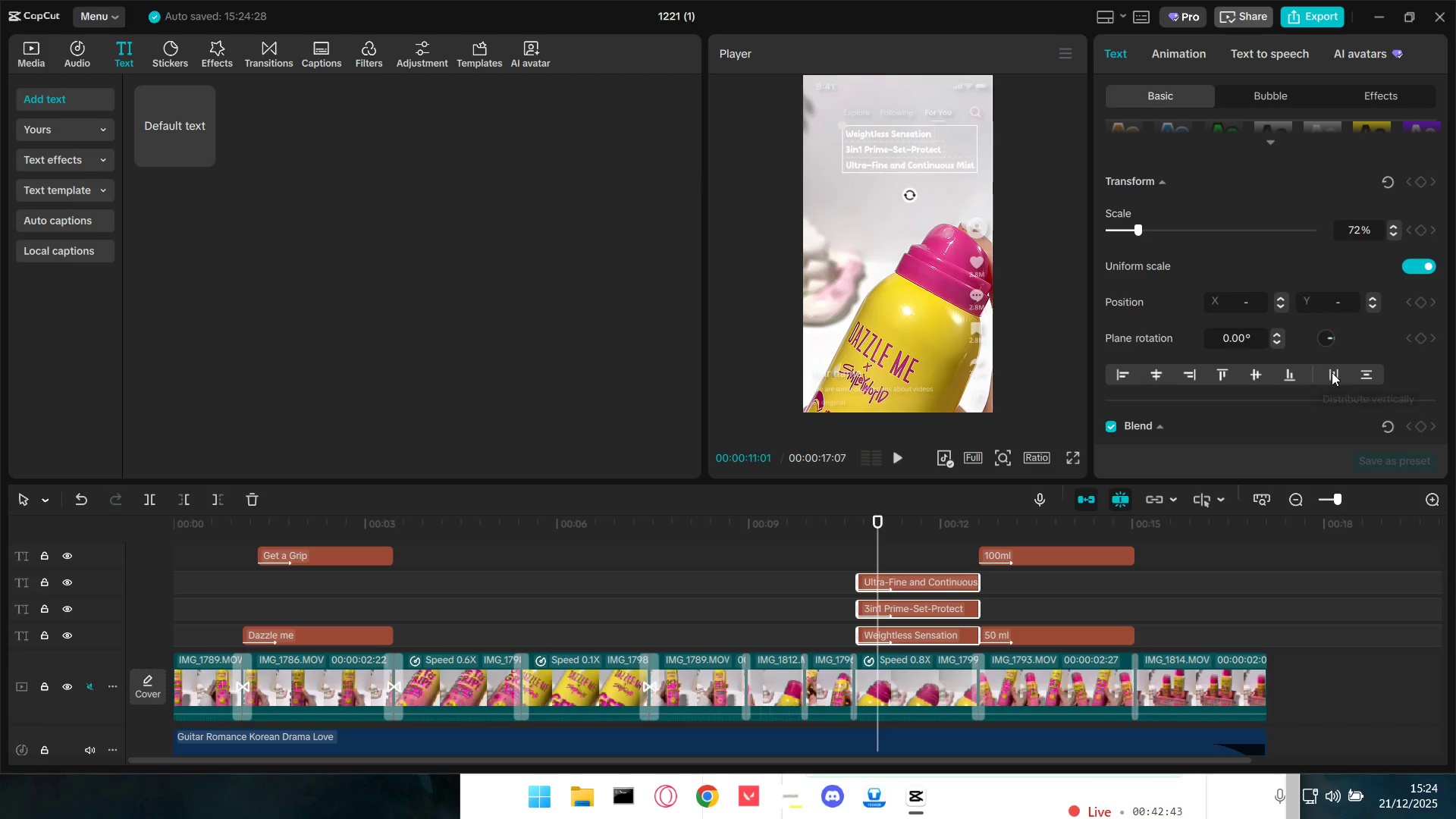 
left_click([1329, 371])
 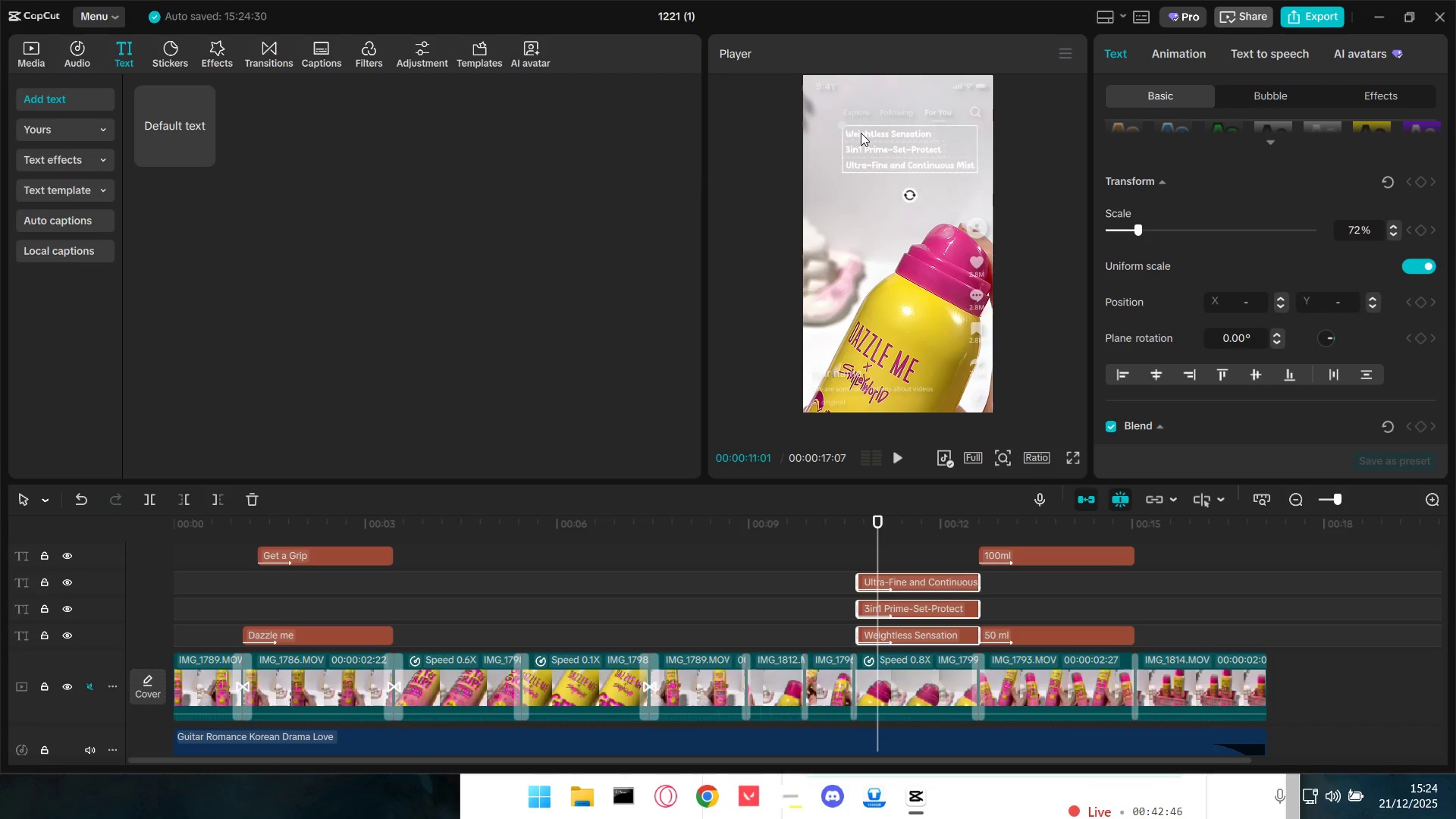 
left_click_drag(start_coordinate=[843, 125], to_coordinate=[858, 133])
 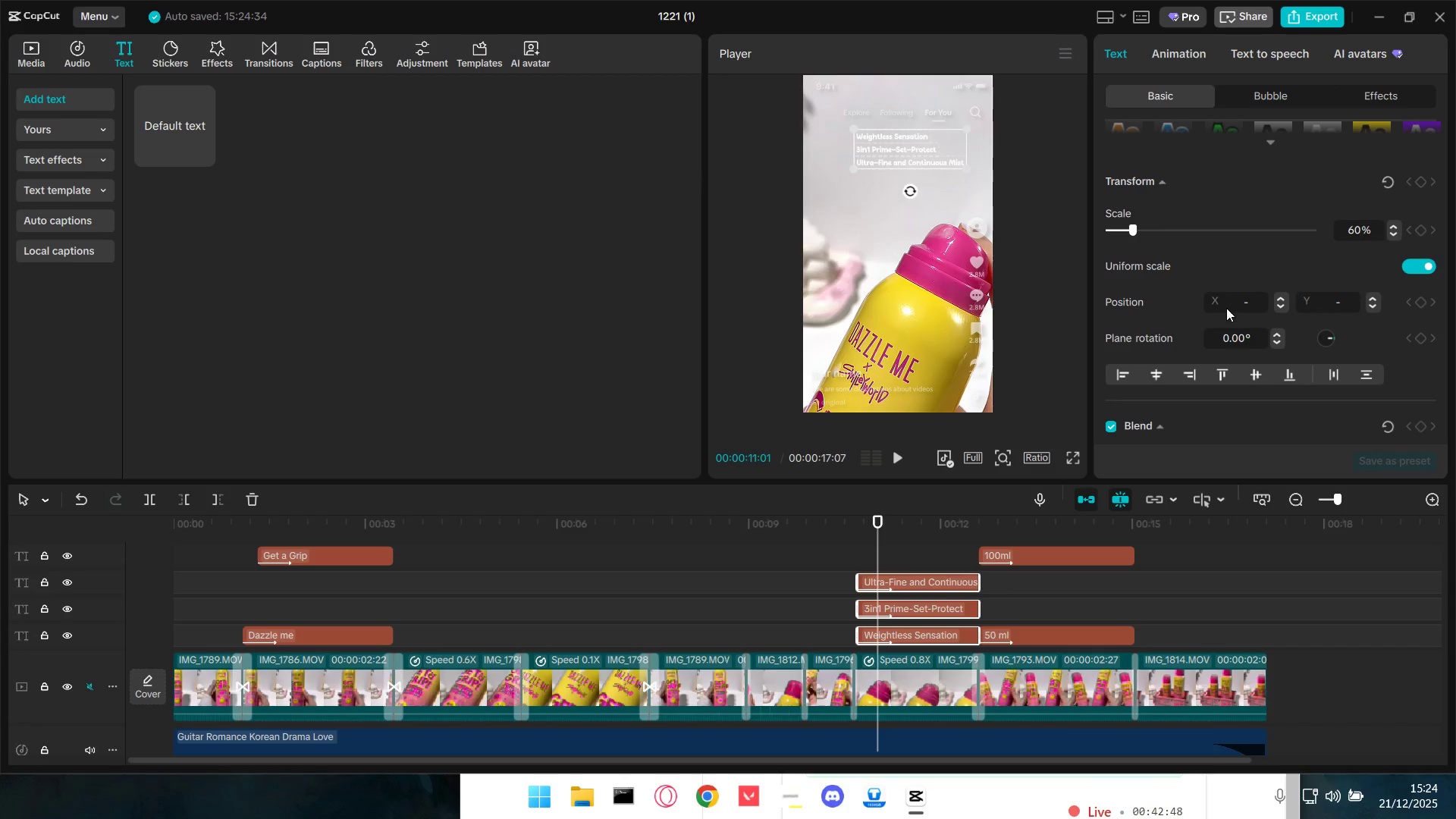 
scroll: coordinate [1235, 319], scroll_direction: down, amount: 1.0
 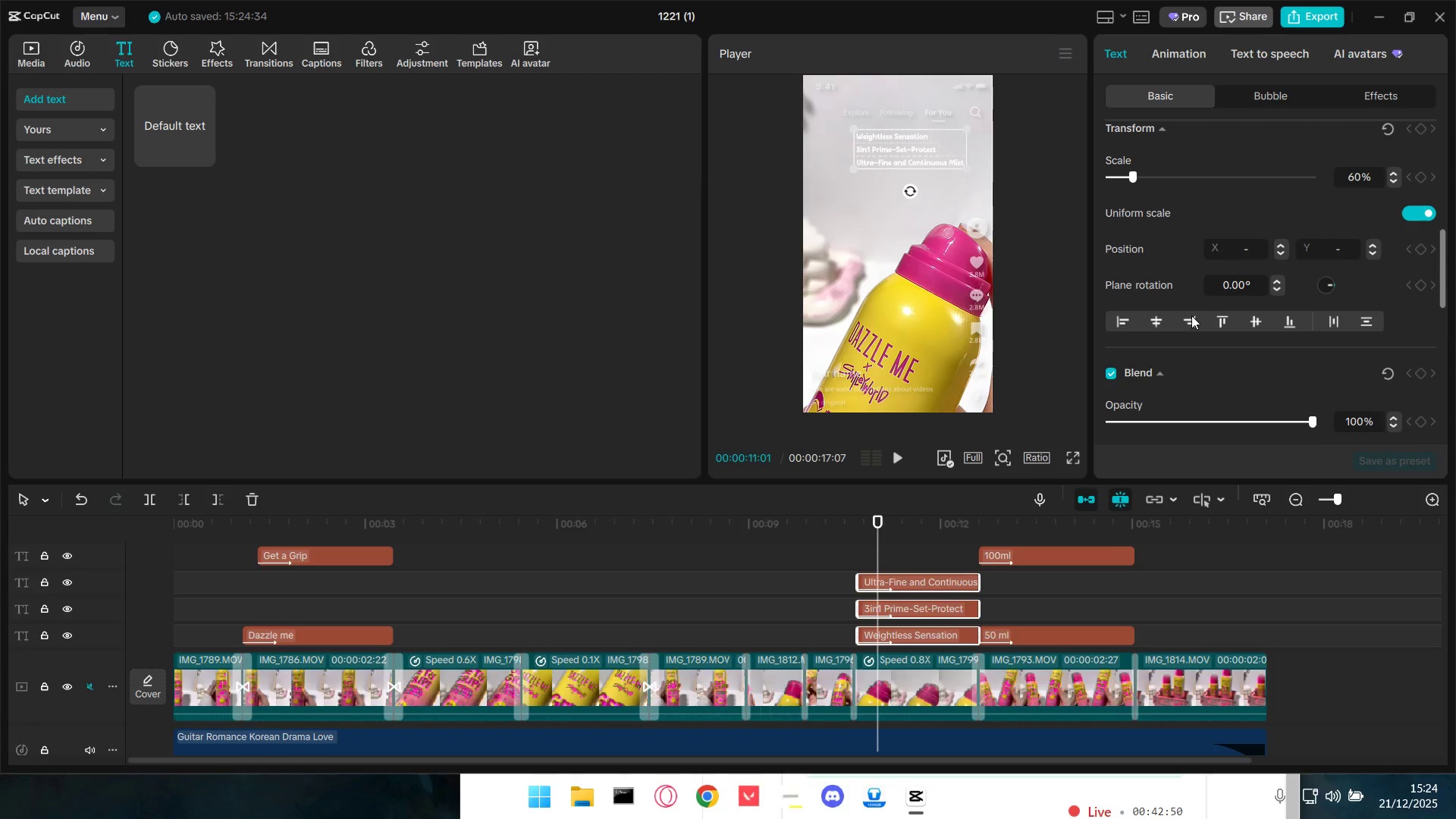 
left_click([1191, 315])
 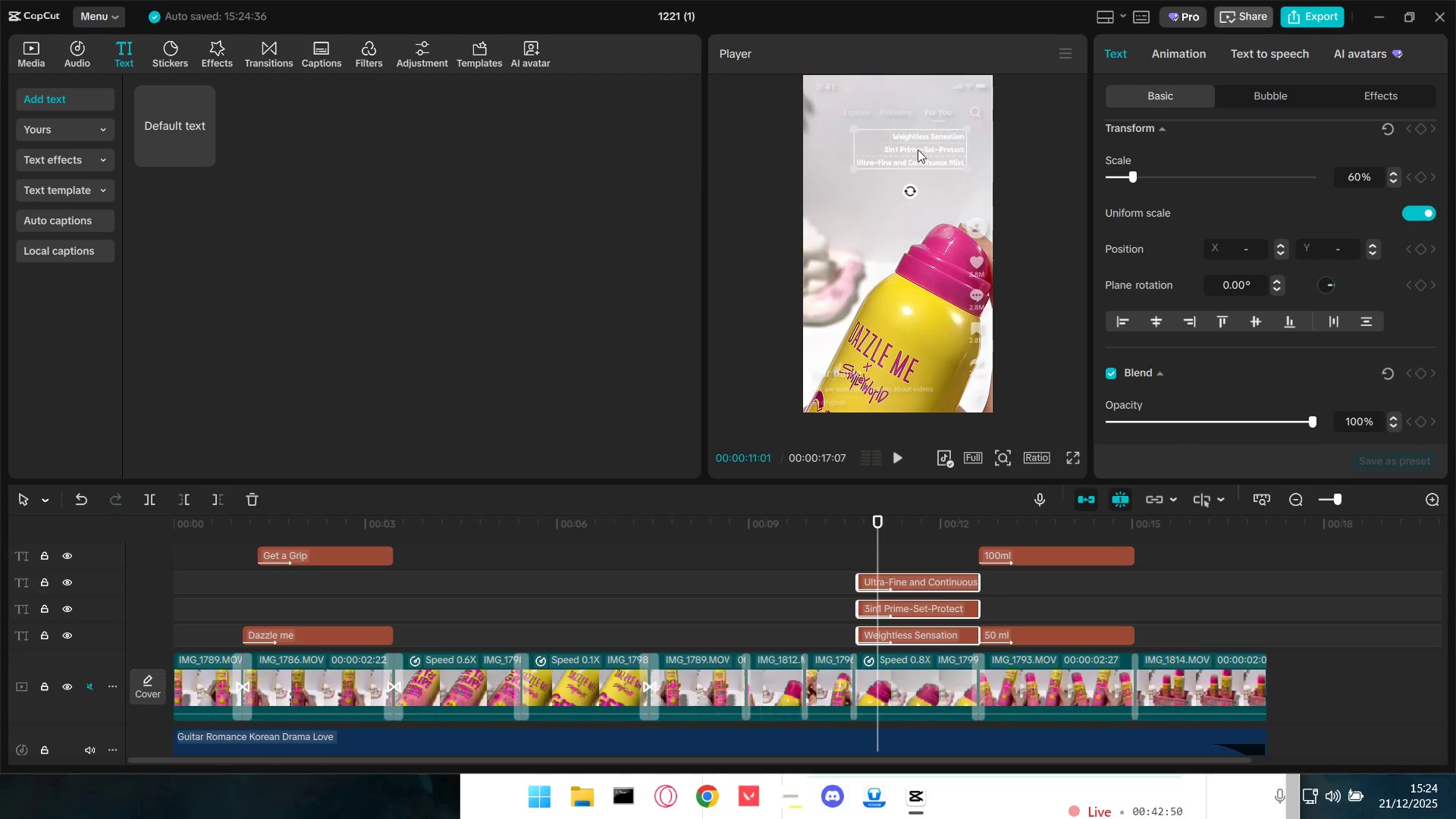 
left_click_drag(start_coordinate=[921, 151], to_coordinate=[940, 155])
 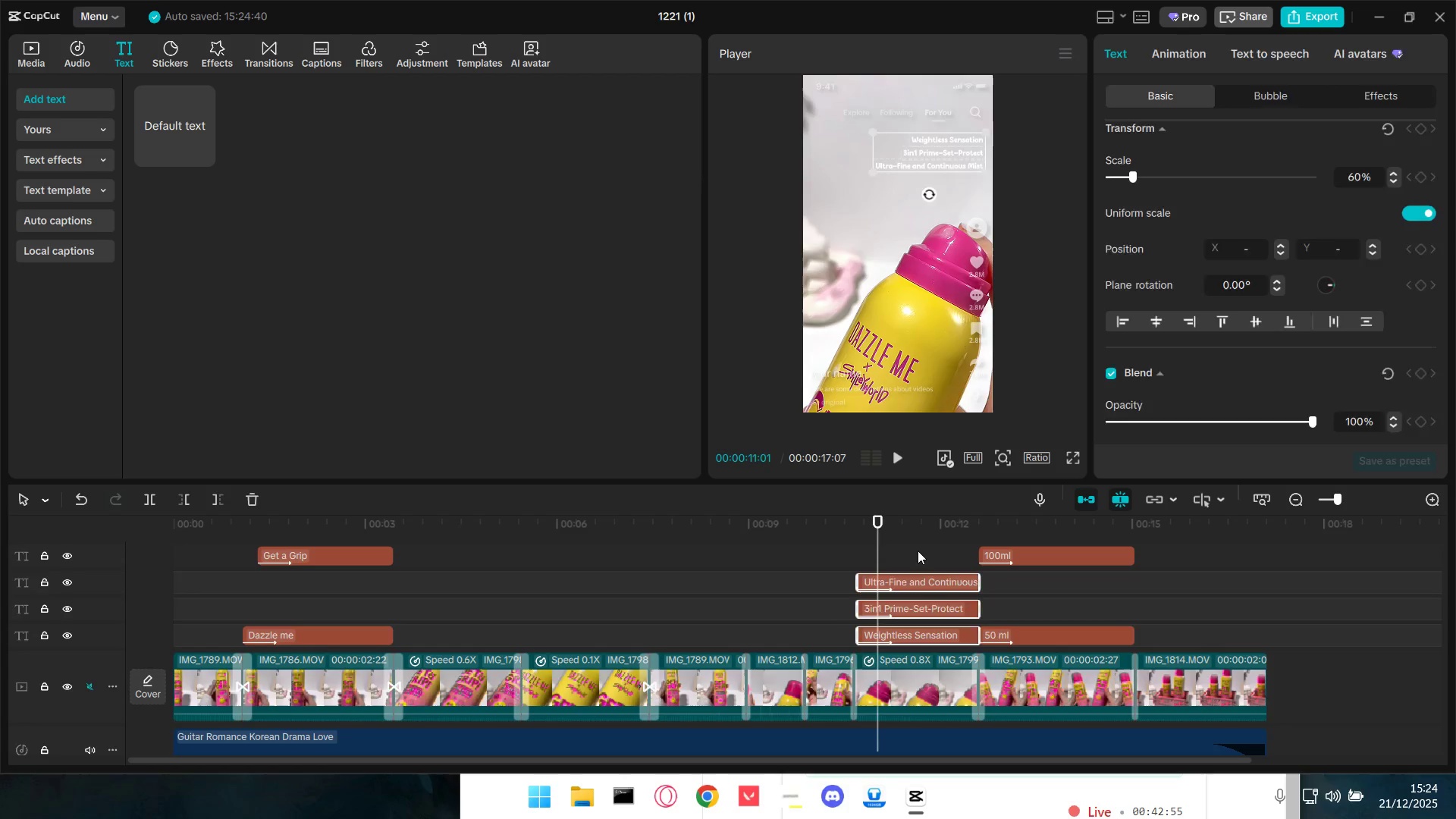 
double_click([921, 577])
 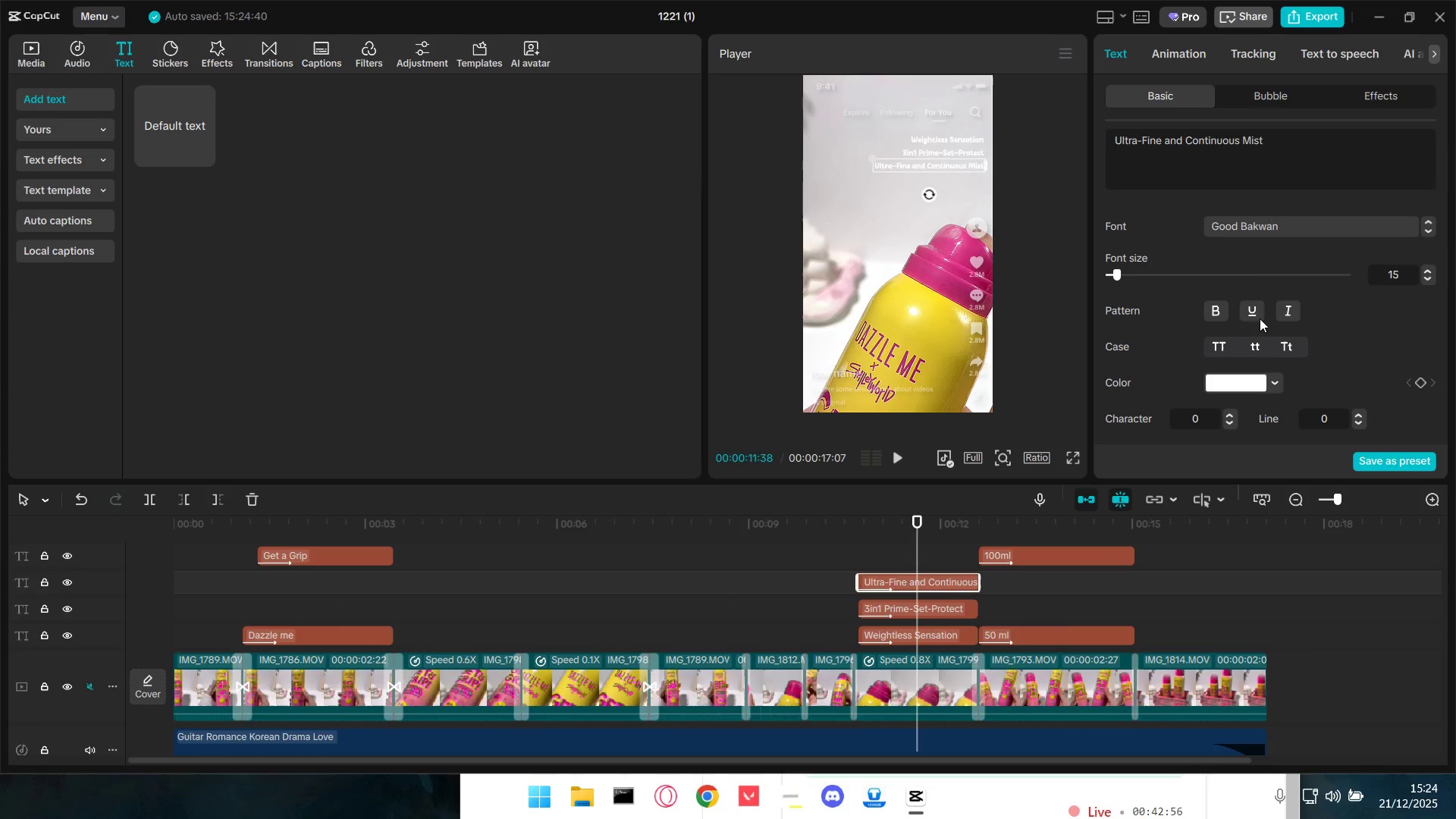 
scroll: coordinate [1267, 319], scroll_direction: down, amount: 6.0
 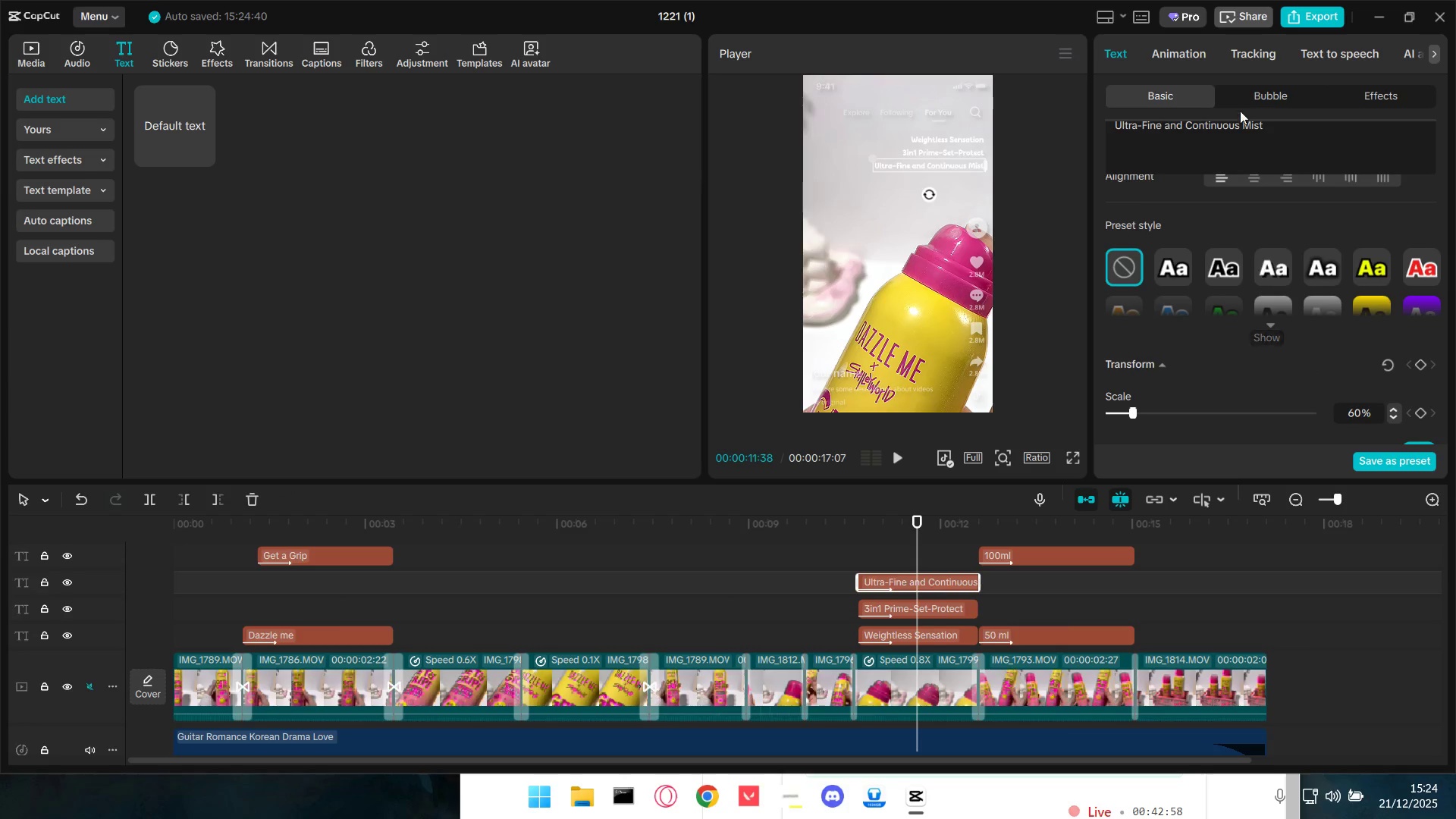 
left_click([1188, 58])
 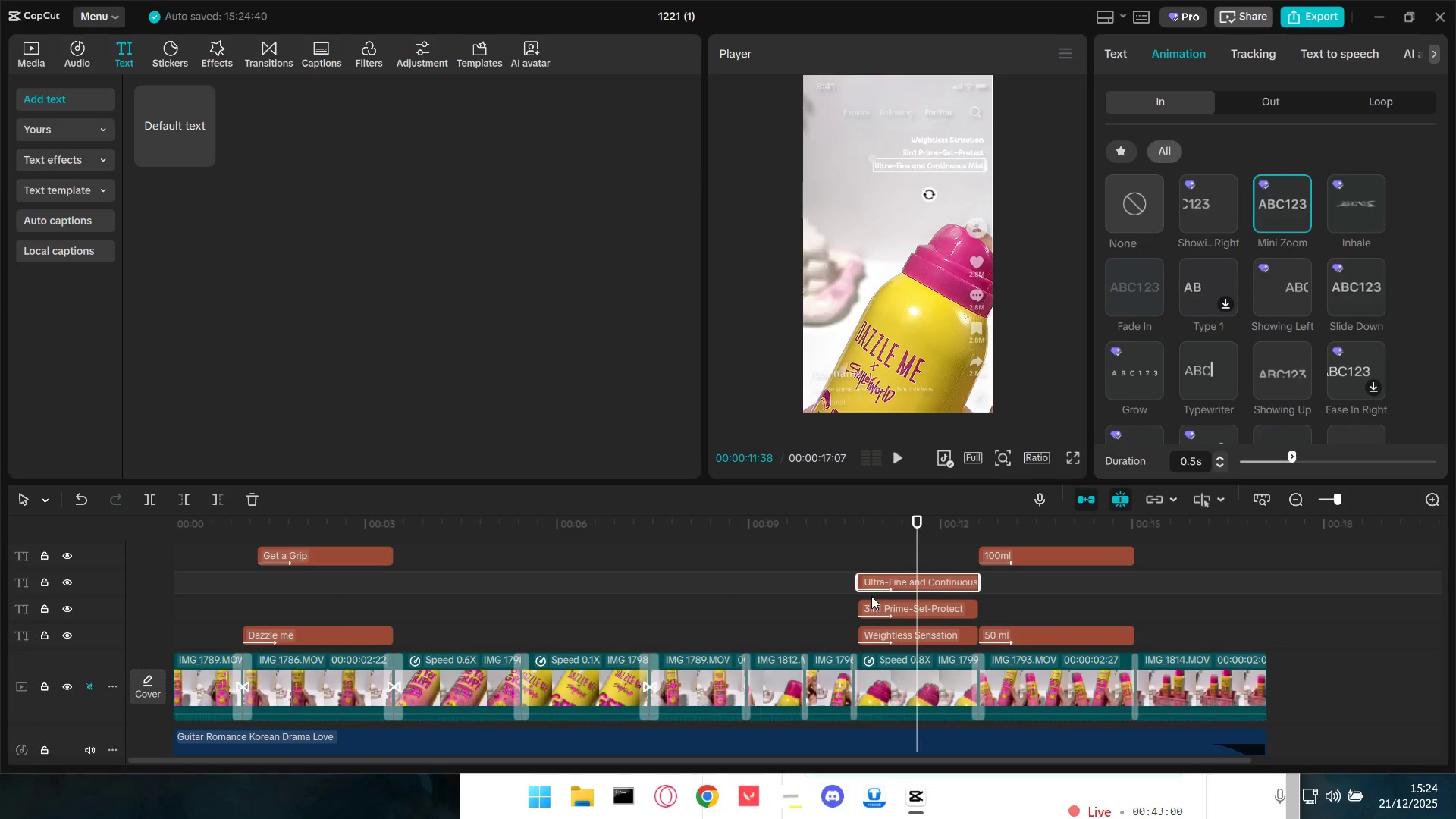 
hold_key(key=ControlLeft, duration=1.19)
scroll: coordinate [899, 605], scroll_direction: up, amount: 13.0
 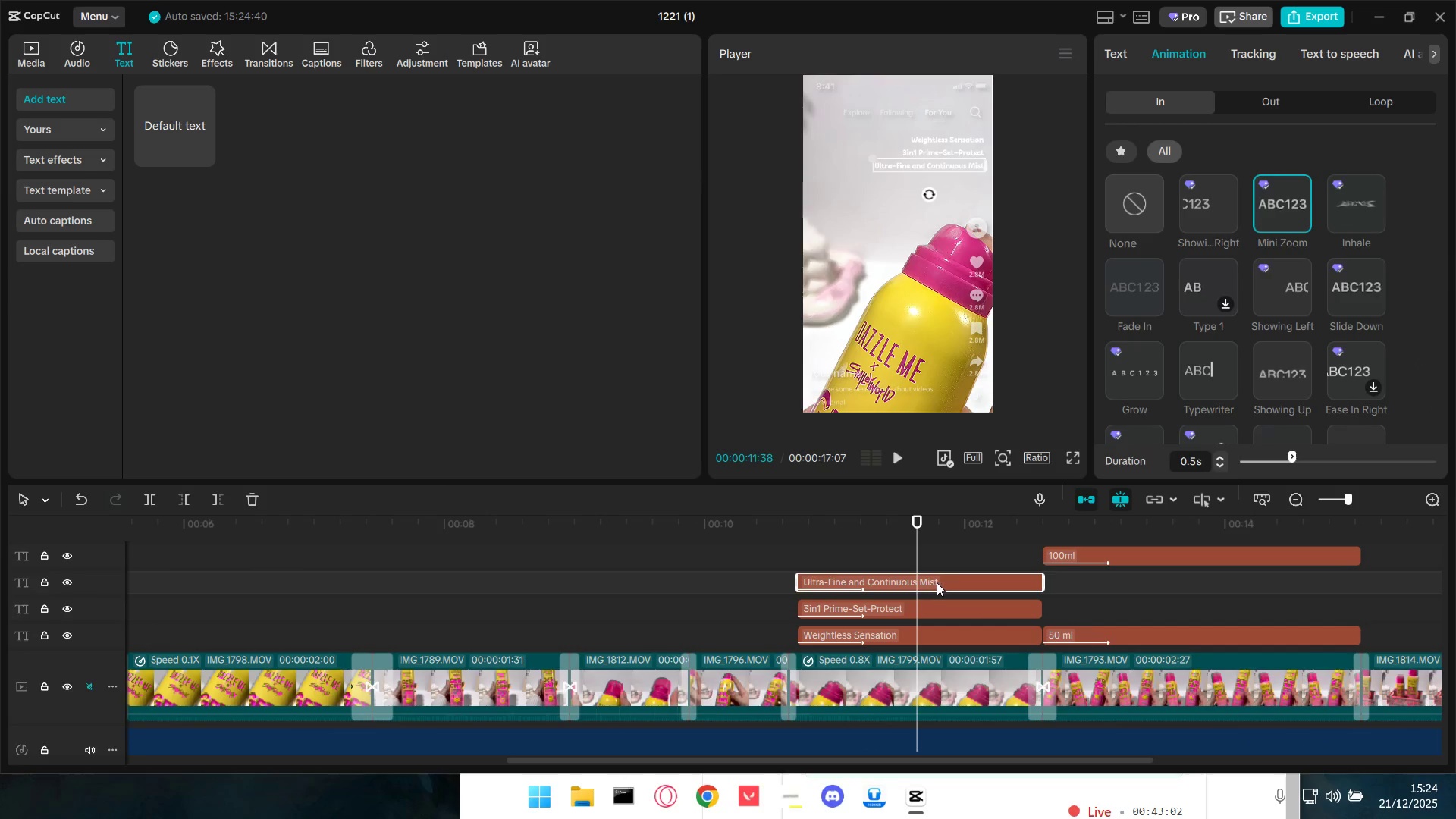 
left_click_drag(start_coordinate=[949, 582], to_coordinate=[986, 582])
 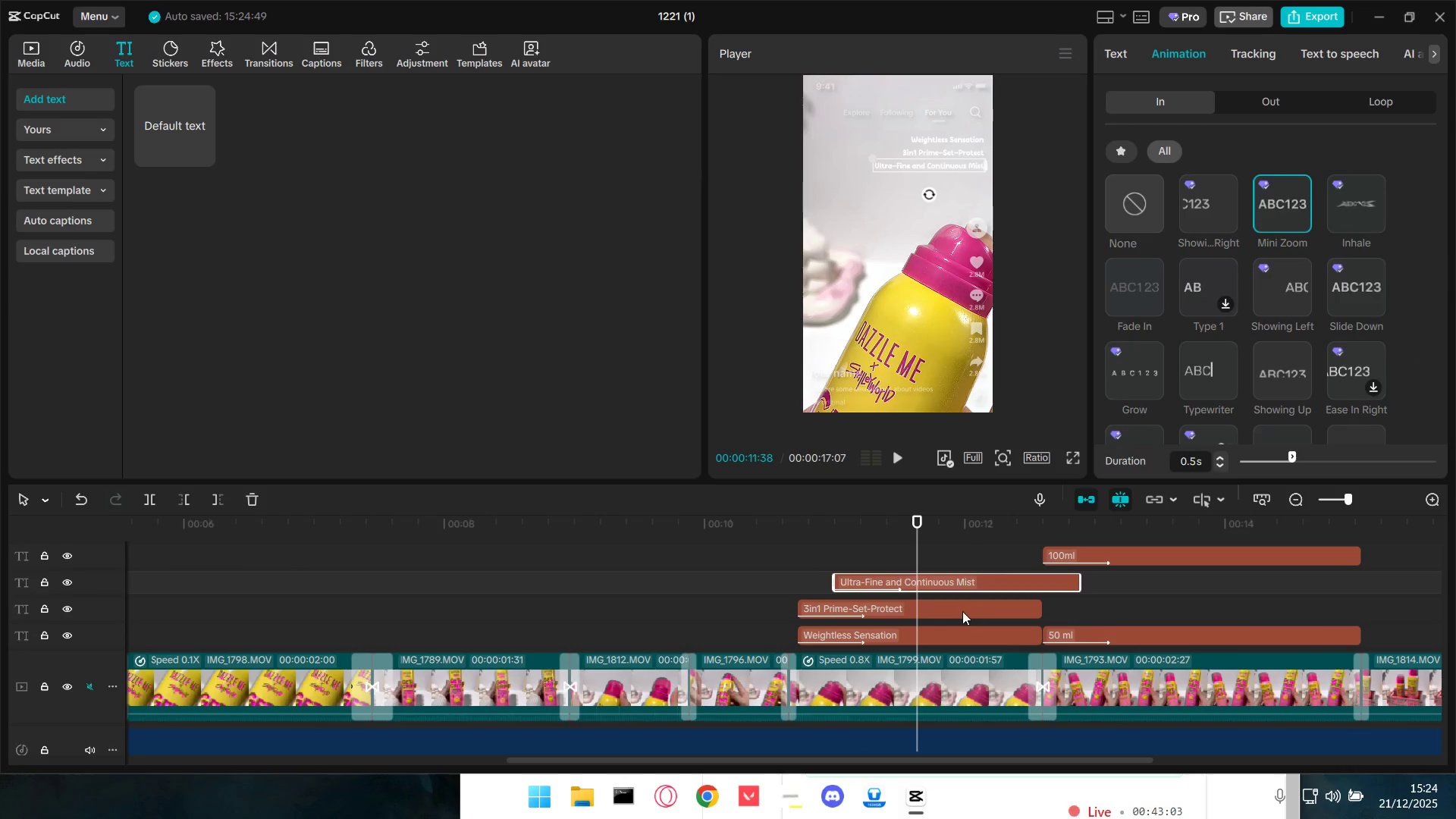 
left_click_drag(start_coordinate=[962, 611], to_coordinate=[990, 616])
 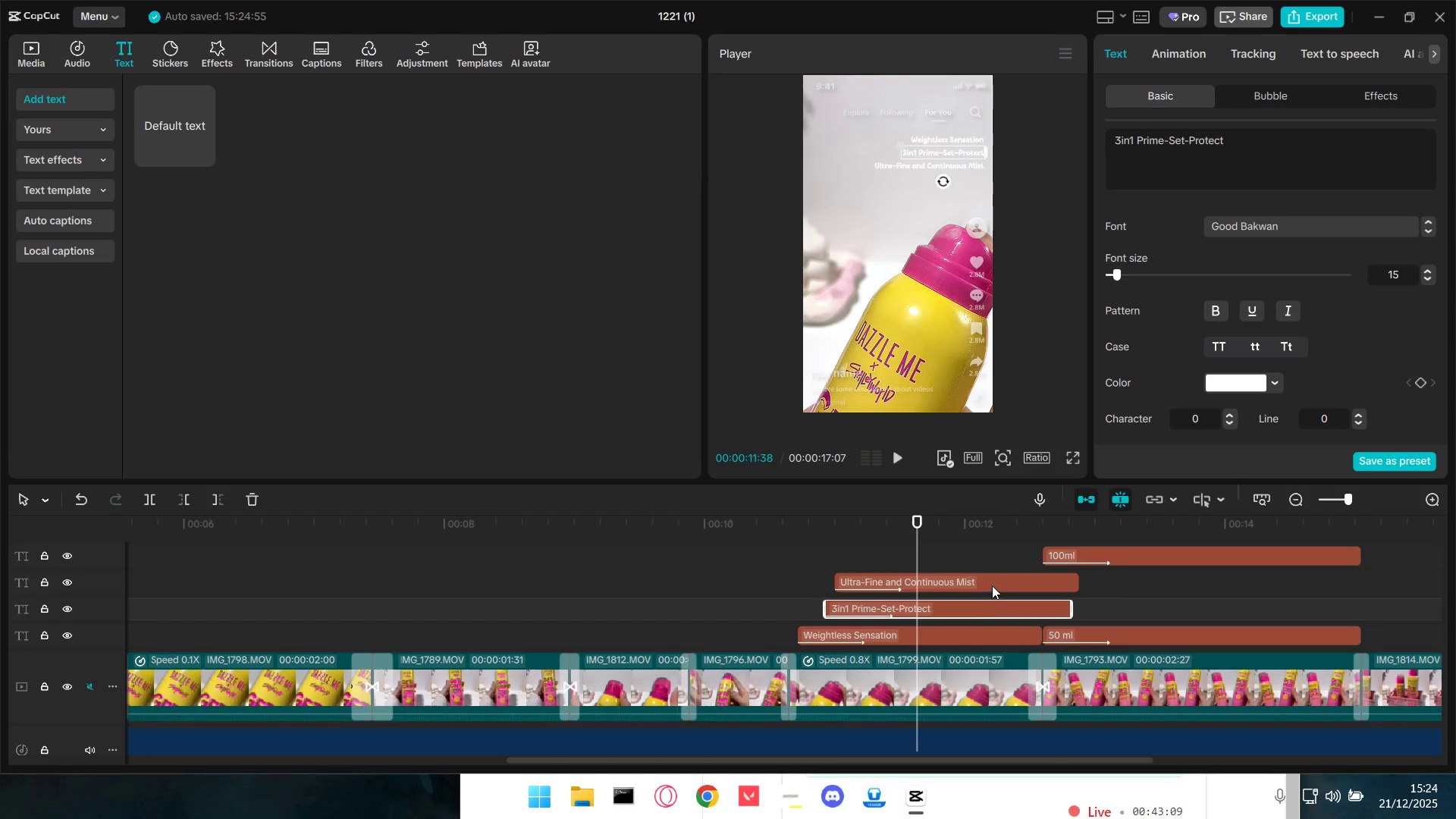 
left_click_drag(start_coordinate=[993, 580], to_coordinate=[1018, 585])
 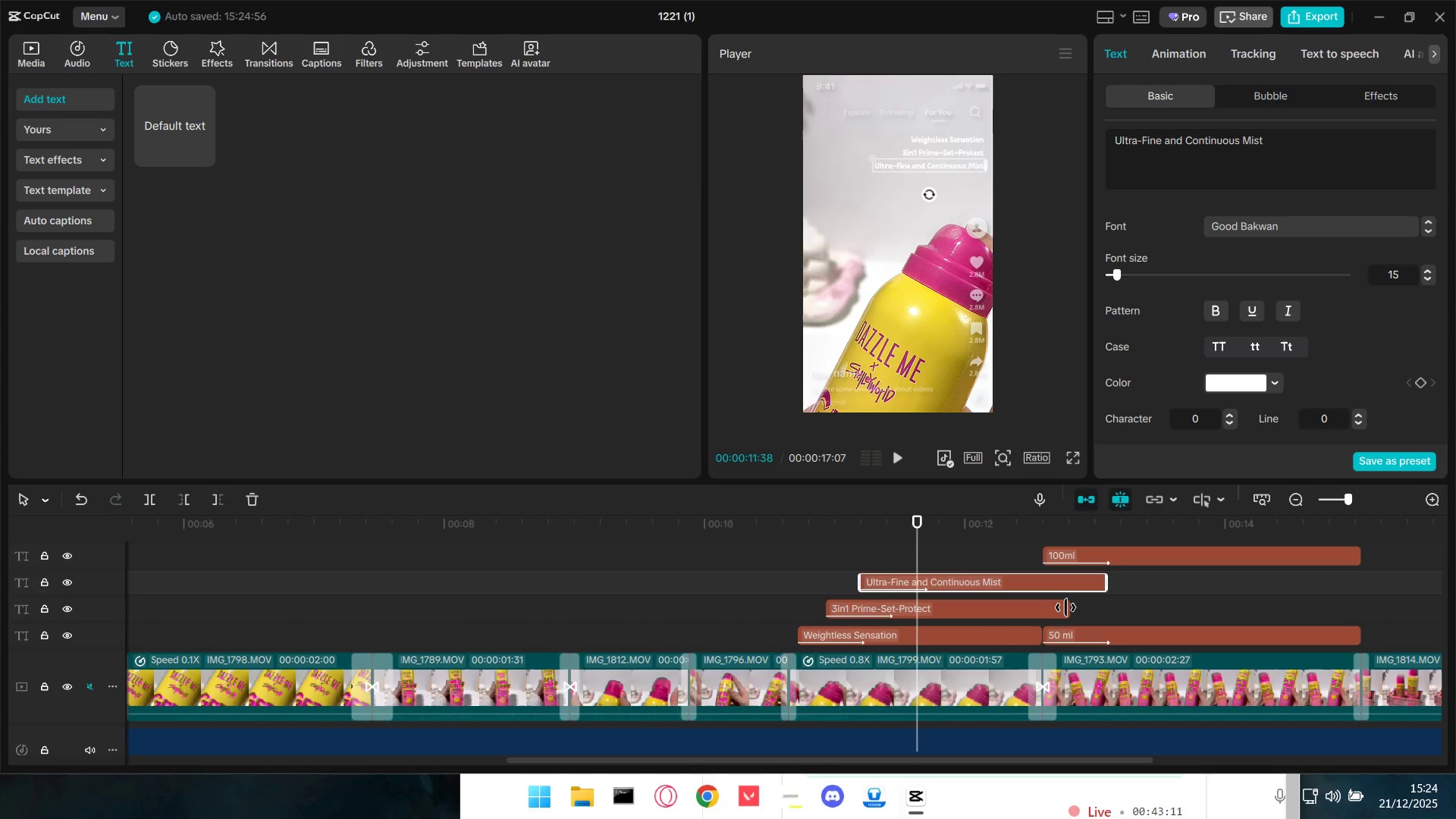 
left_click_drag(start_coordinate=[1066, 607], to_coordinate=[1040, 610])
 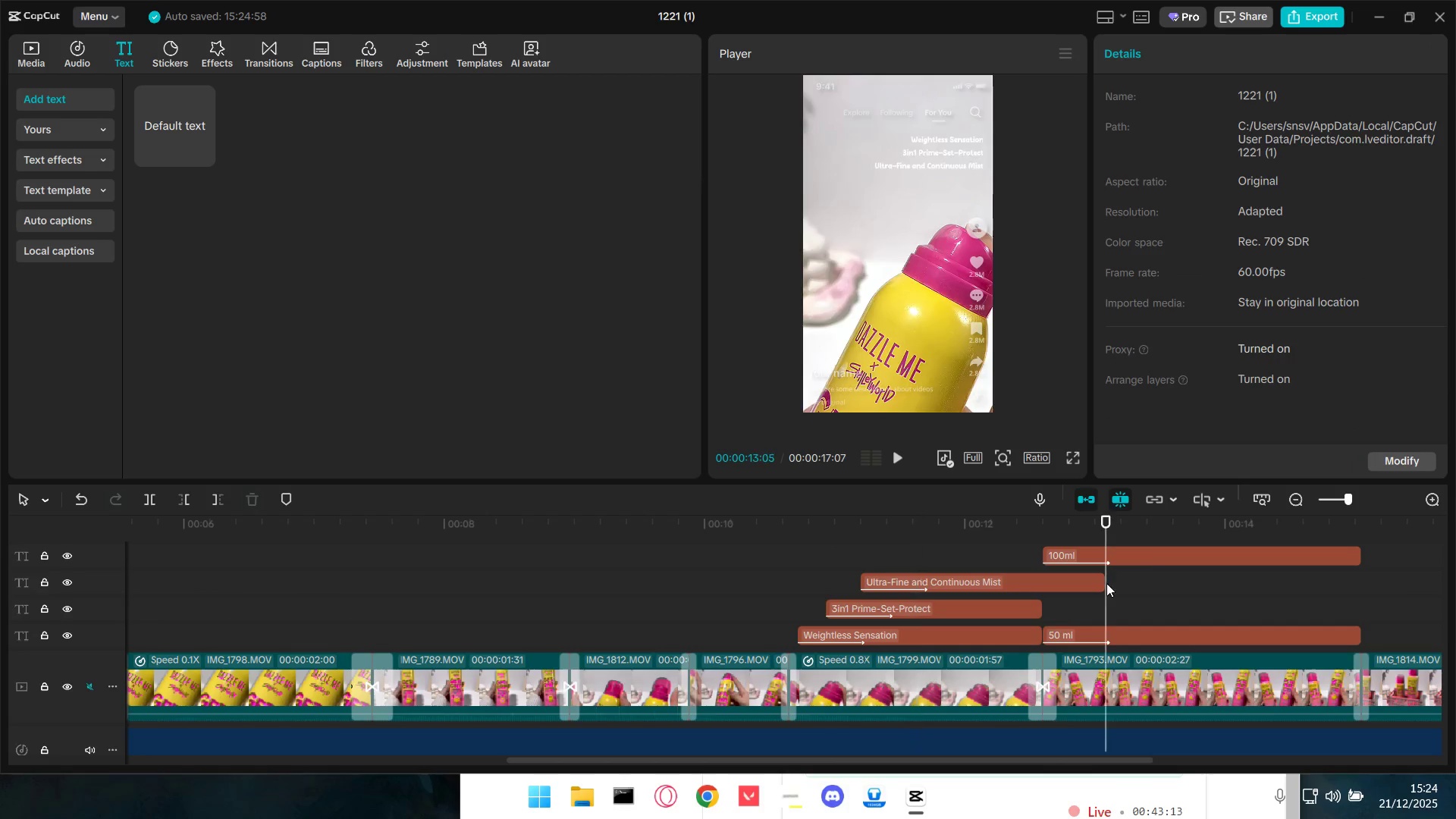 
left_click_drag(start_coordinate=[1106, 581], to_coordinate=[1040, 586])
 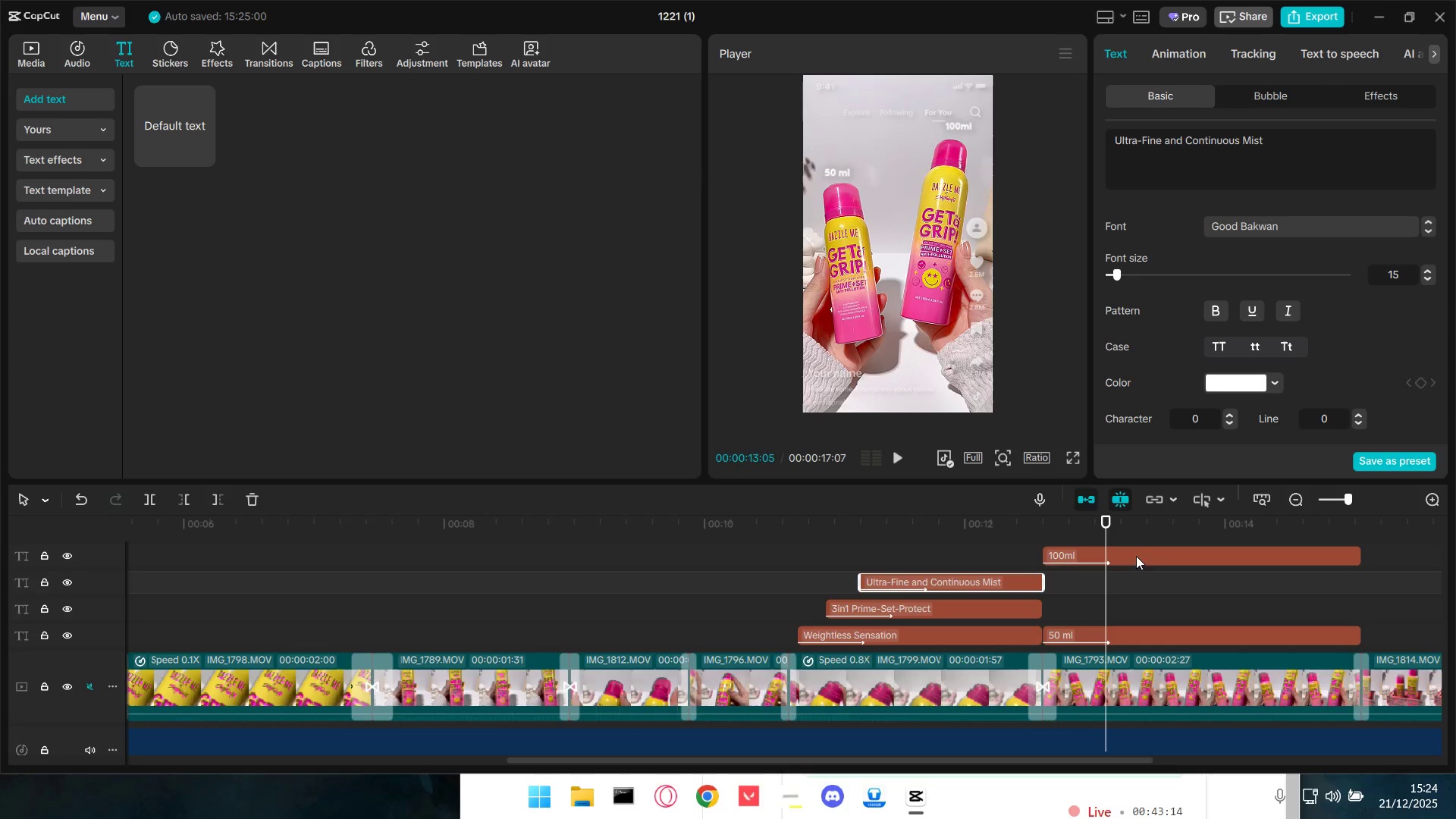 
left_click_drag(start_coordinate=[1156, 554], to_coordinate=[1153, 617])
 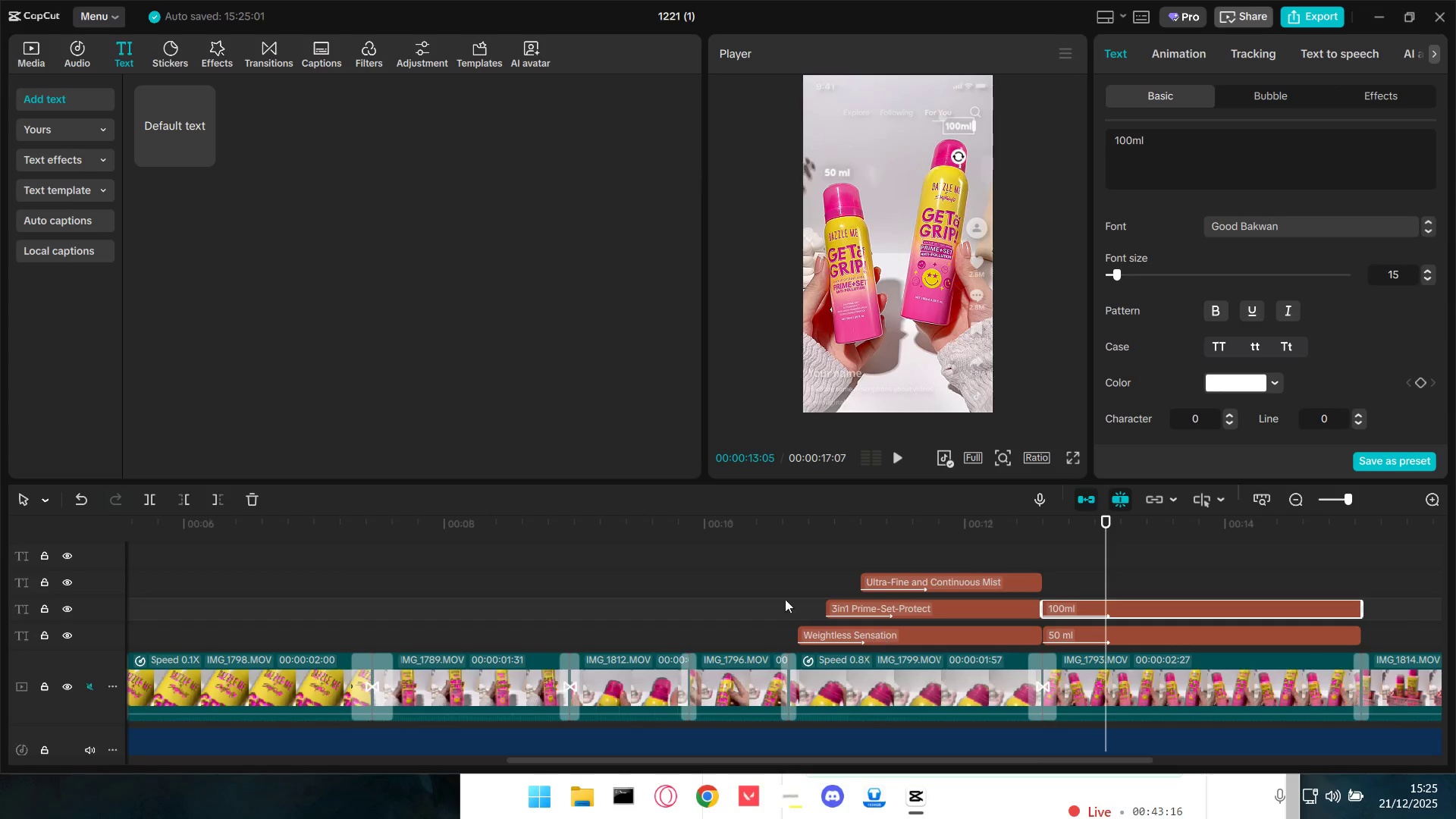 
left_click([777, 580])
 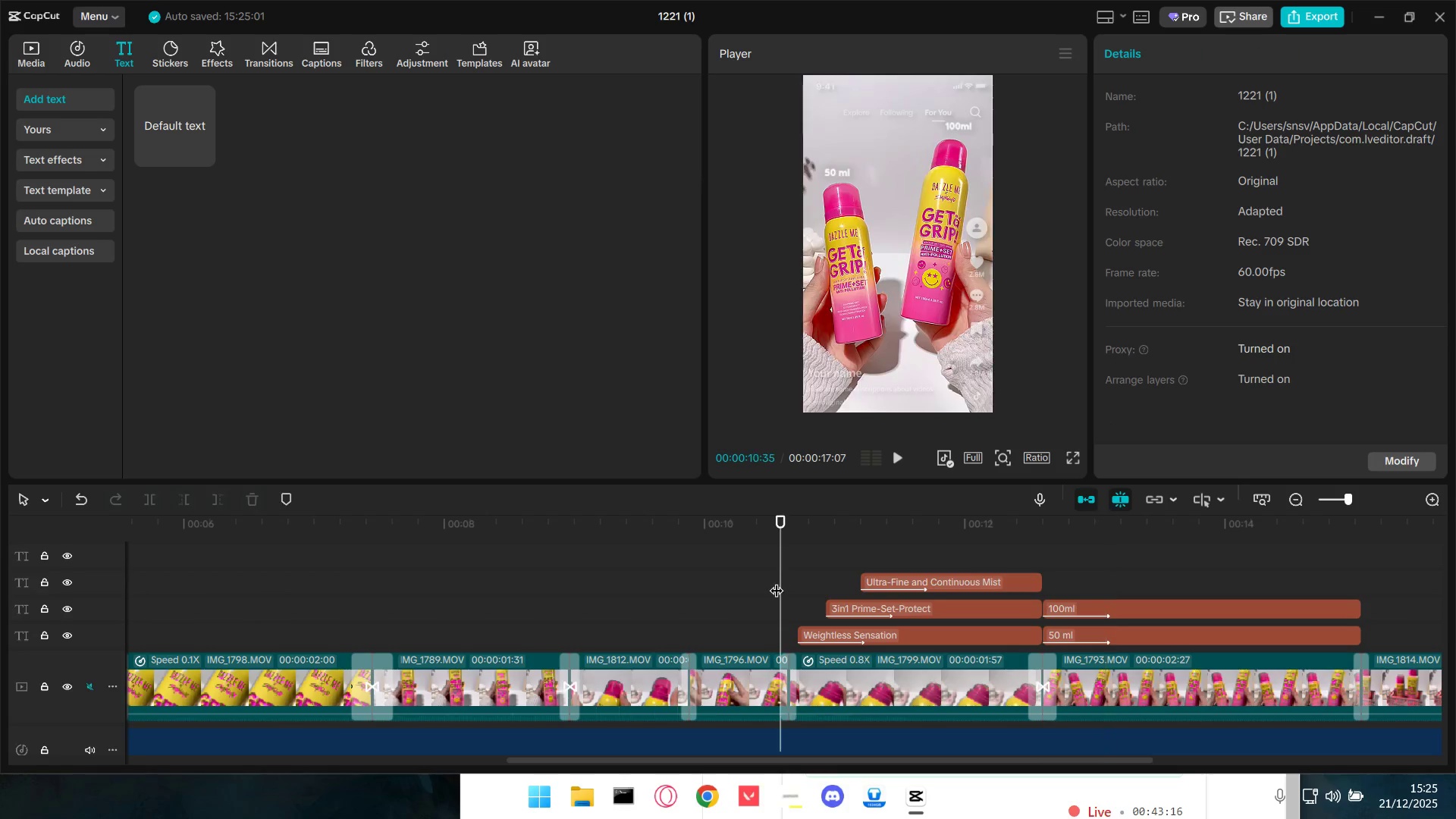 
key(Space)
 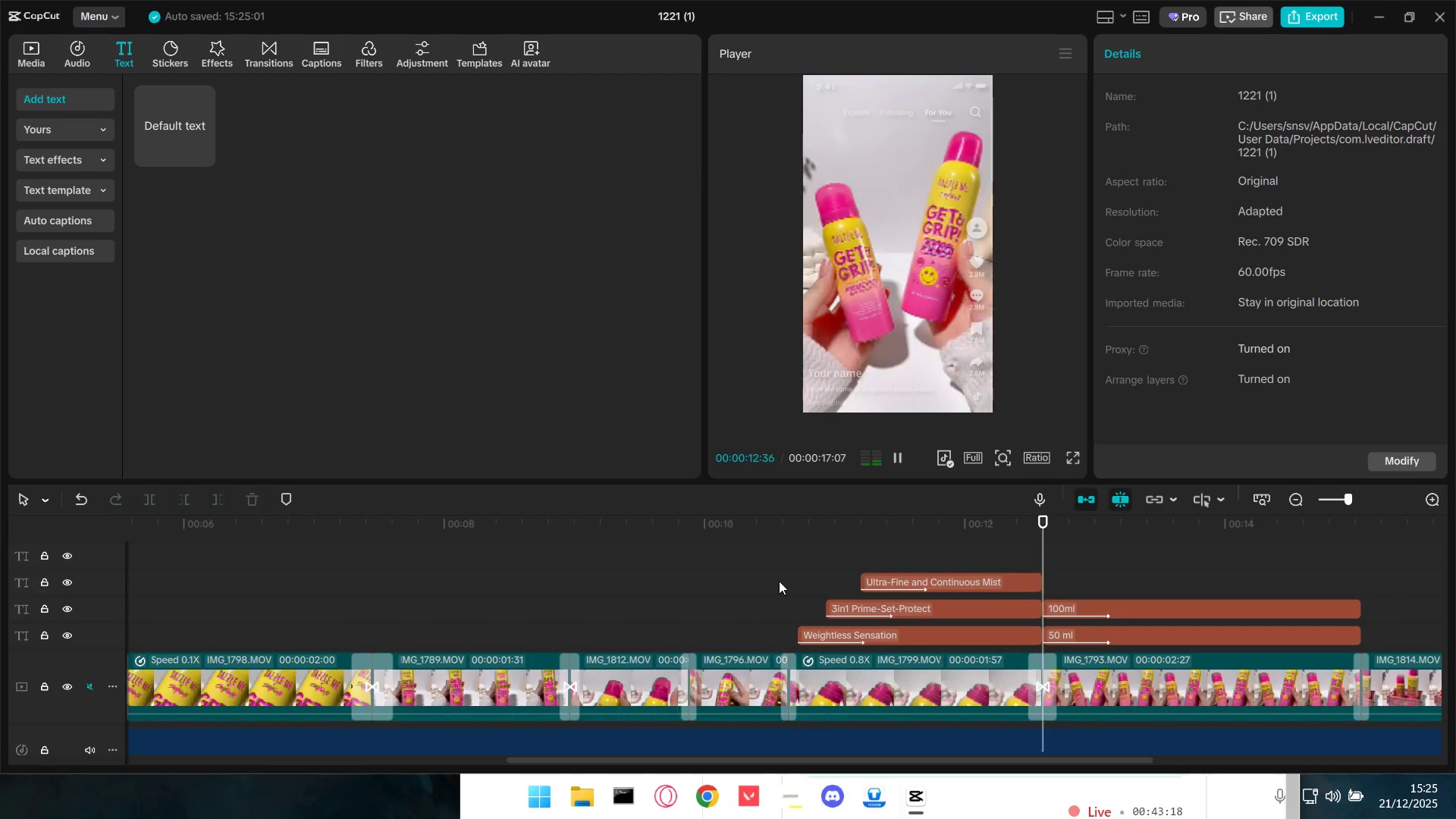 
hold_key(key=ControlLeft, duration=1.48)
scroll: coordinate [781, 584], scroll_direction: down, amount: 20.0
 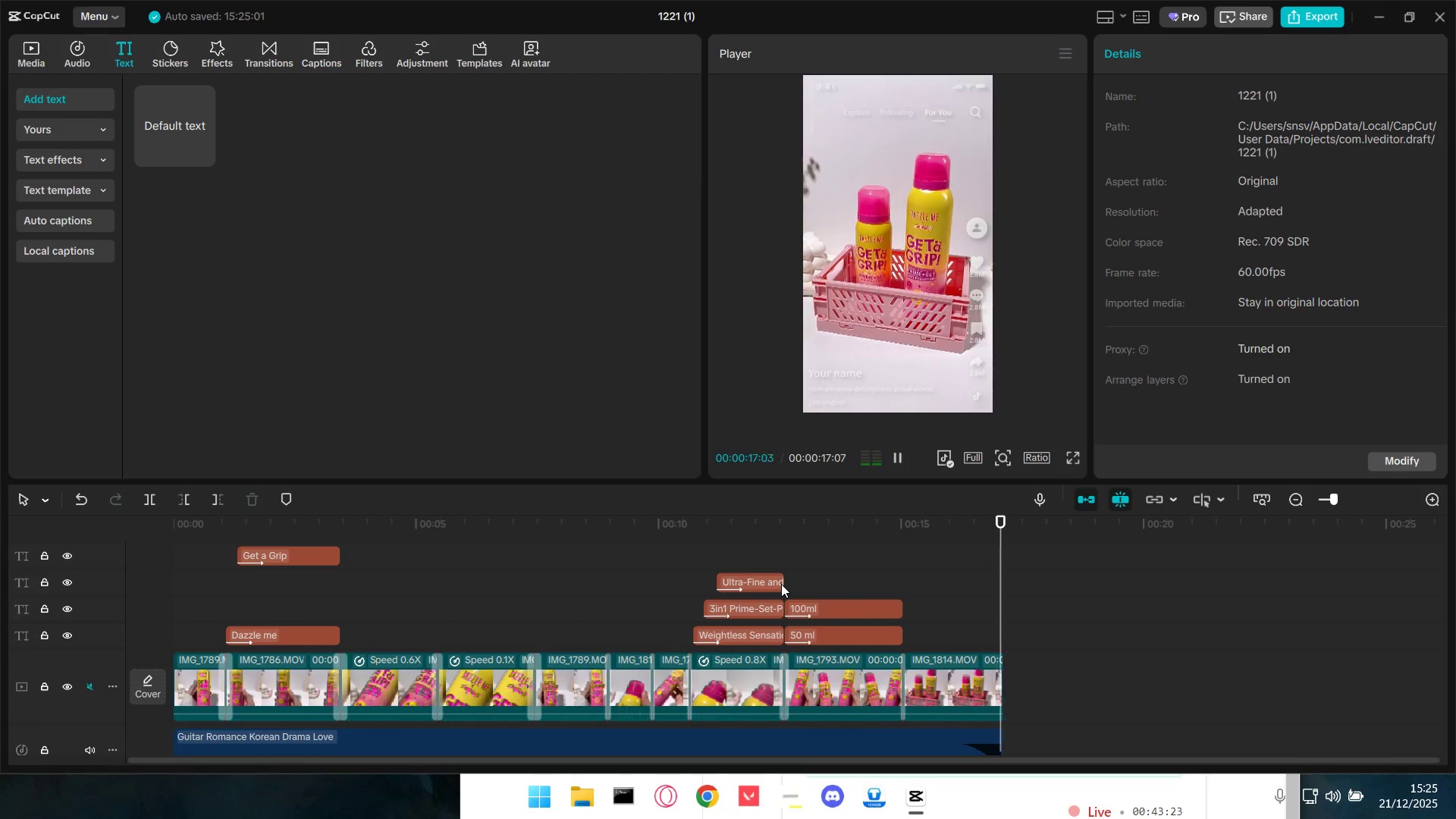 
key(Space)
 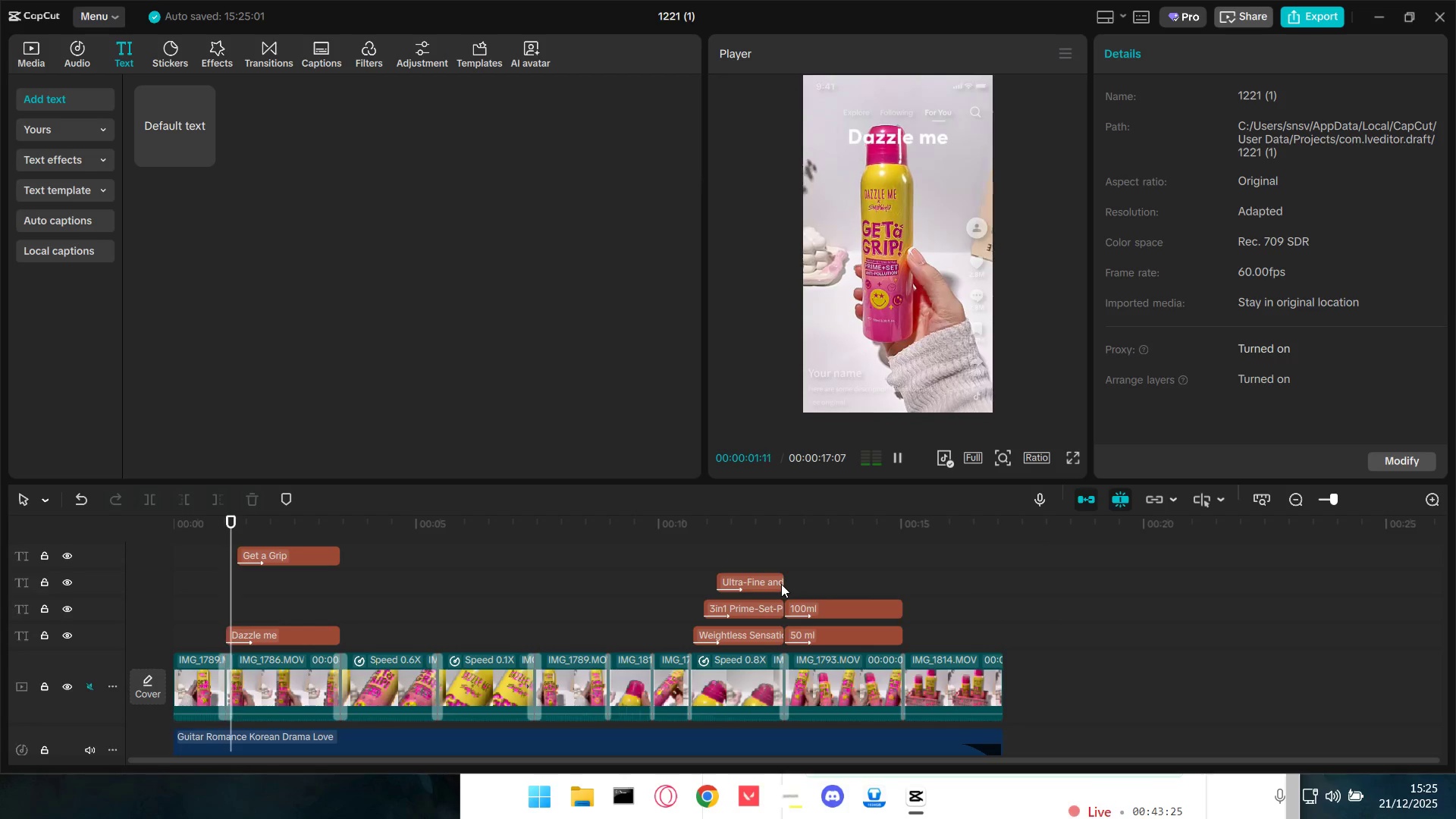 
hold_key(key=ControlLeft, duration=0.98)
scroll: coordinate [432, 605], scroll_direction: down, amount: 5.0
 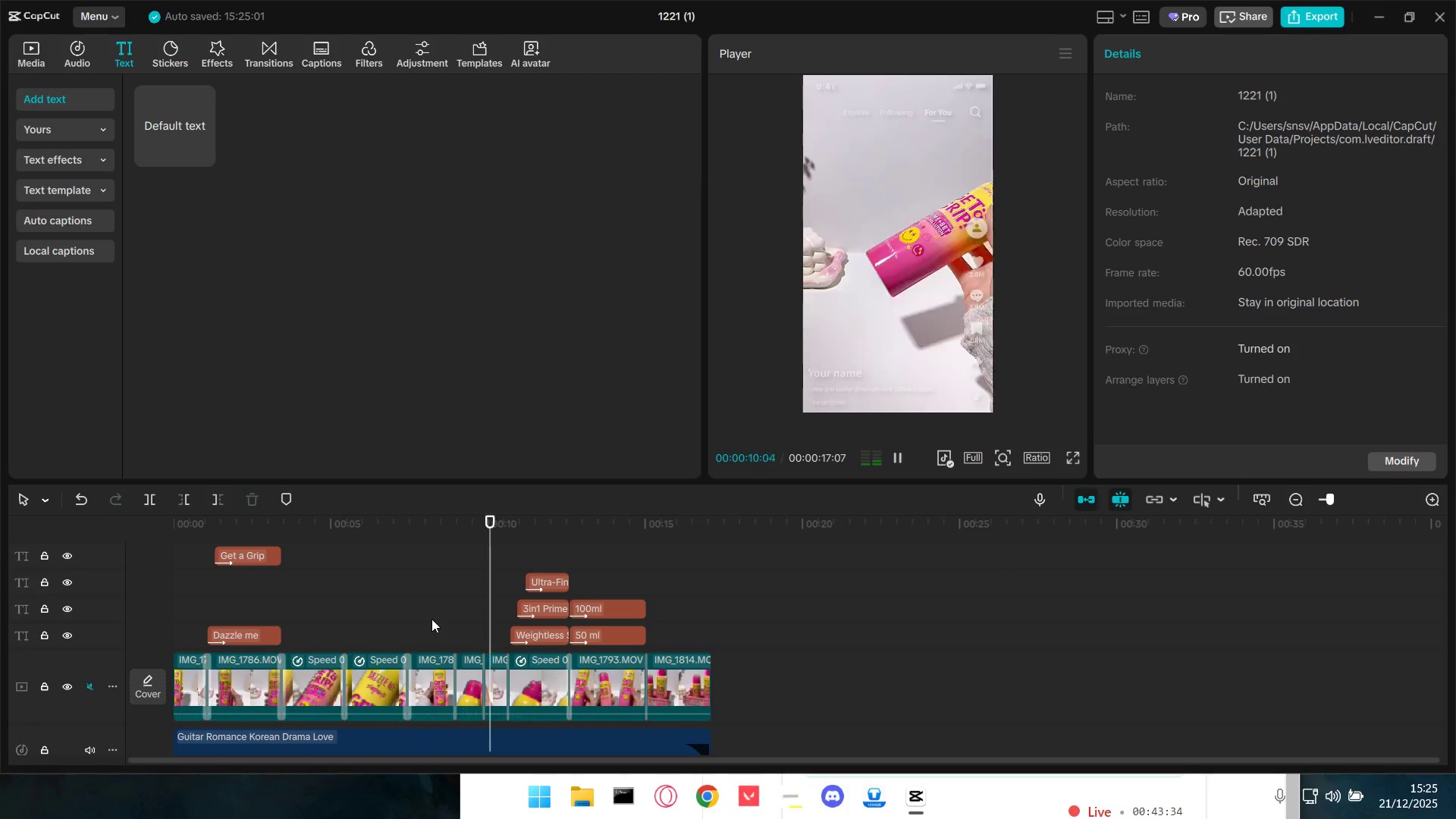 
wait(12.29)
 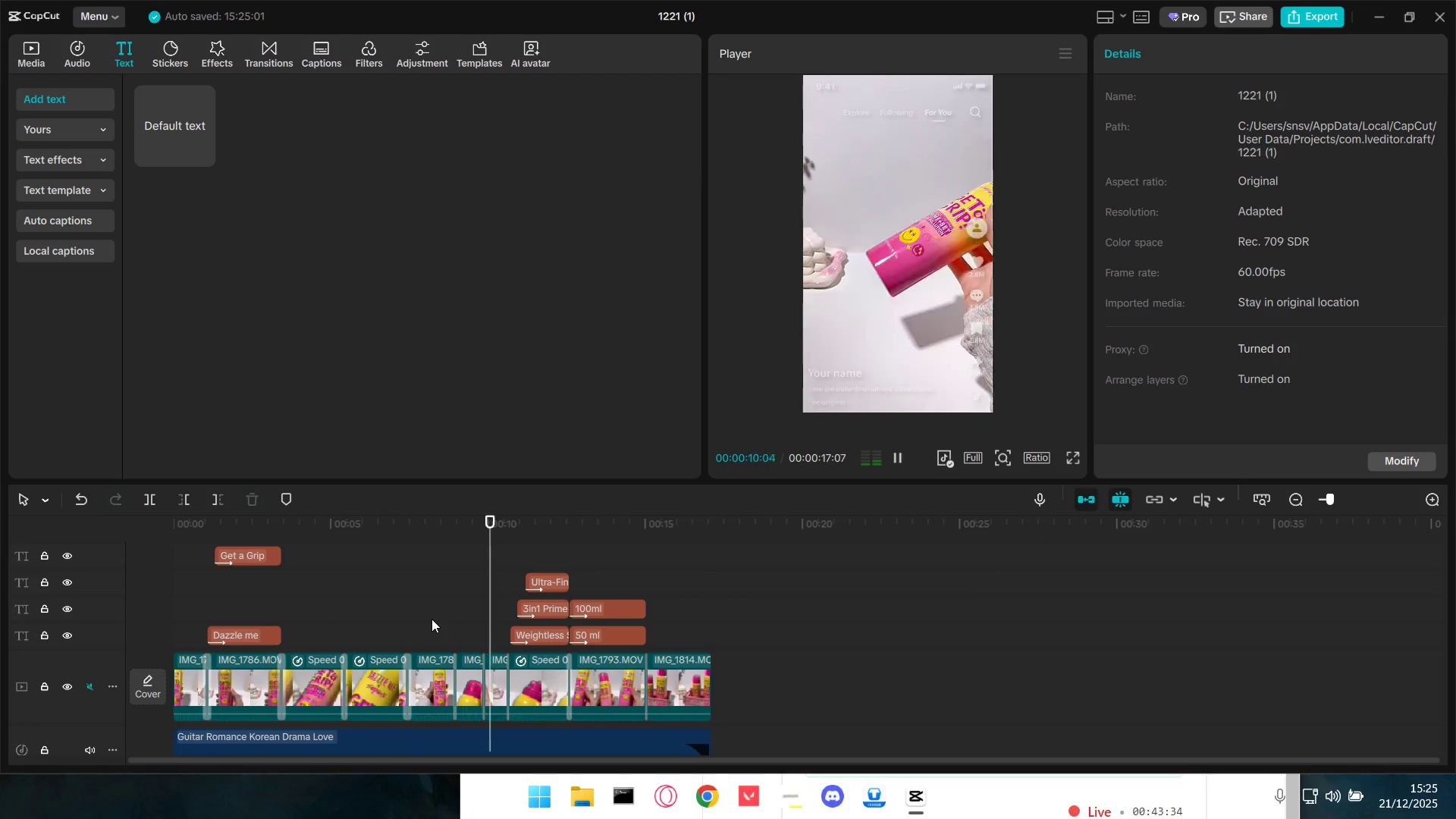 
key(Space)
 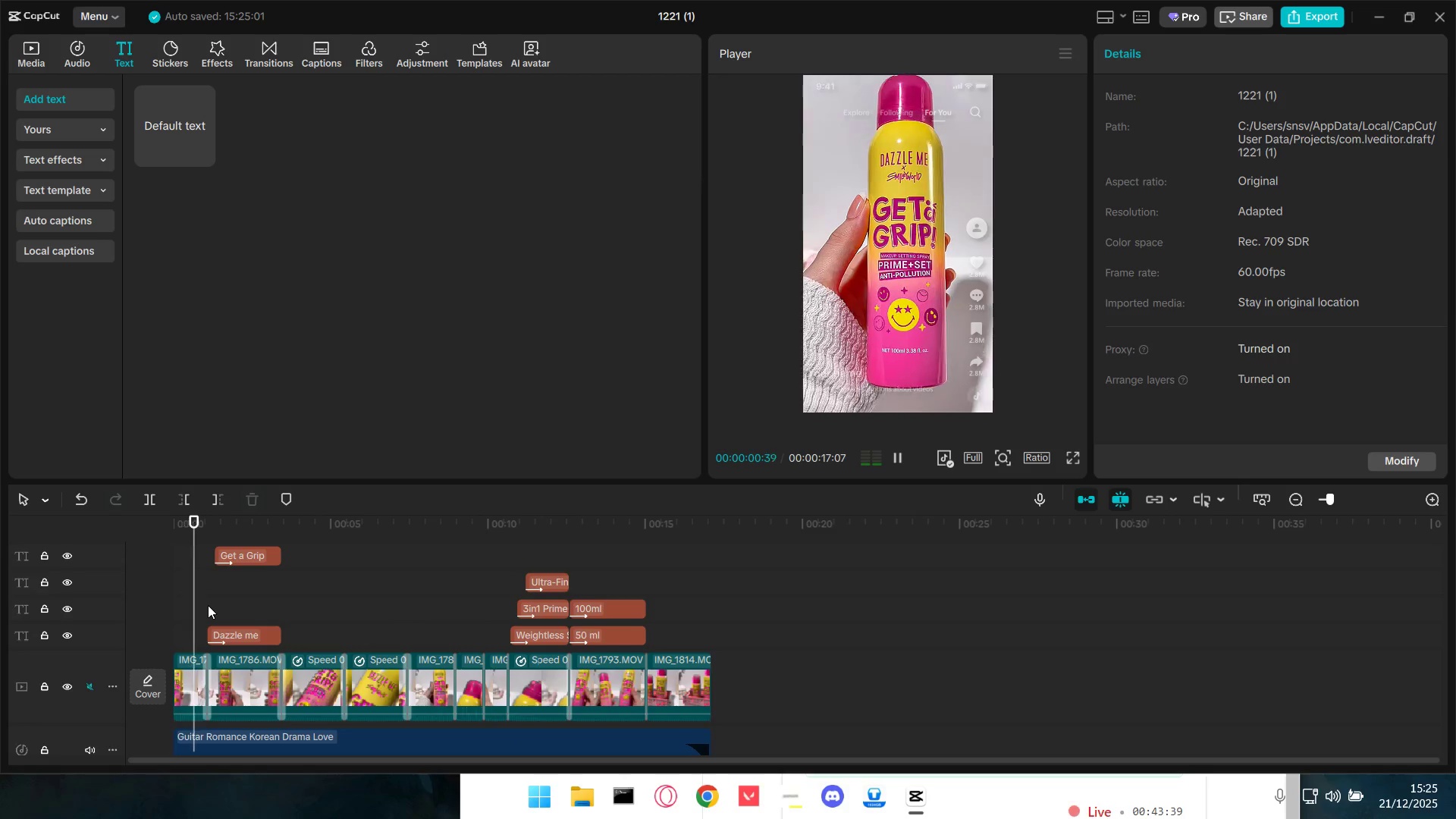 
key(Space)
 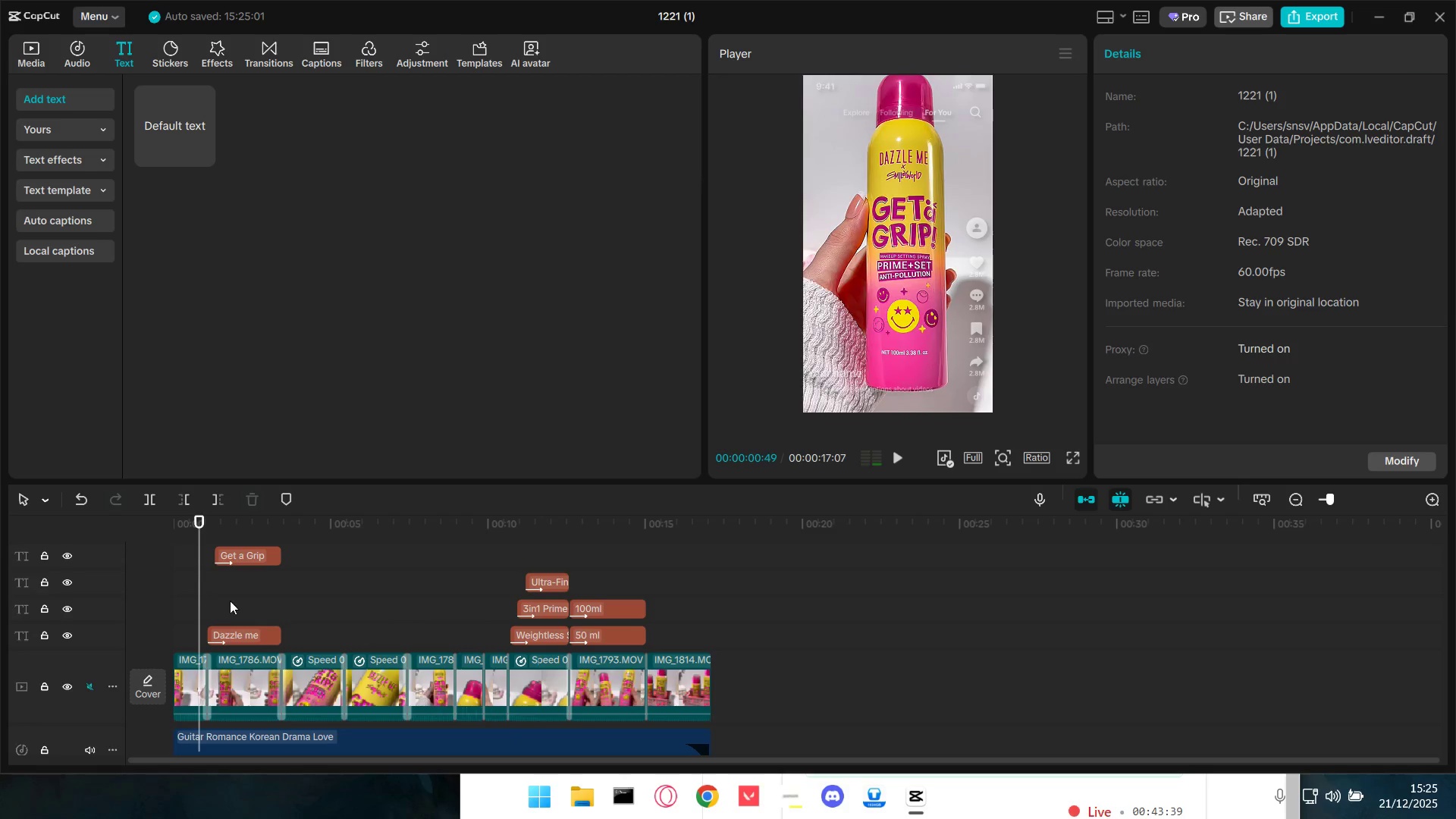 
key(Control+ControlLeft)
 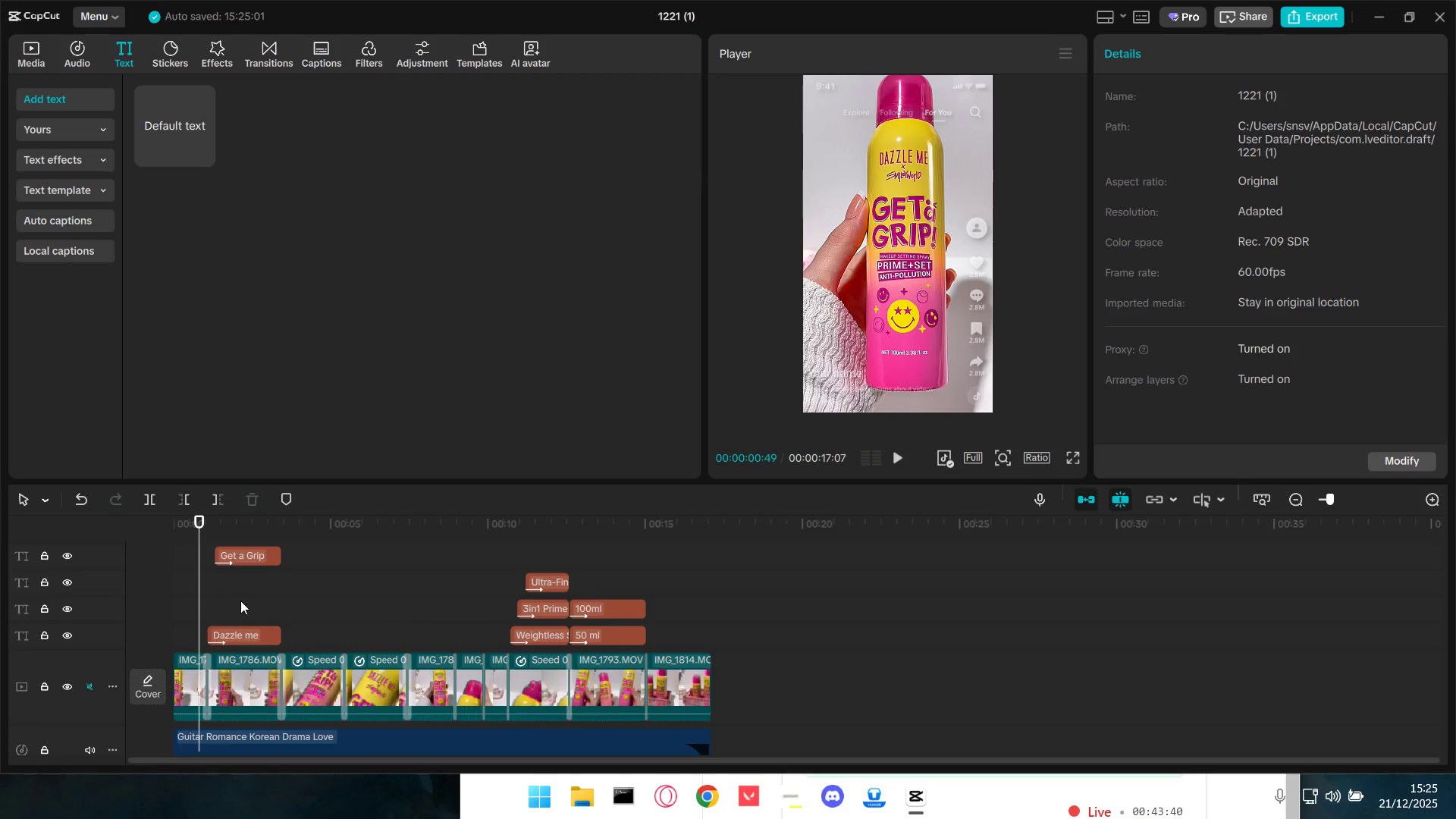 
scroll: coordinate [249, 595], scroll_direction: up, amount: 8.0
 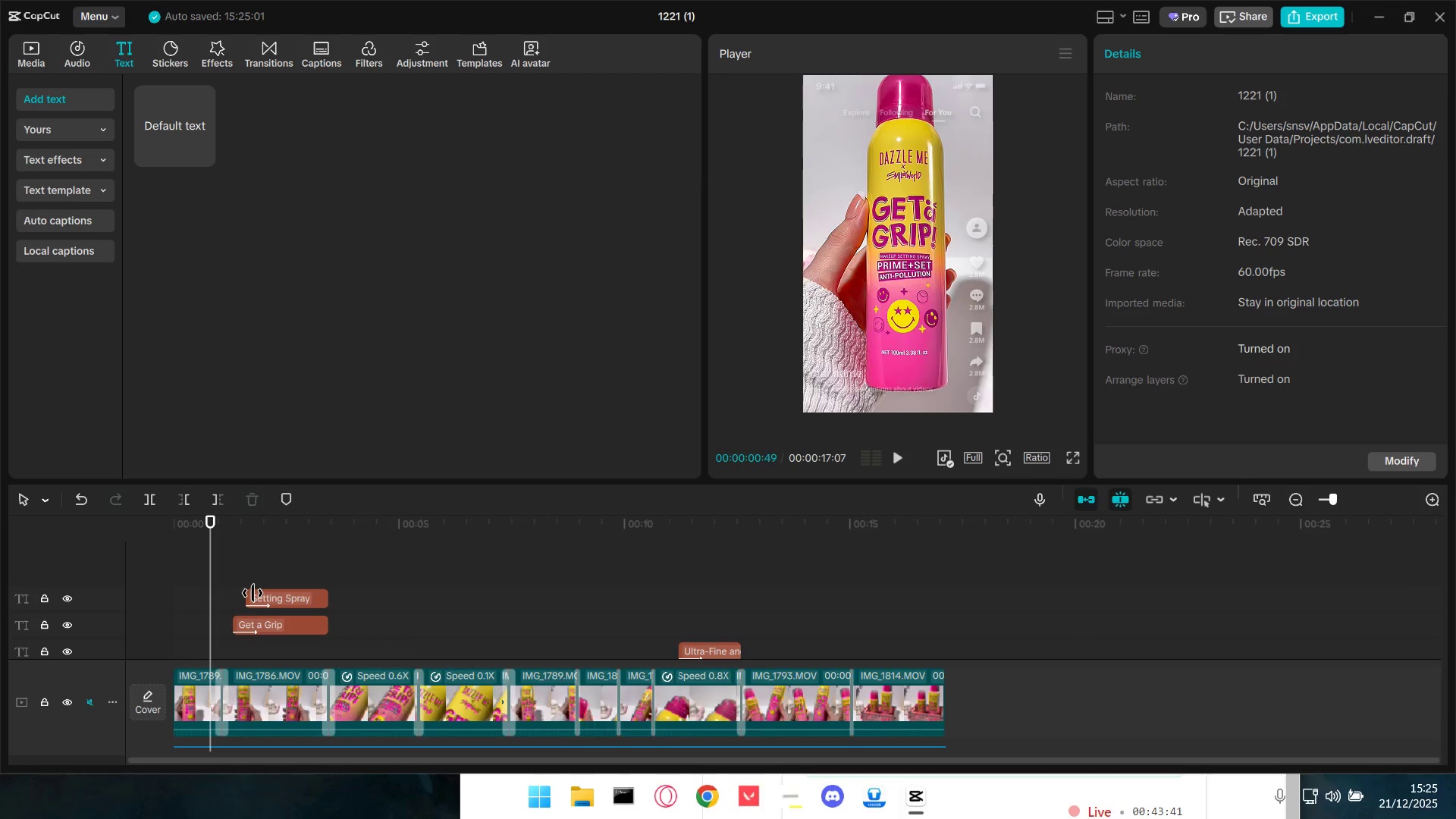 
scroll: coordinate [253, 593], scroll_direction: down, amount: 2.0
 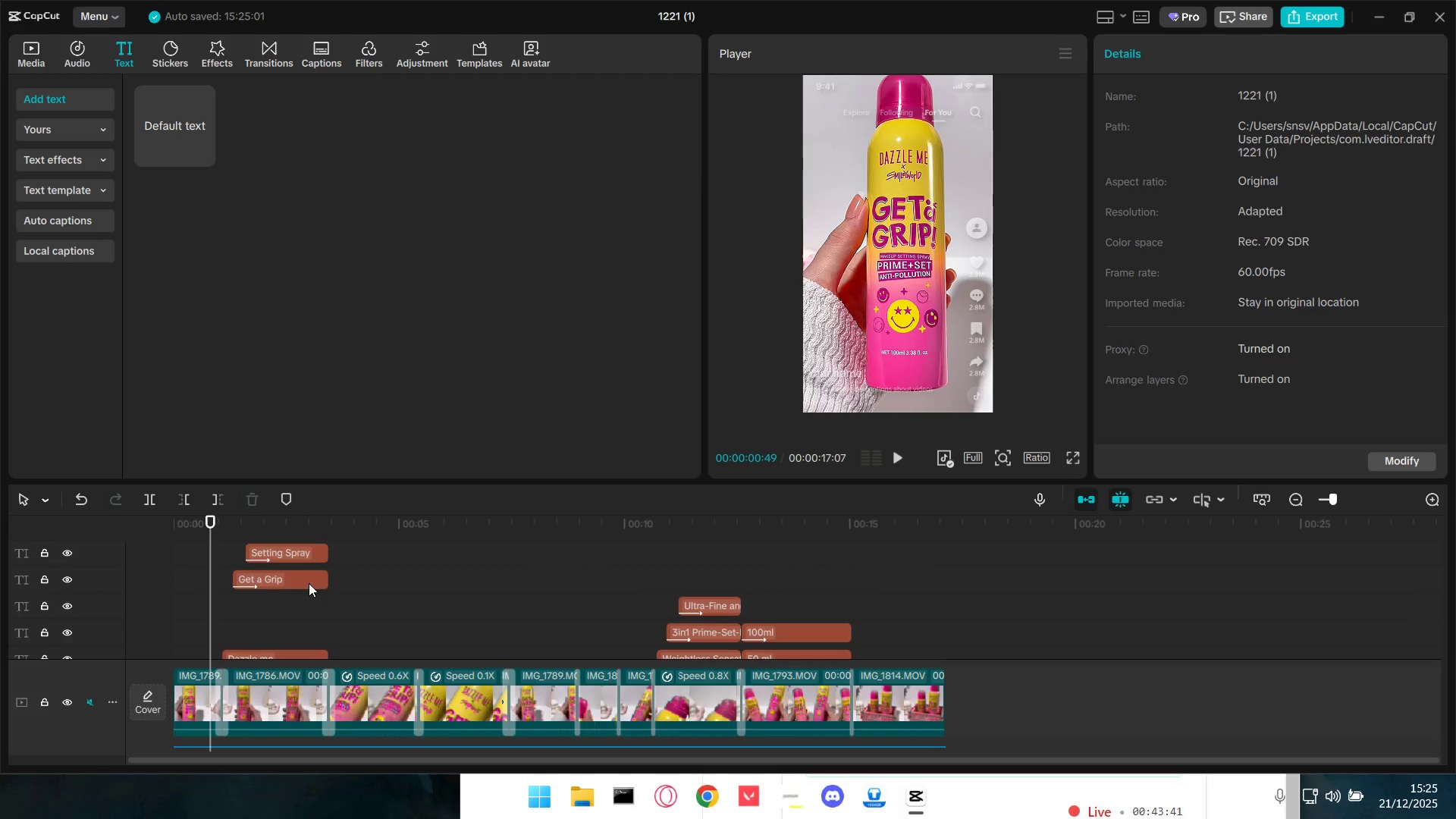 
left_click_drag(start_coordinate=[297, 598], to_coordinate=[302, 543])
 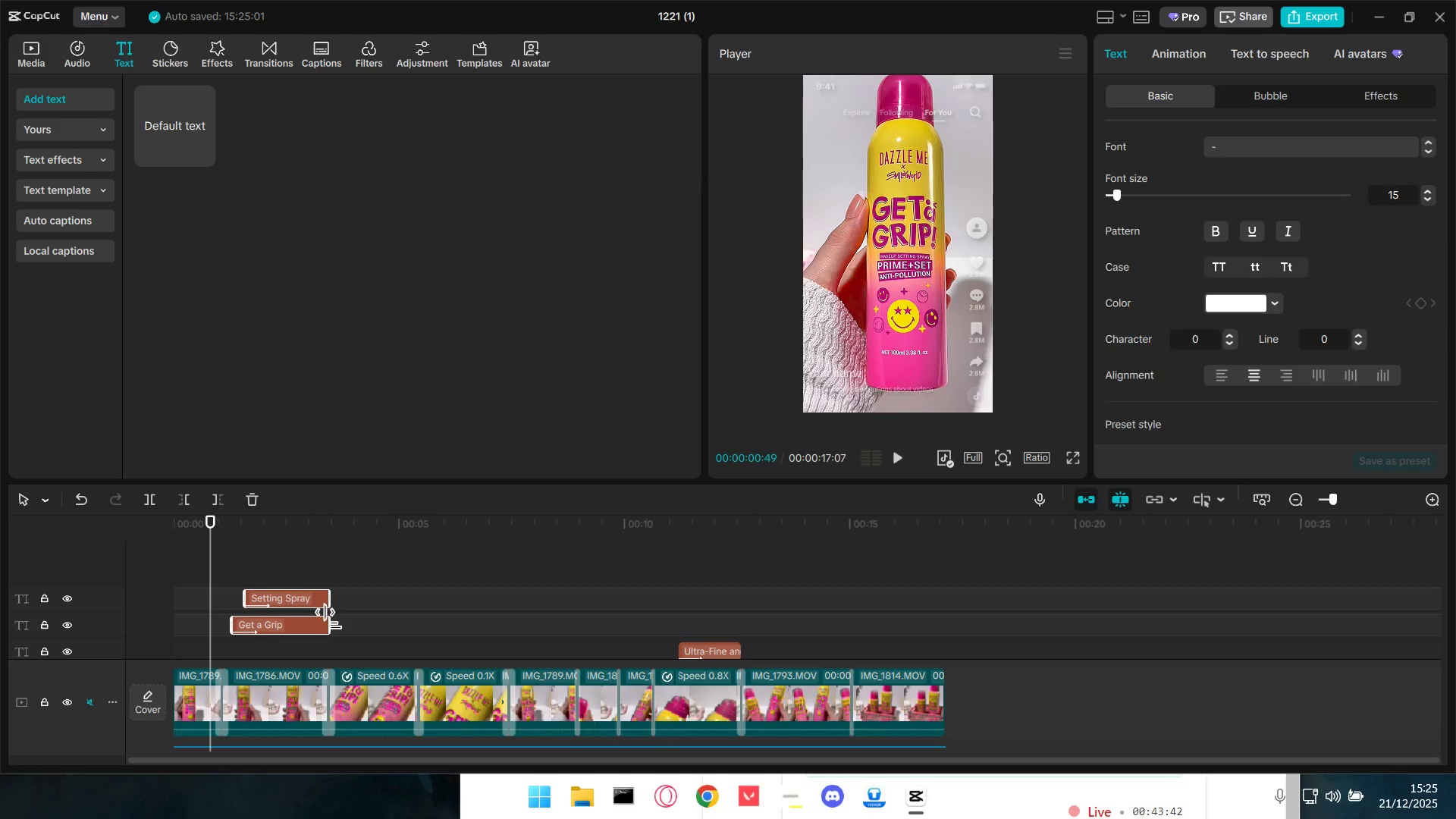 
scroll: coordinate [331, 619], scroll_direction: down, amount: 3.0
 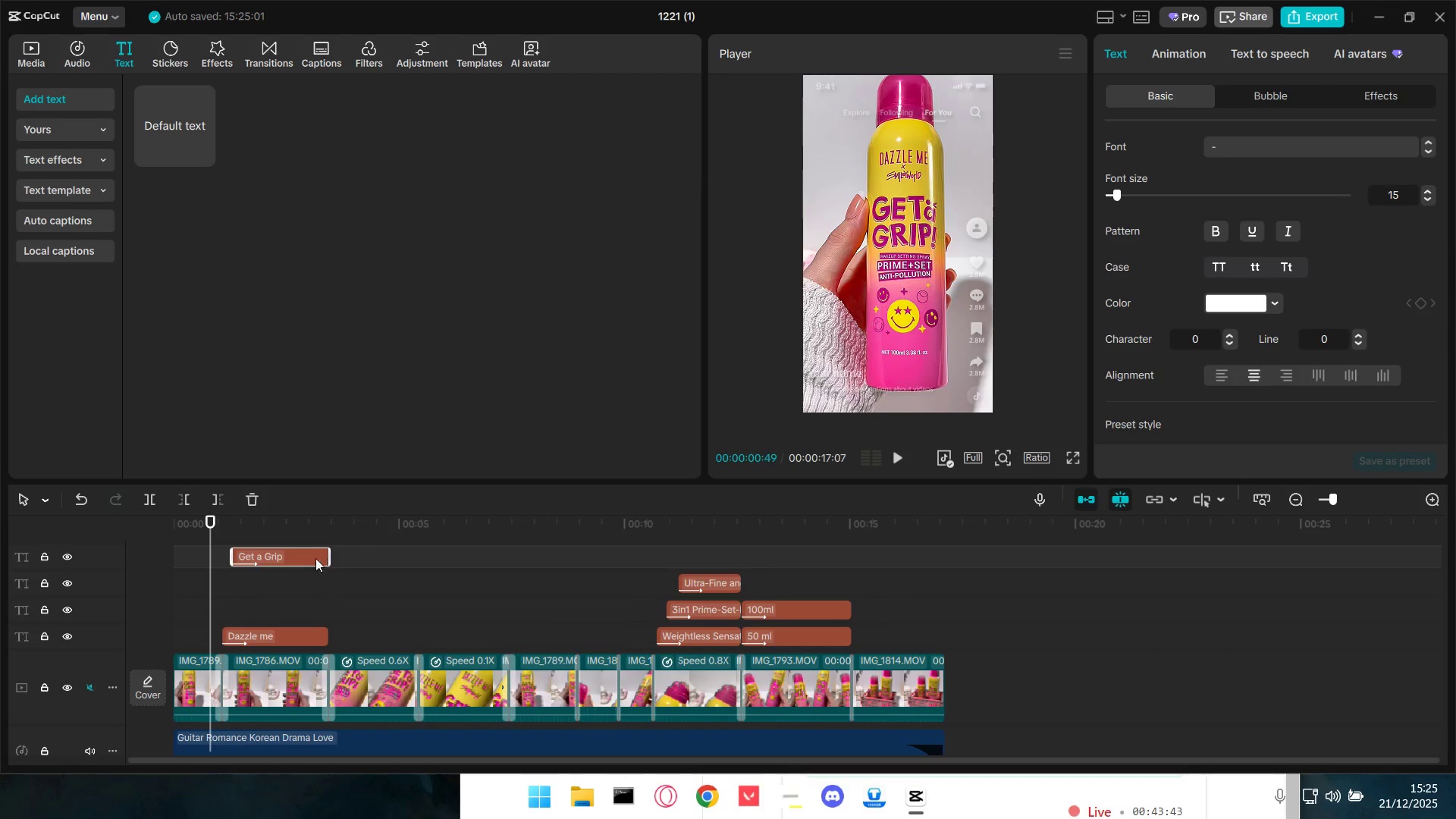 
left_click_drag(start_coordinate=[311, 553], to_coordinate=[312, 610])
 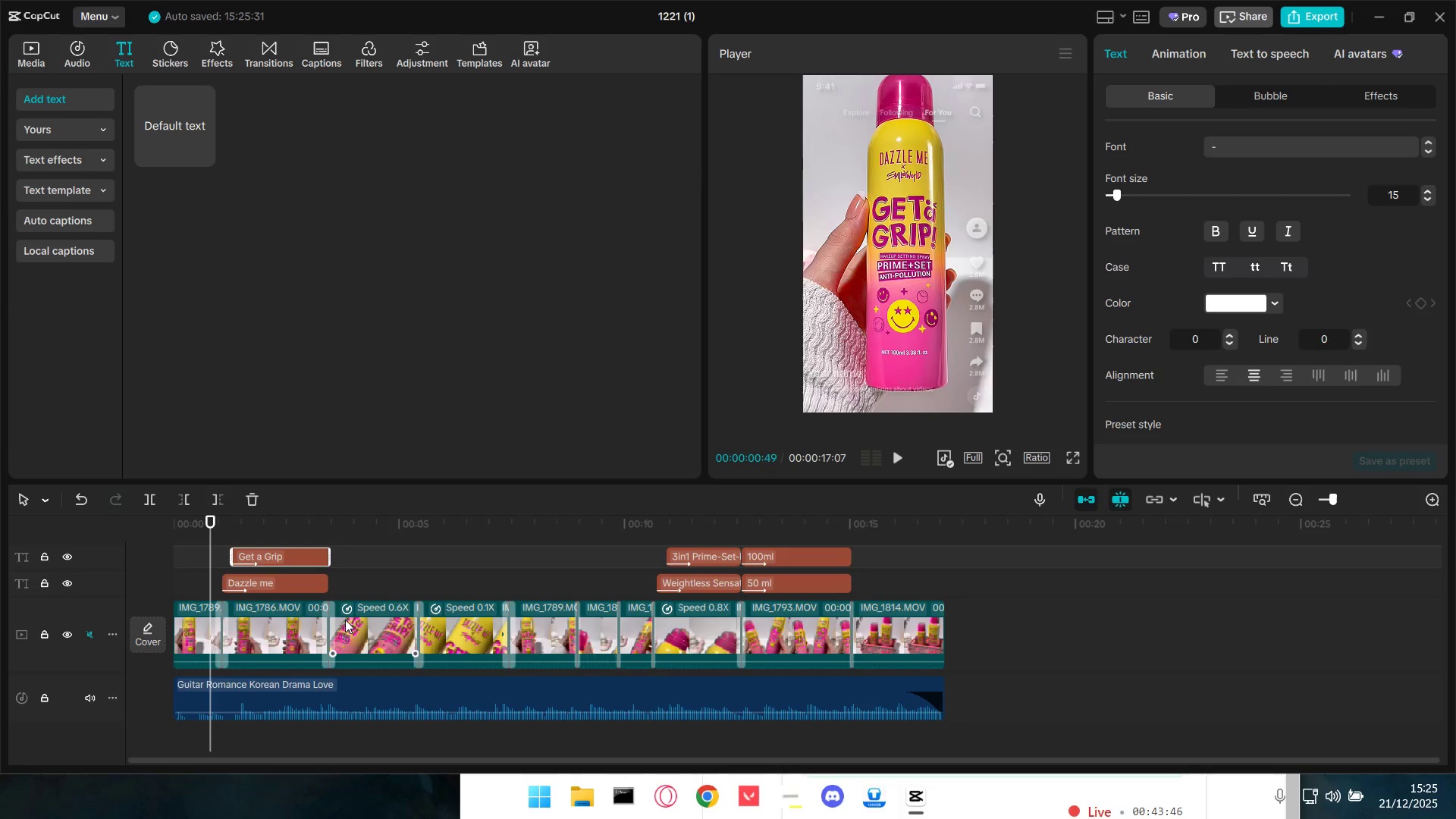 
scroll: coordinate [272, 676], scroll_direction: up, amount: 2.0
 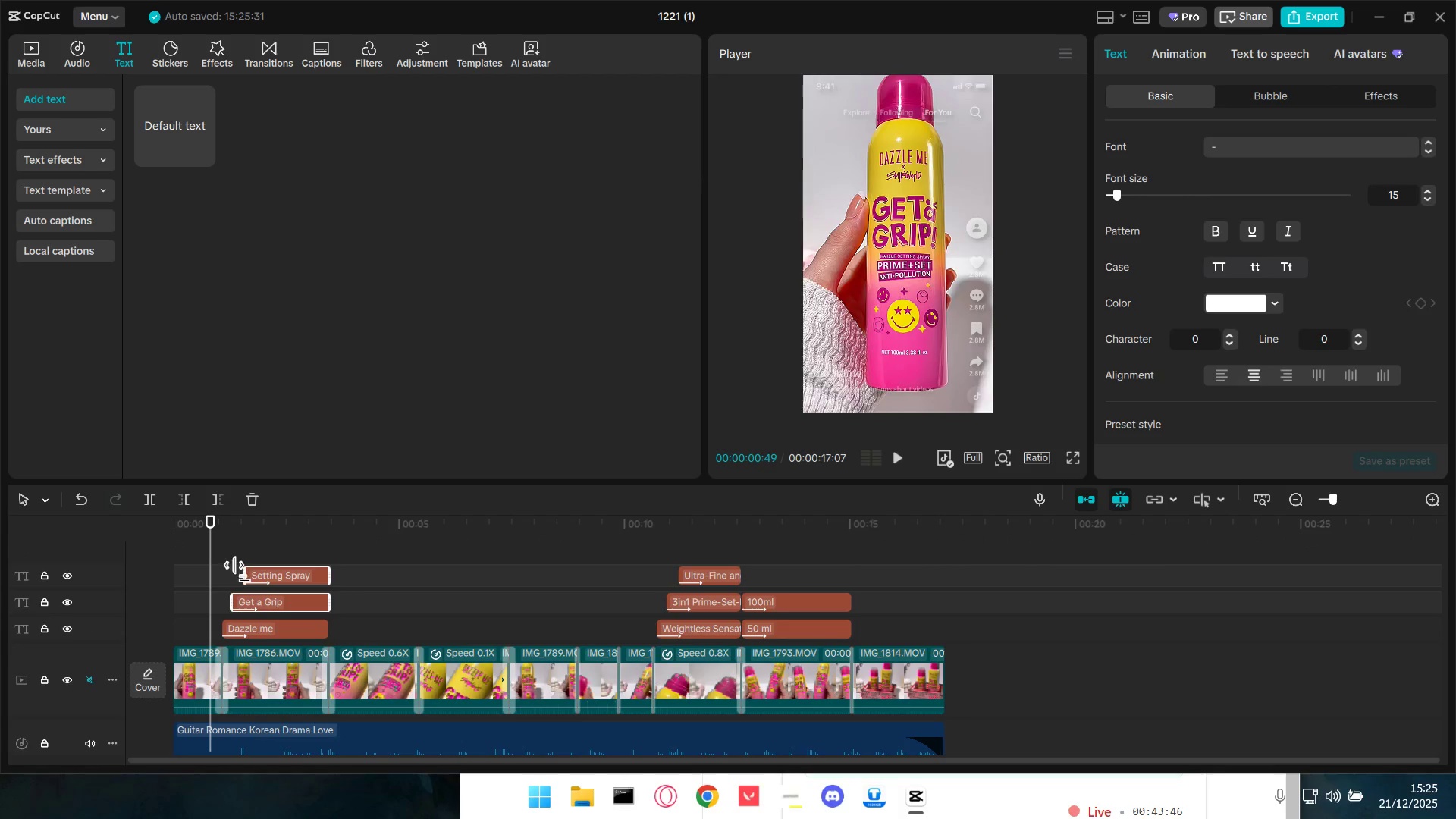 
key(Space)
 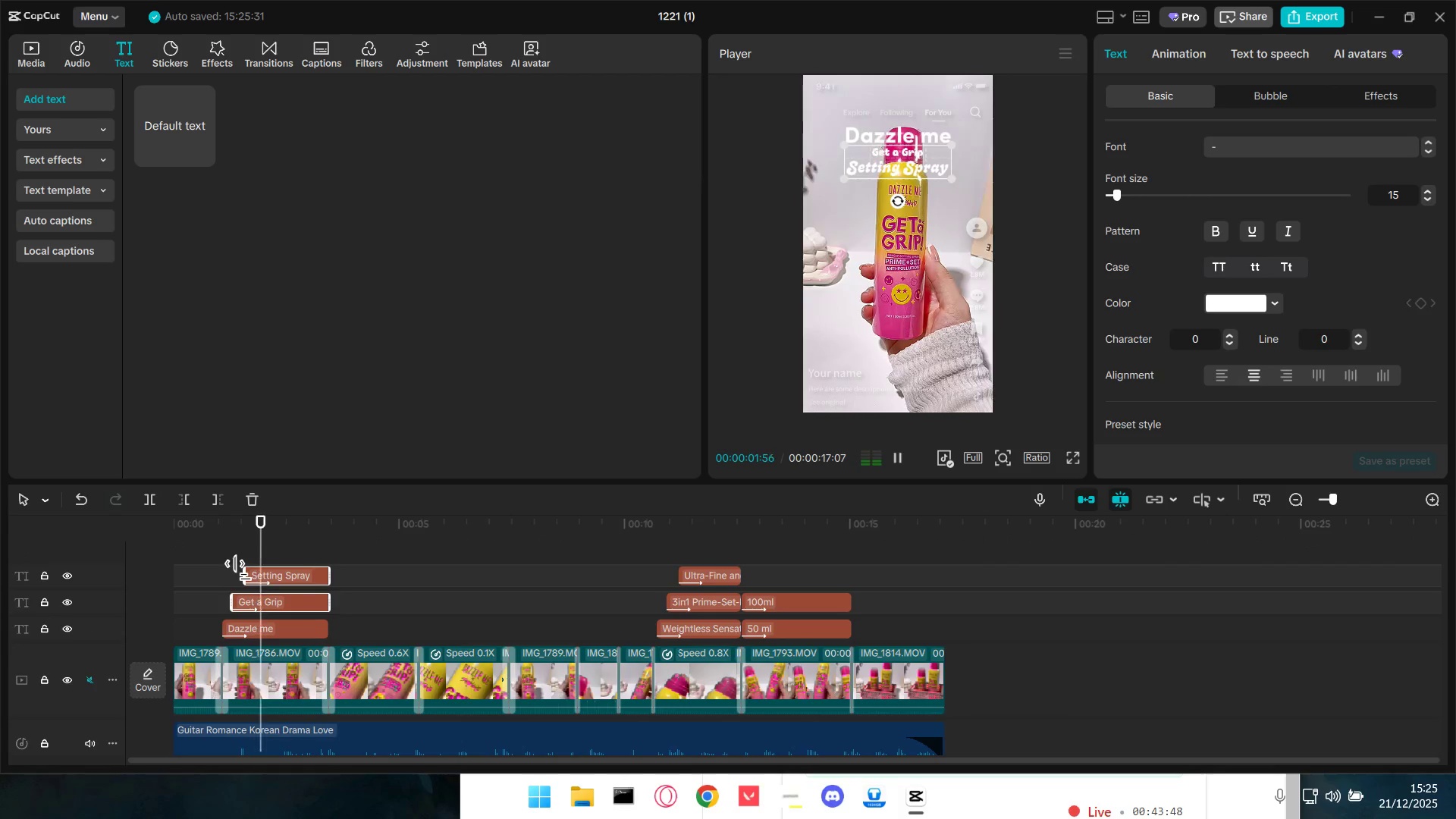 
key(Space)
 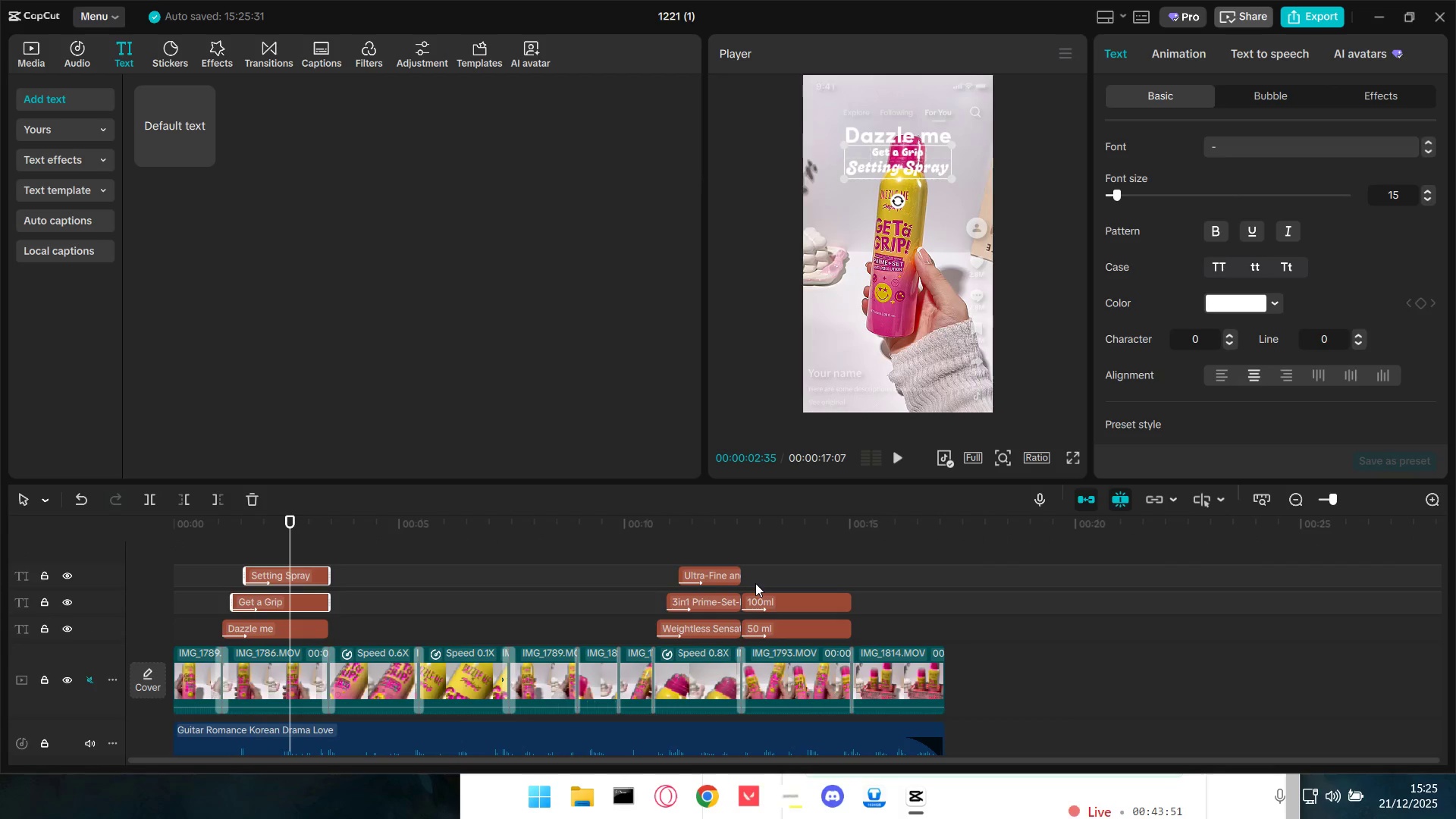 
mouse_move([1018, 347])
 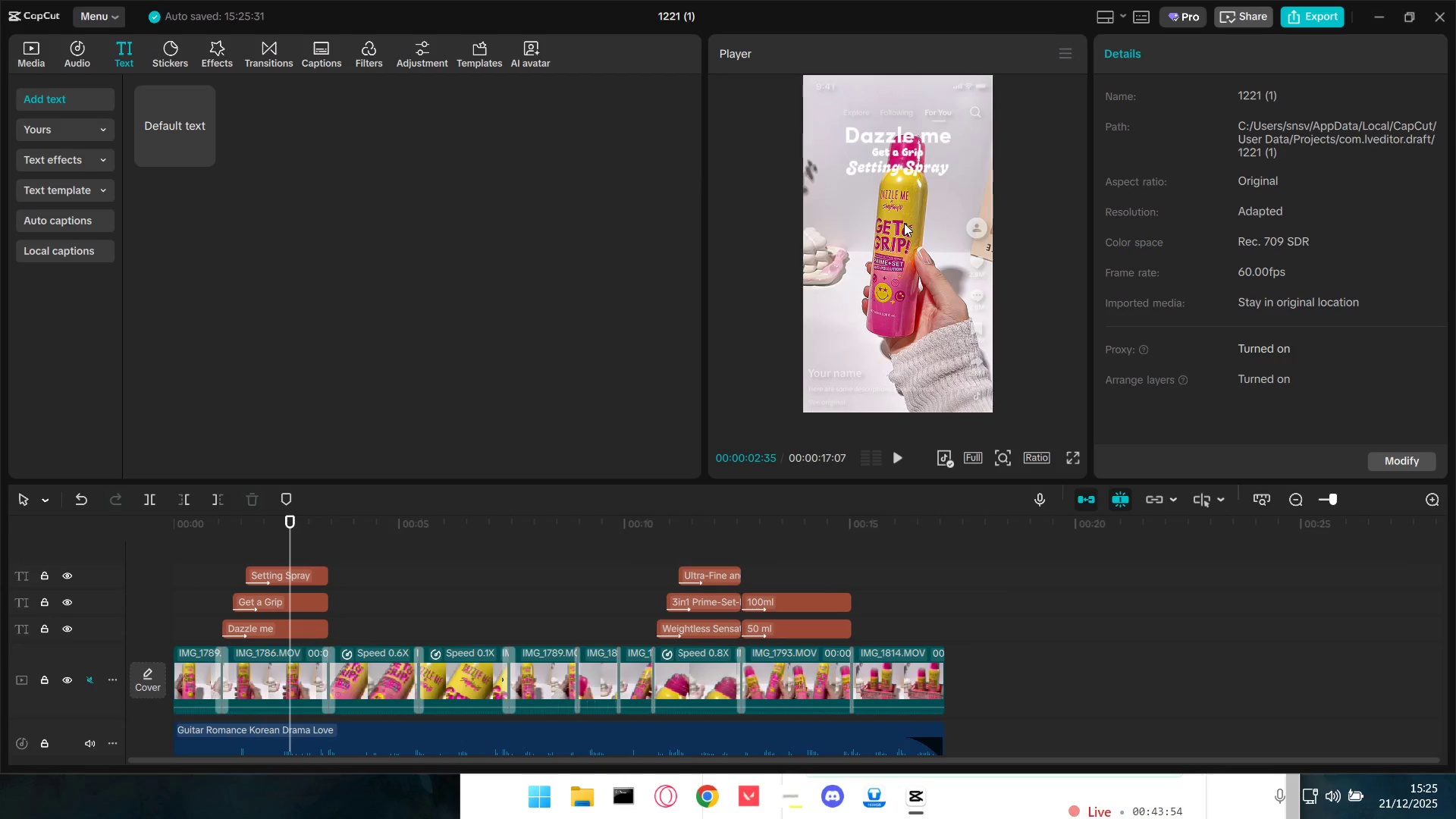 
key(Alt+AltLeft)
 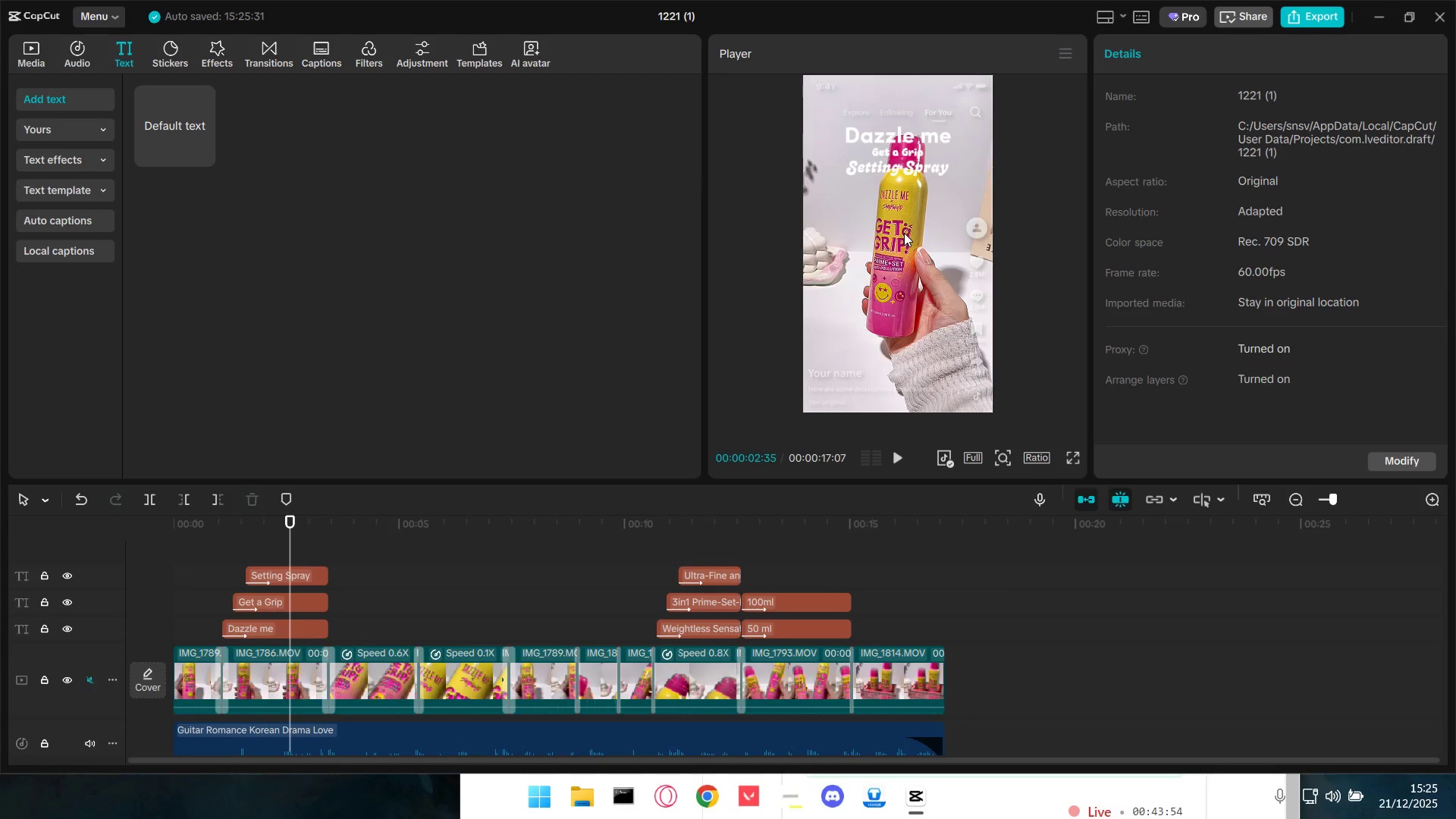 
key(Alt+Tab)
 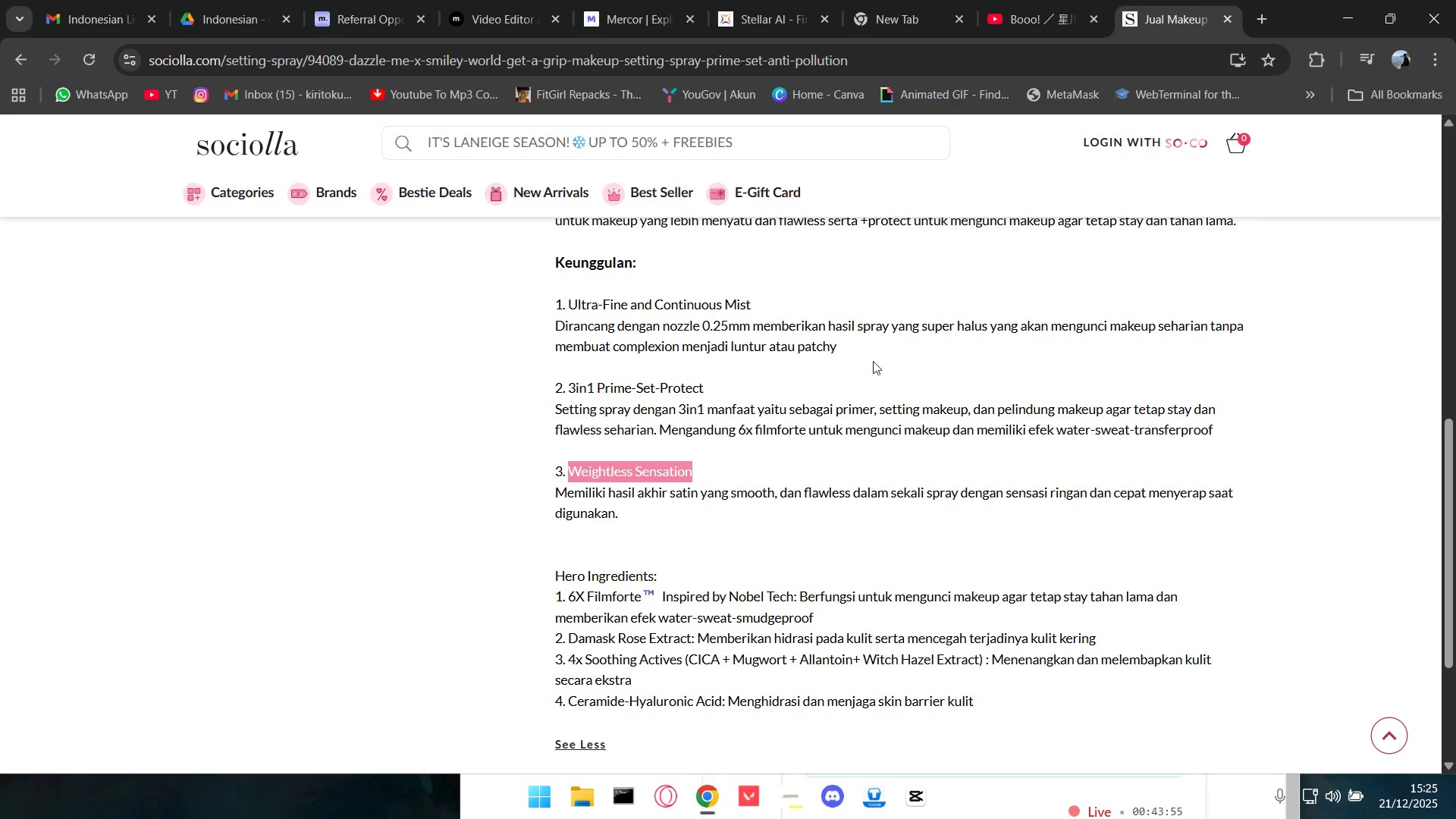 
scroll: coordinate [736, 614], scroll_direction: up, amount: 14.0
 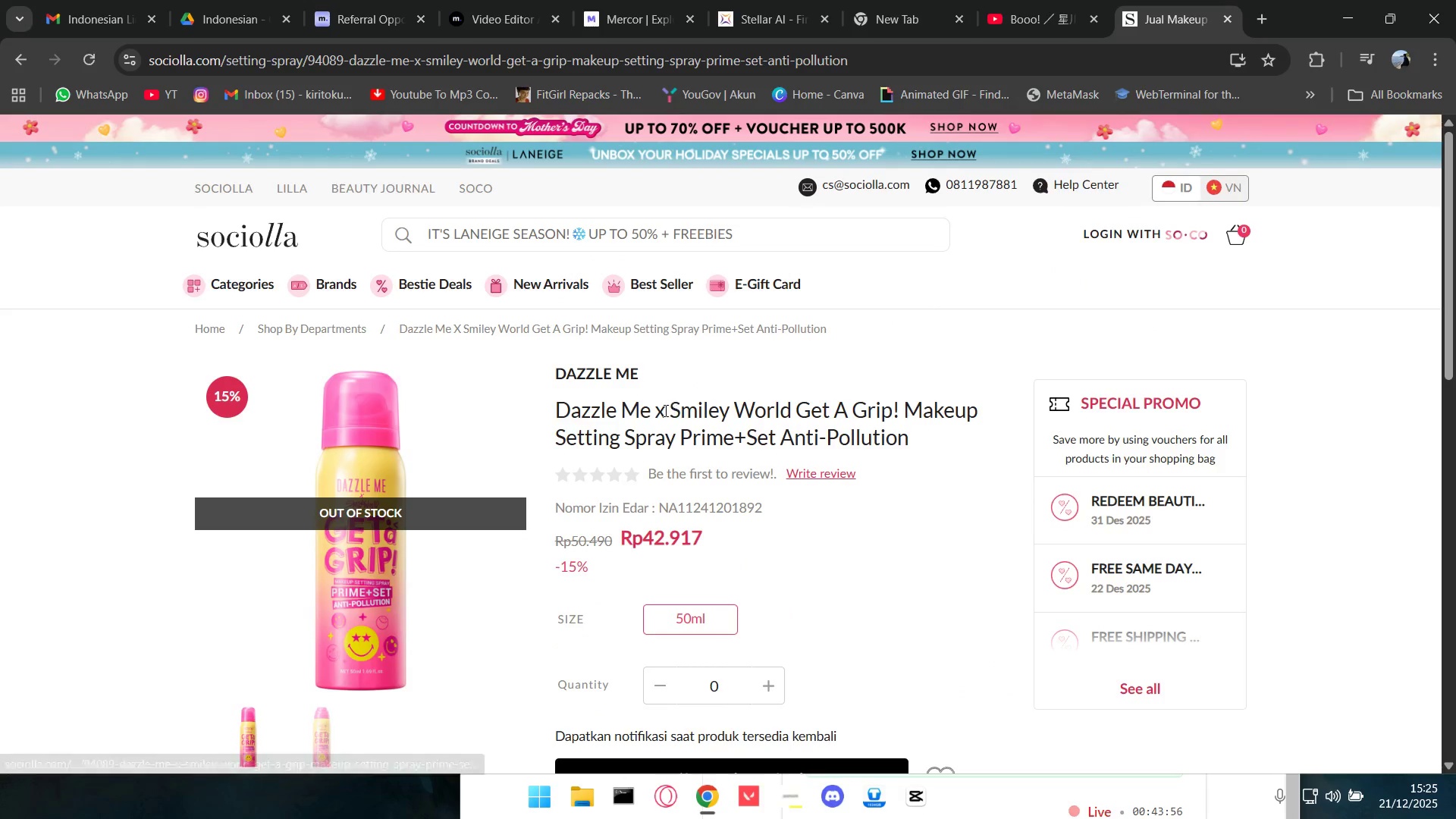 
left_click_drag(start_coordinate=[671, 410], to_coordinate=[791, 416])
 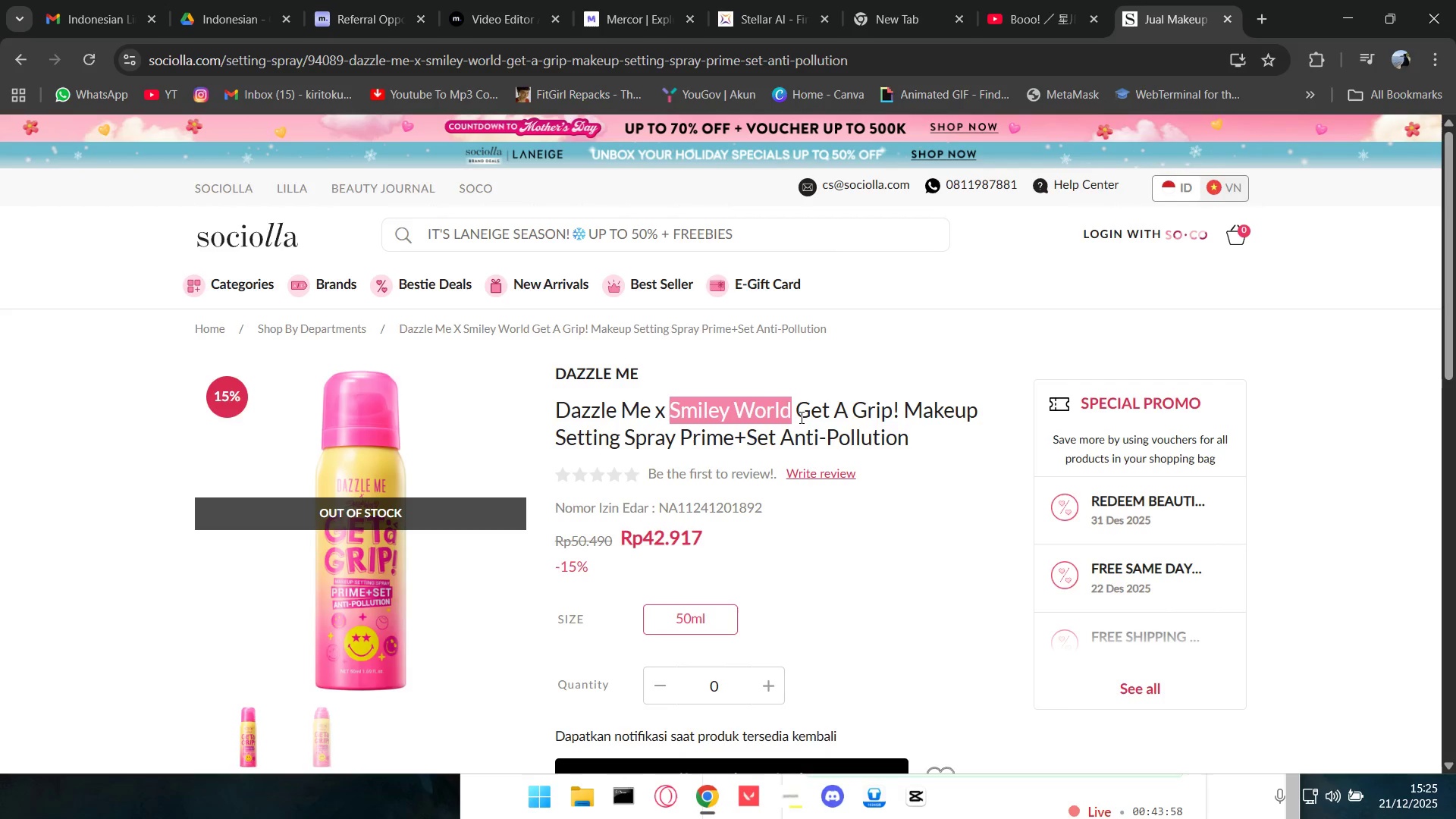 
key(Control+C)
 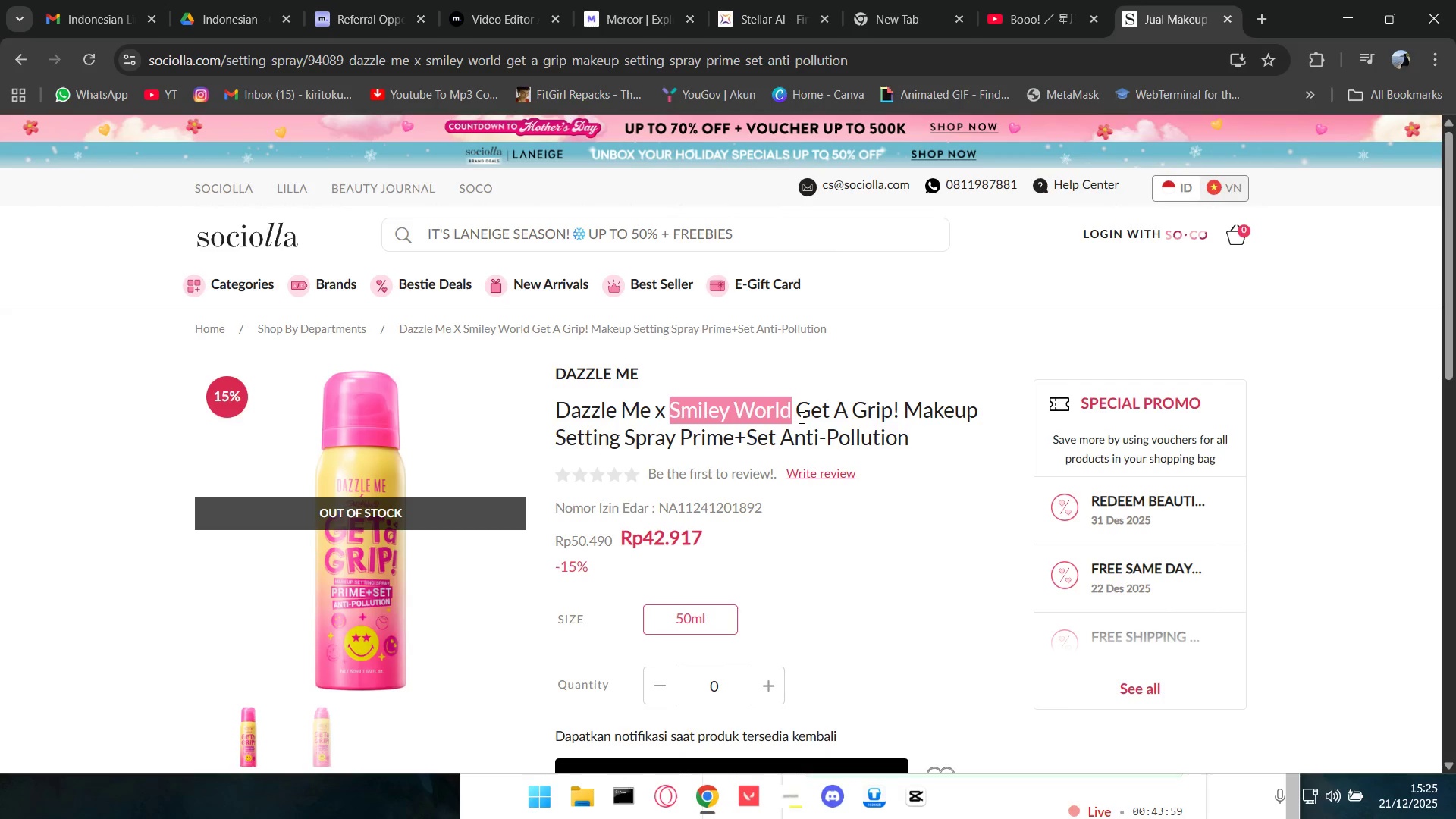 
key(Alt+AltLeft)
 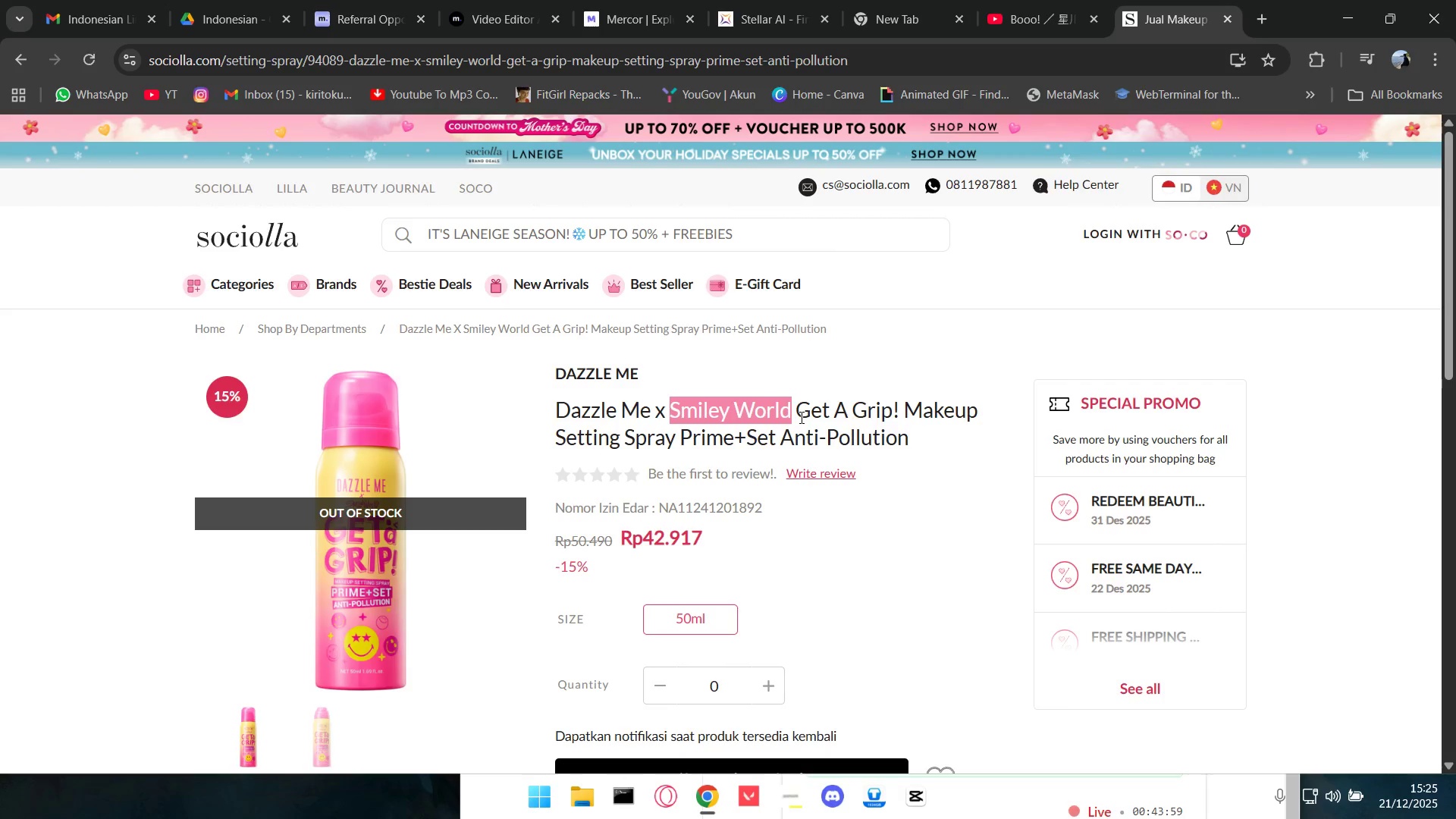 
key(Alt+Tab)
 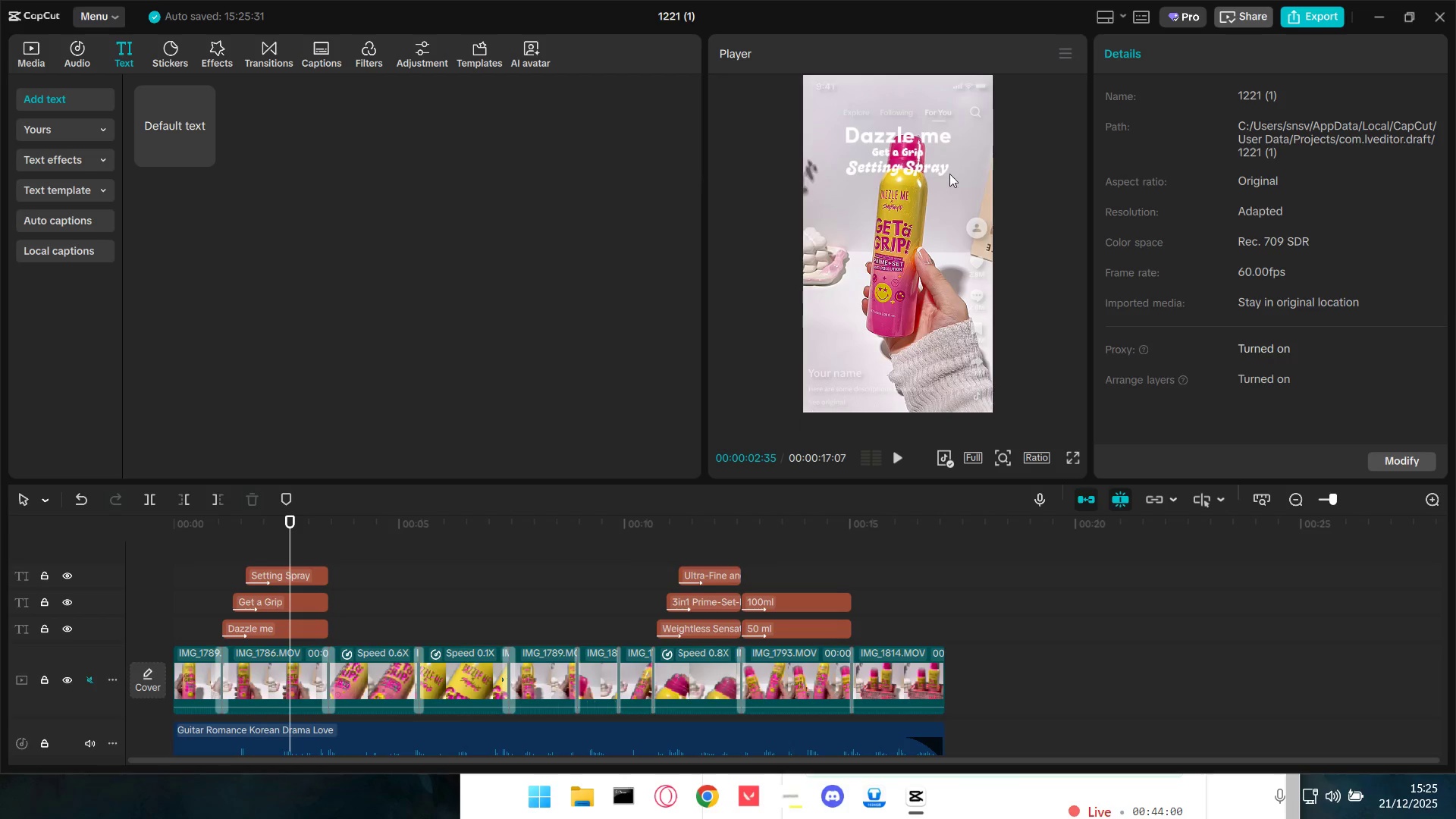 
left_click([936, 133])
 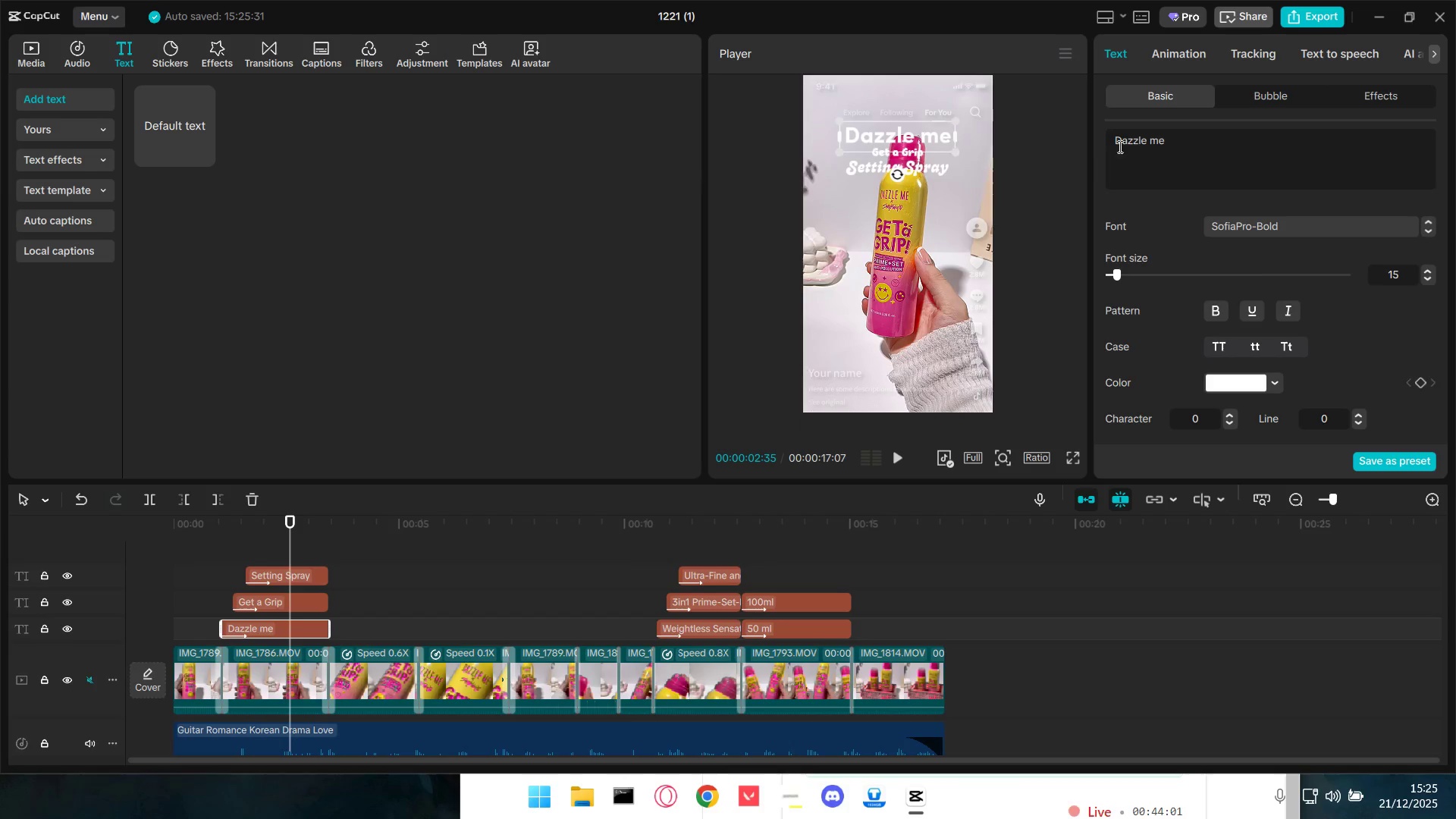 
double_click([1188, 149])
 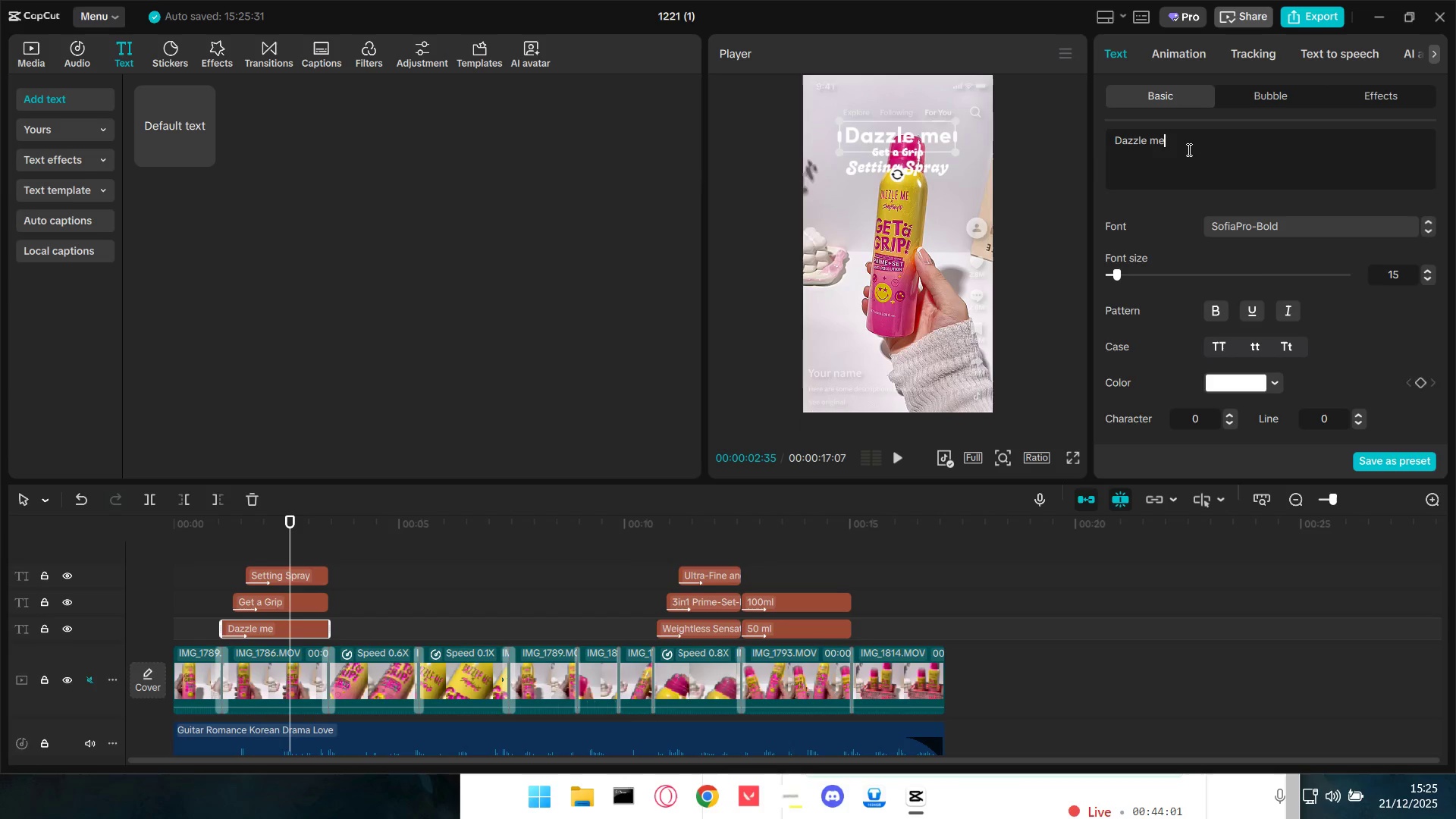 
key(Space)
 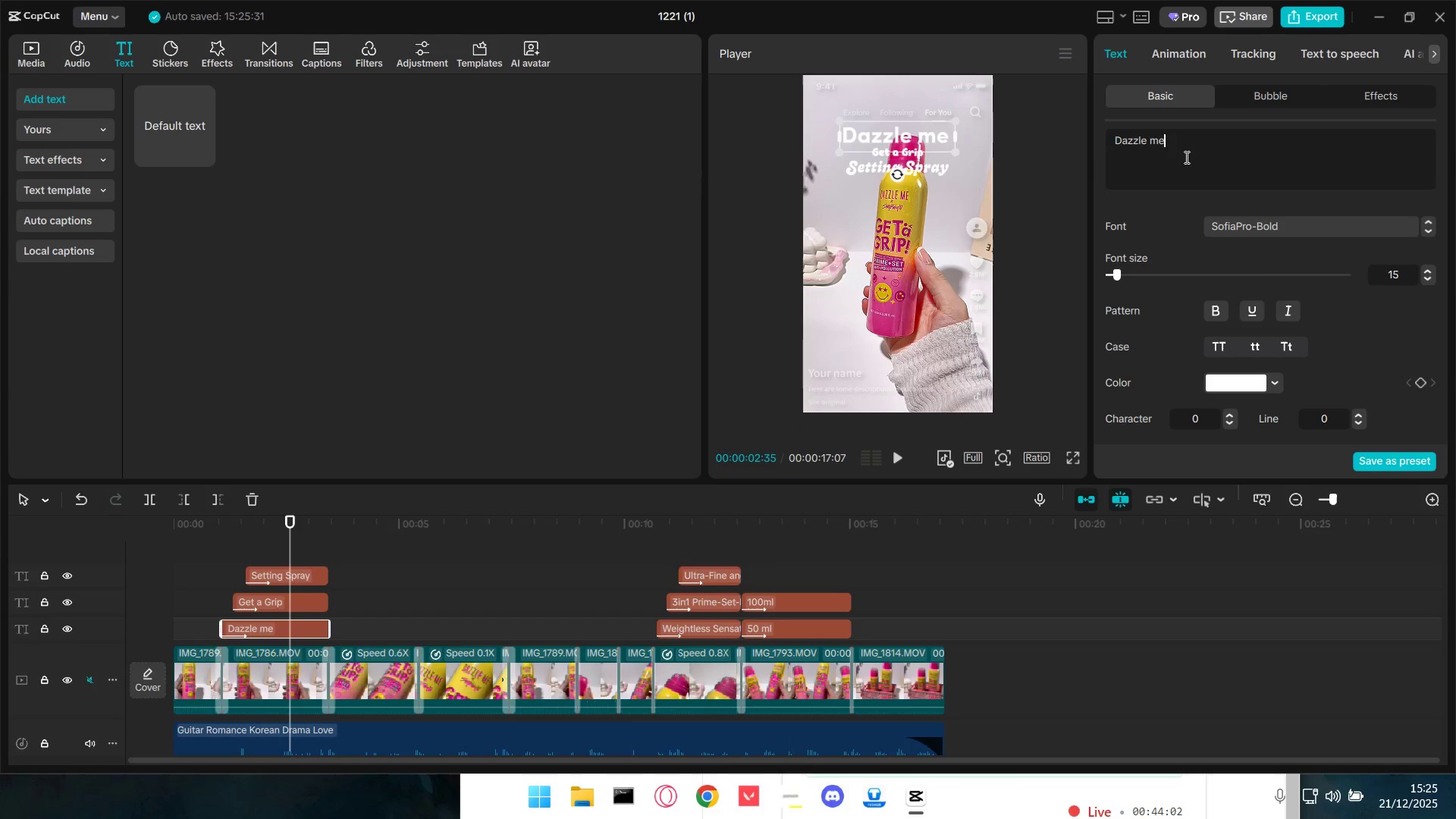 
key(Control+V)
 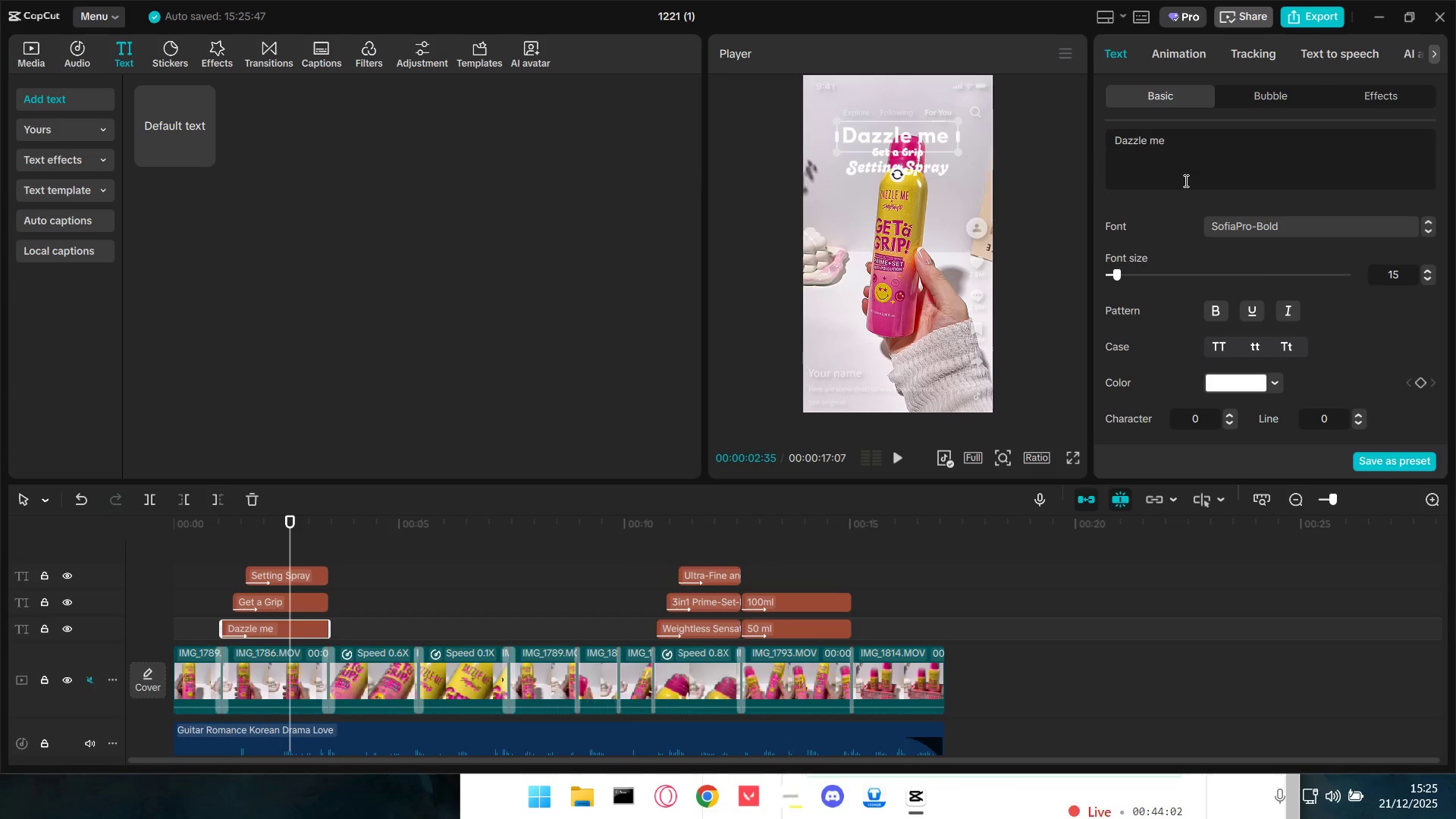 
key(Control+C)
 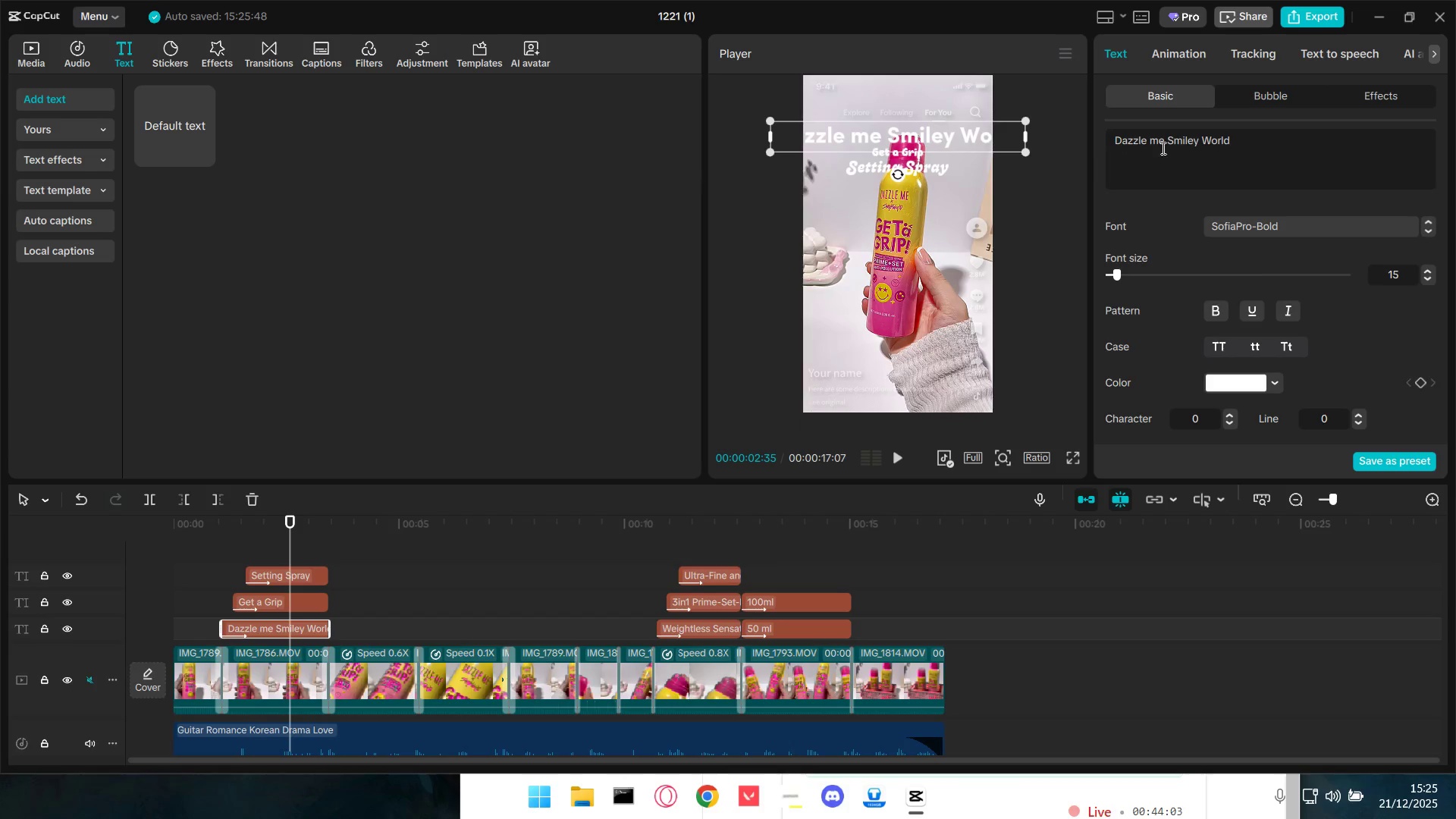 
left_click([1168, 146])
 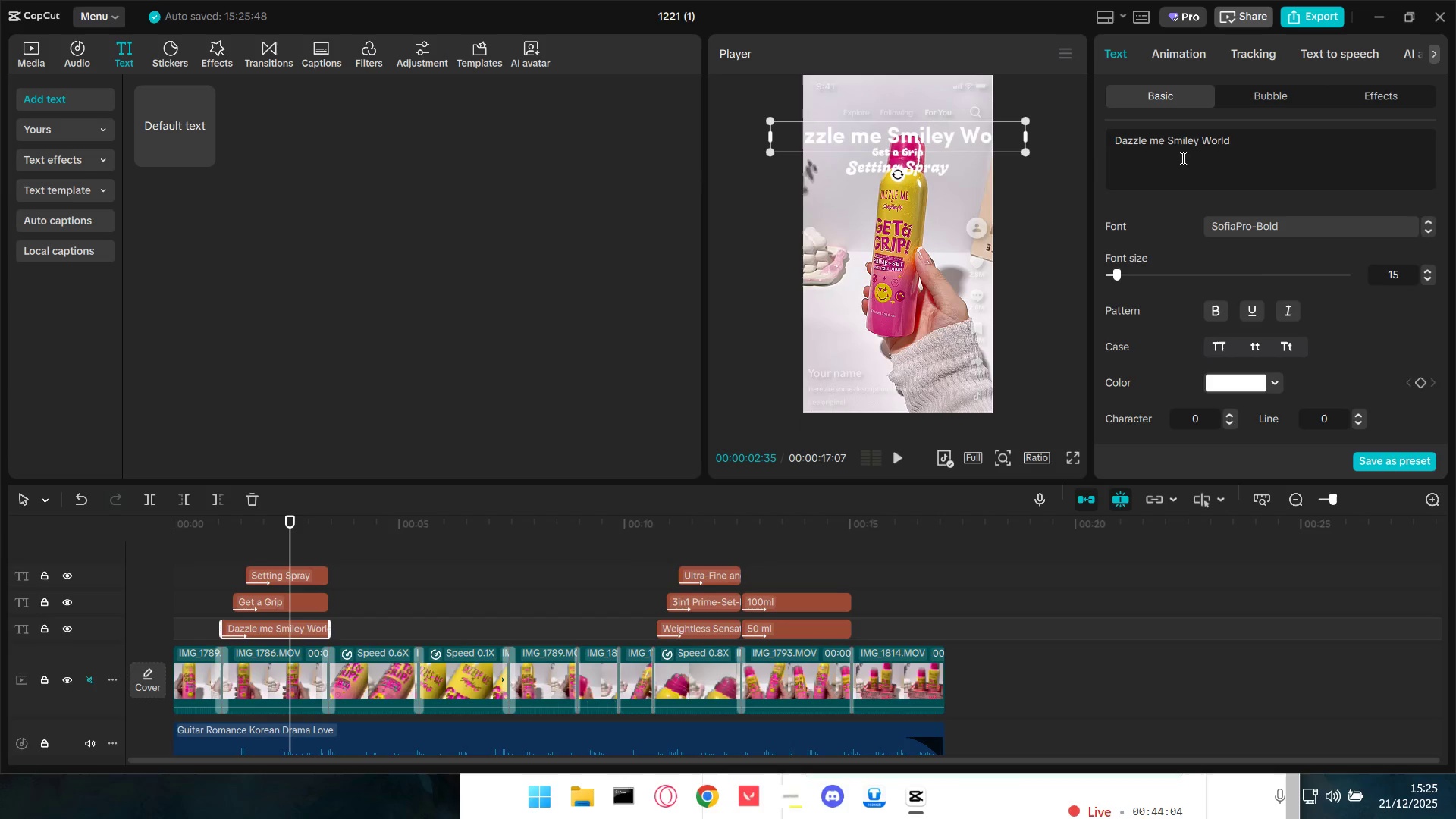 
key(Shift+X)
 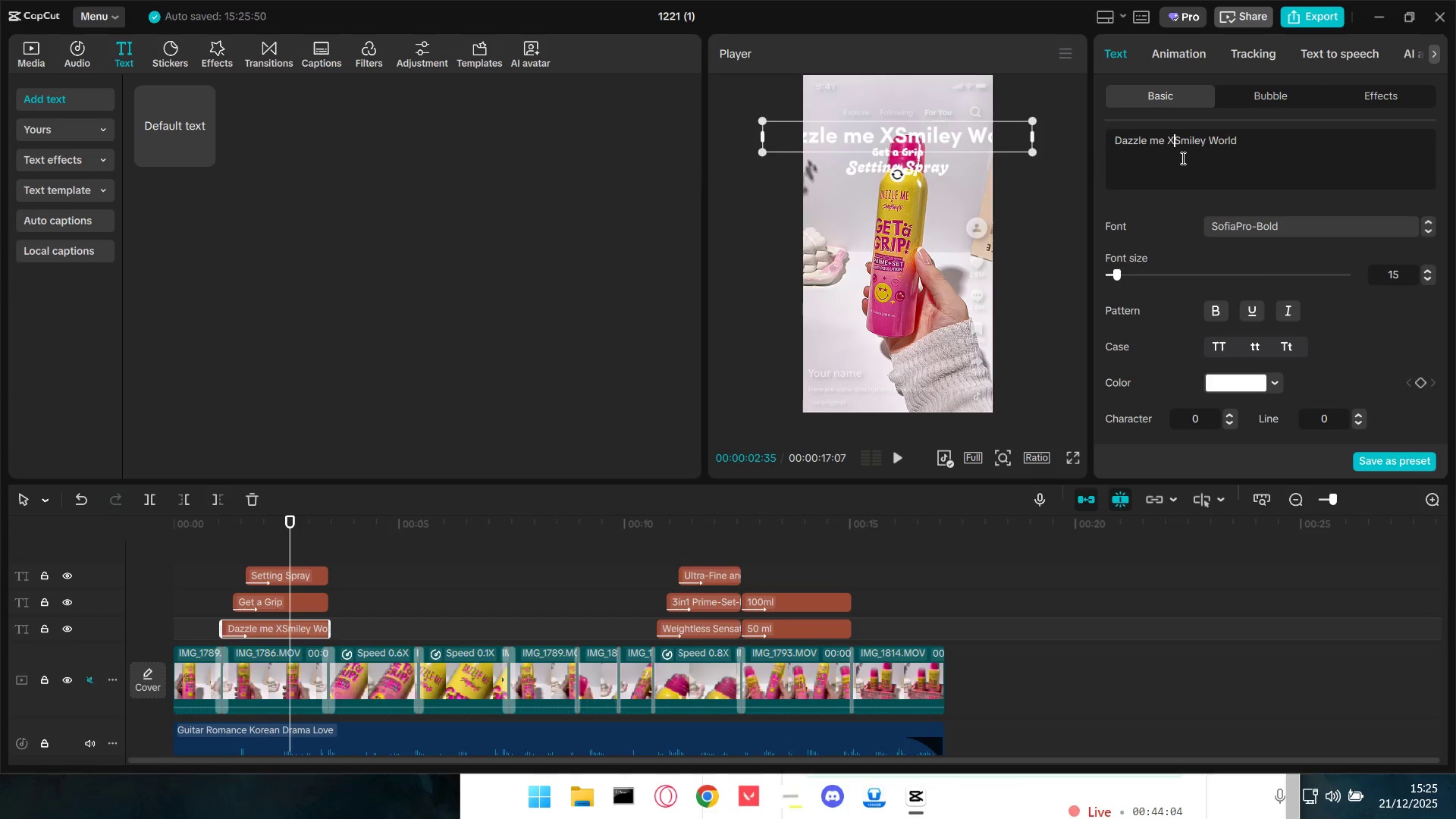 
key(Space)
 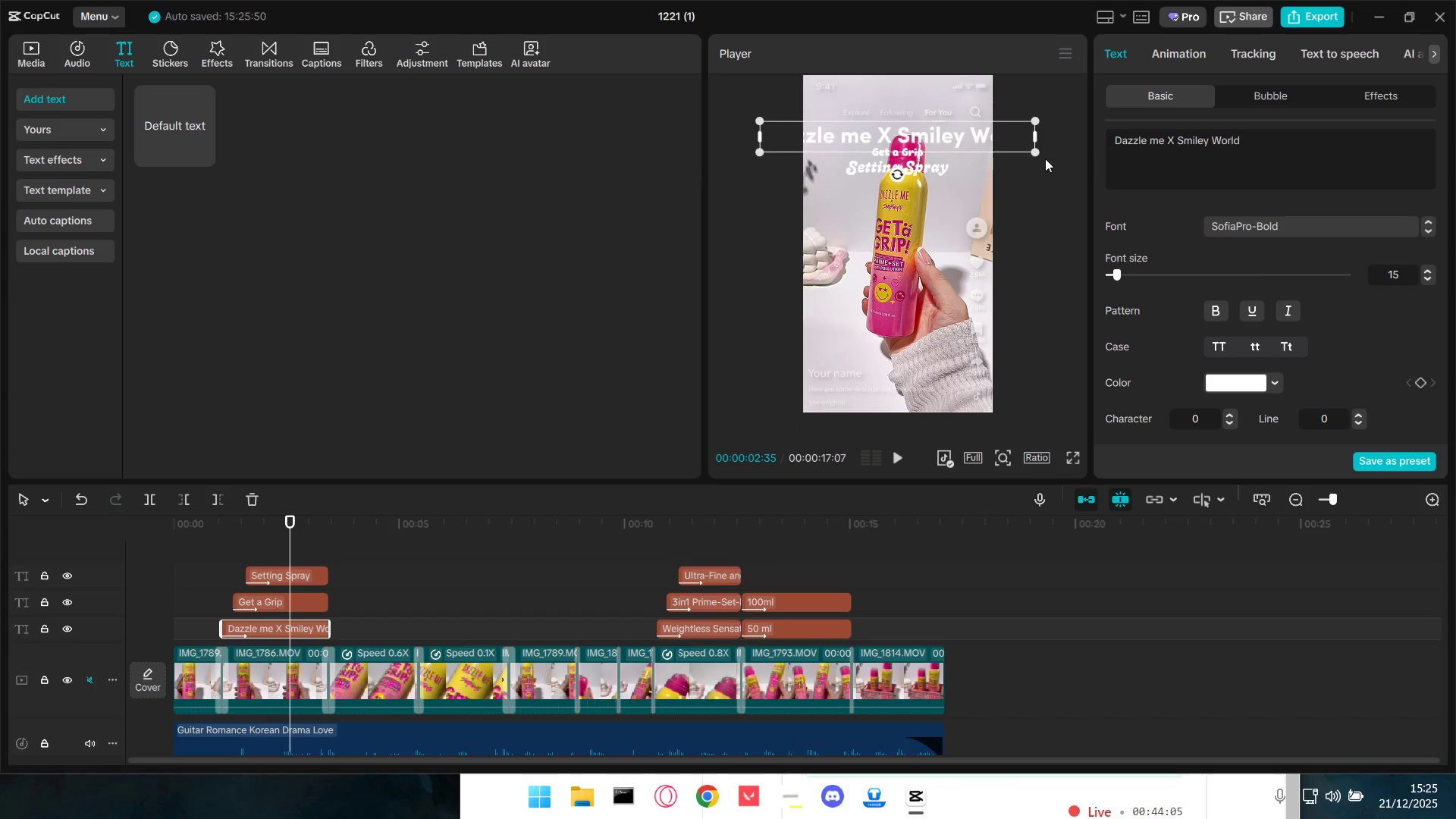 
left_click_drag(start_coordinate=[1036, 152], to_coordinate=[939, 134])
 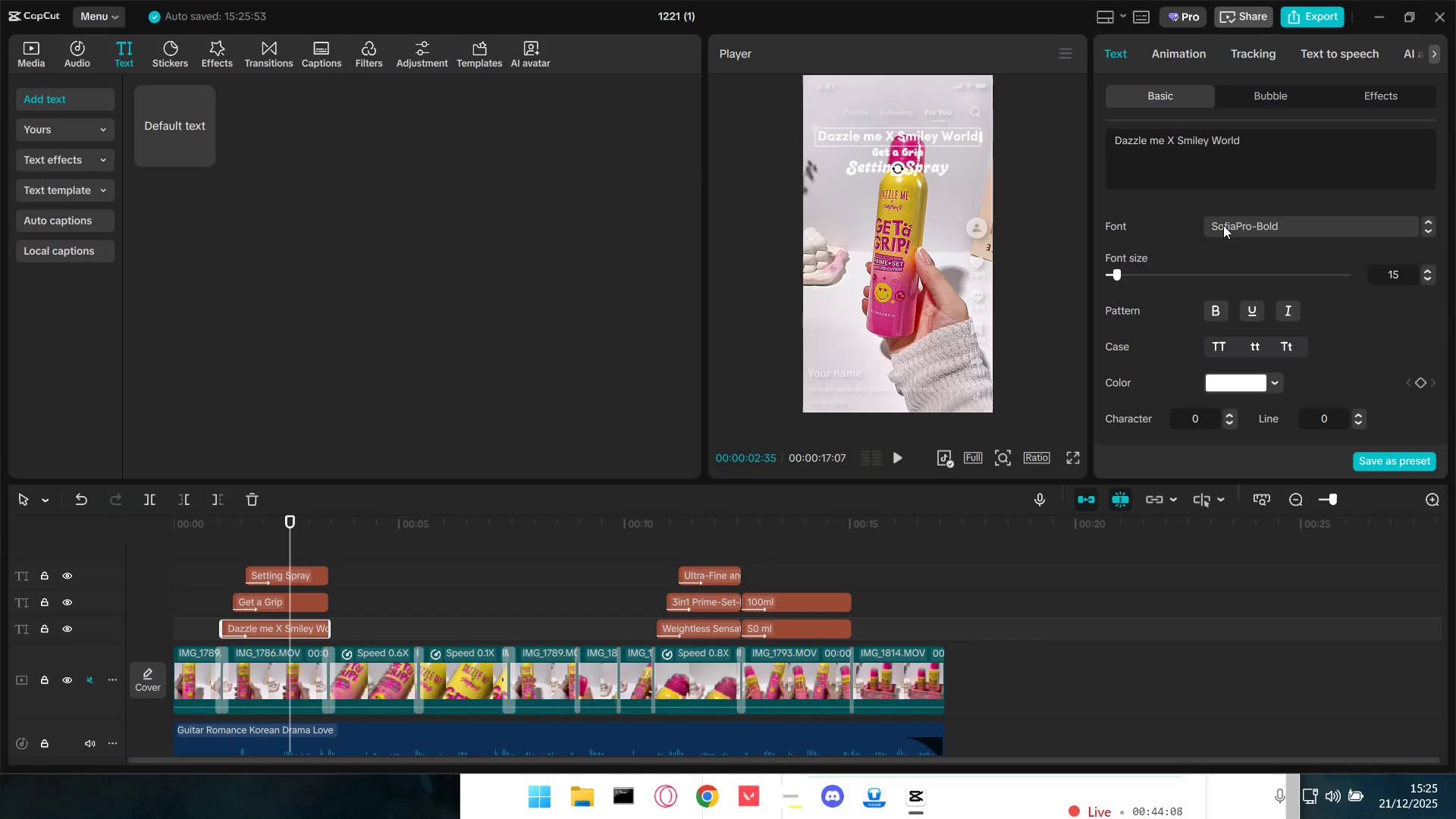 
left_click([1247, 227])
 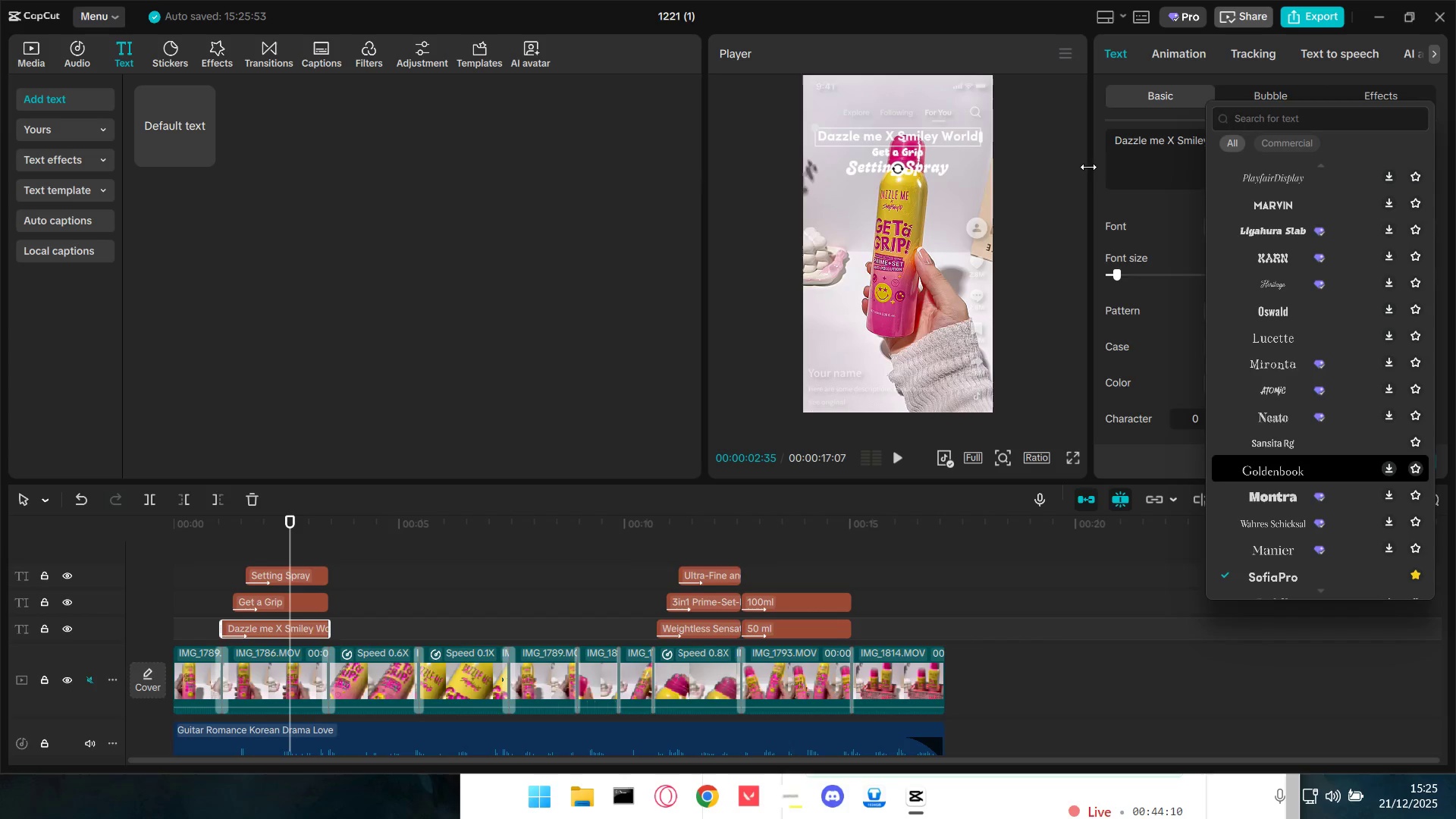 
left_click_drag(start_coordinate=[1262, 144], to_coordinate=[1169, 145])
 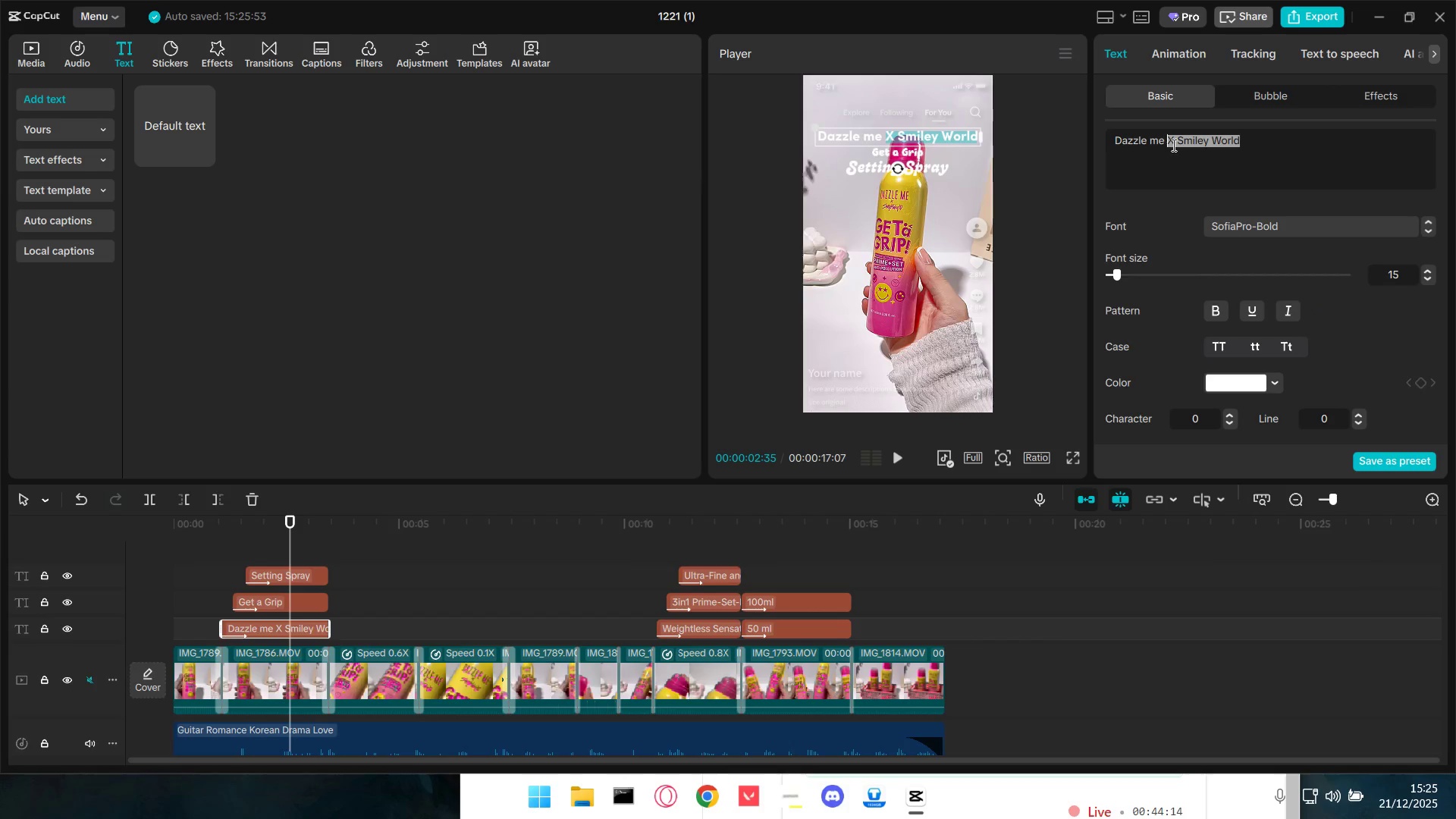 
key(Control+X)
 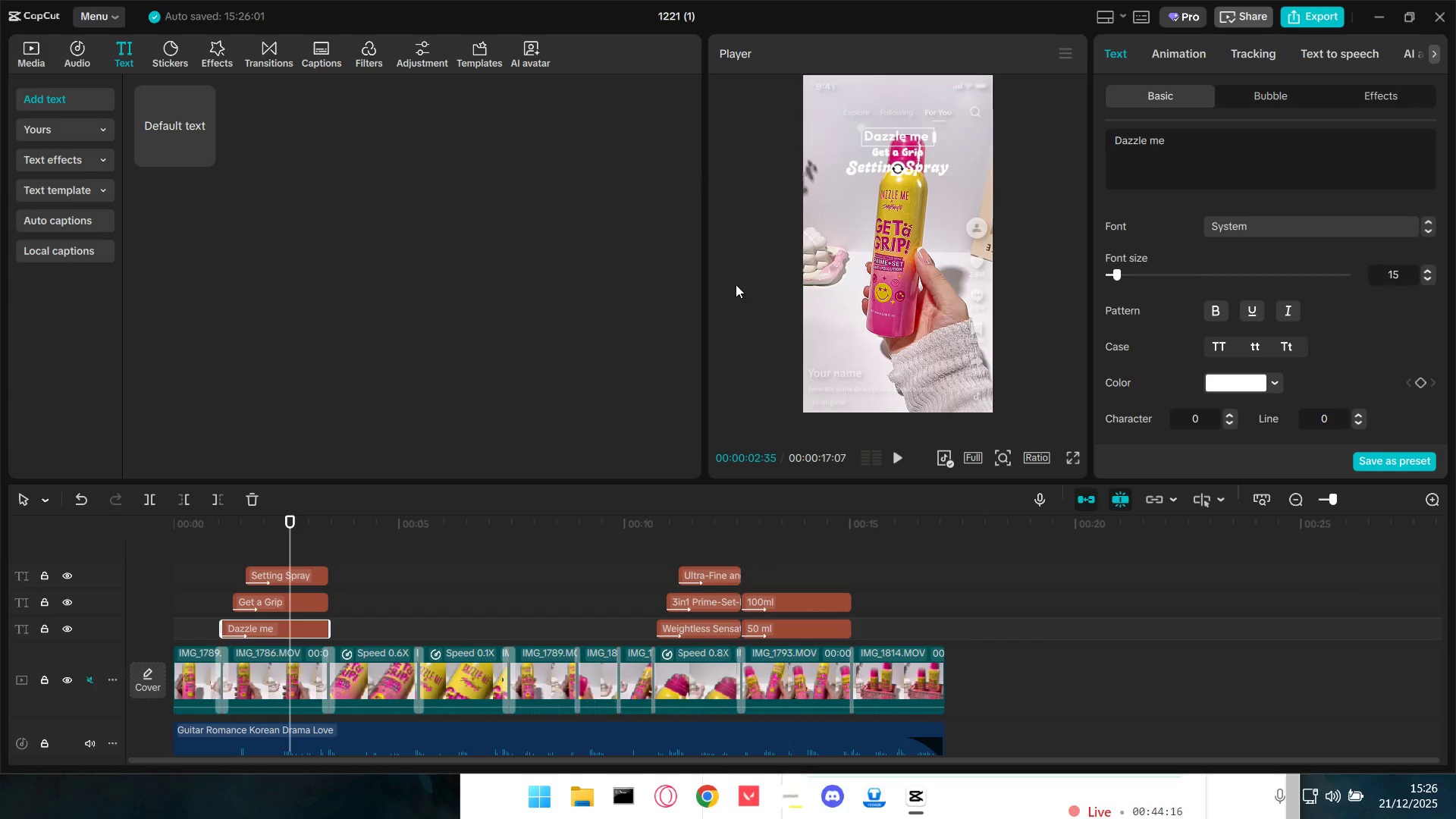 
hold_key(key=ControlLeft, duration=0.36)
 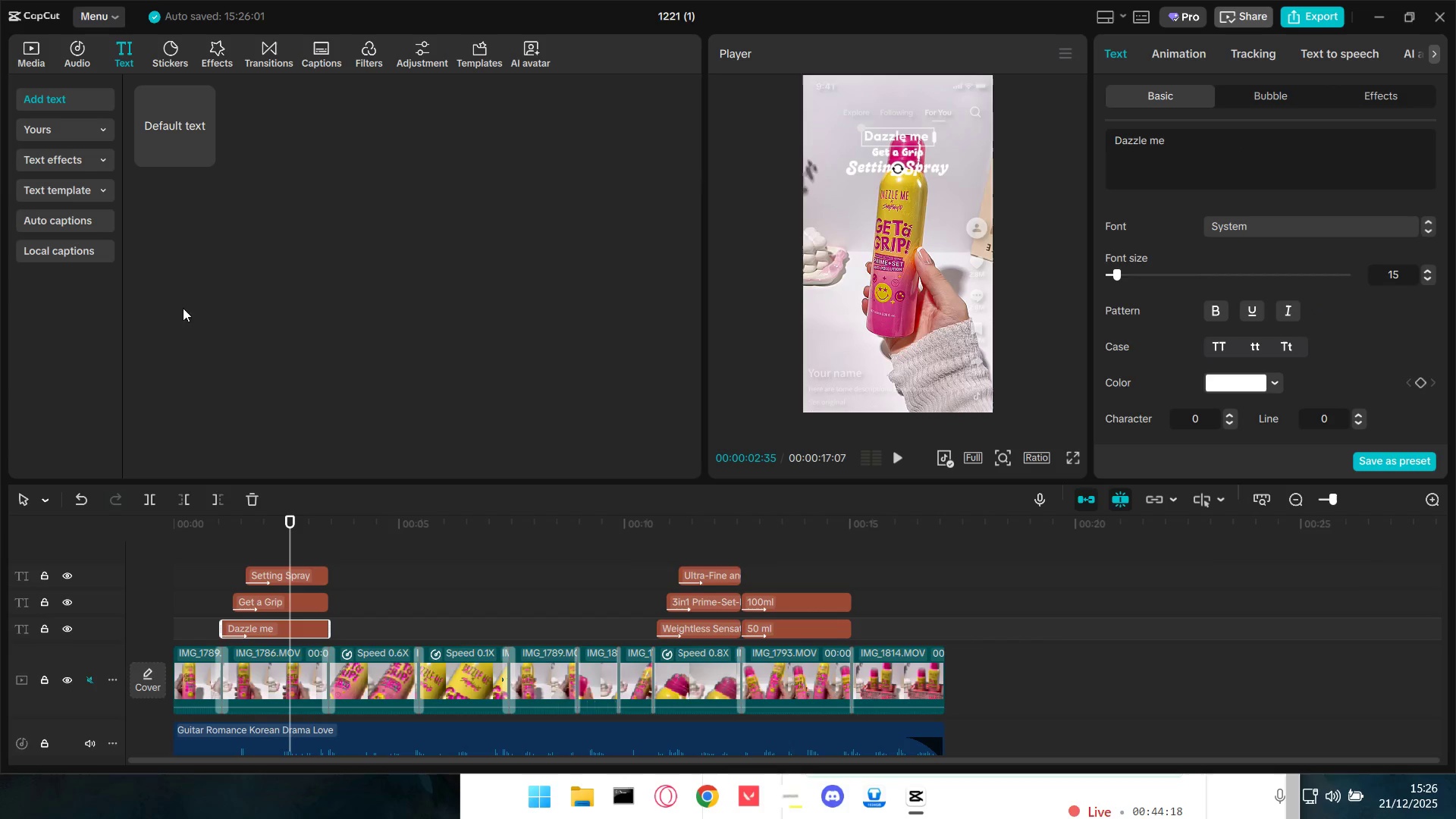 
left_click_drag(start_coordinate=[173, 160], to_coordinate=[219, 617])
 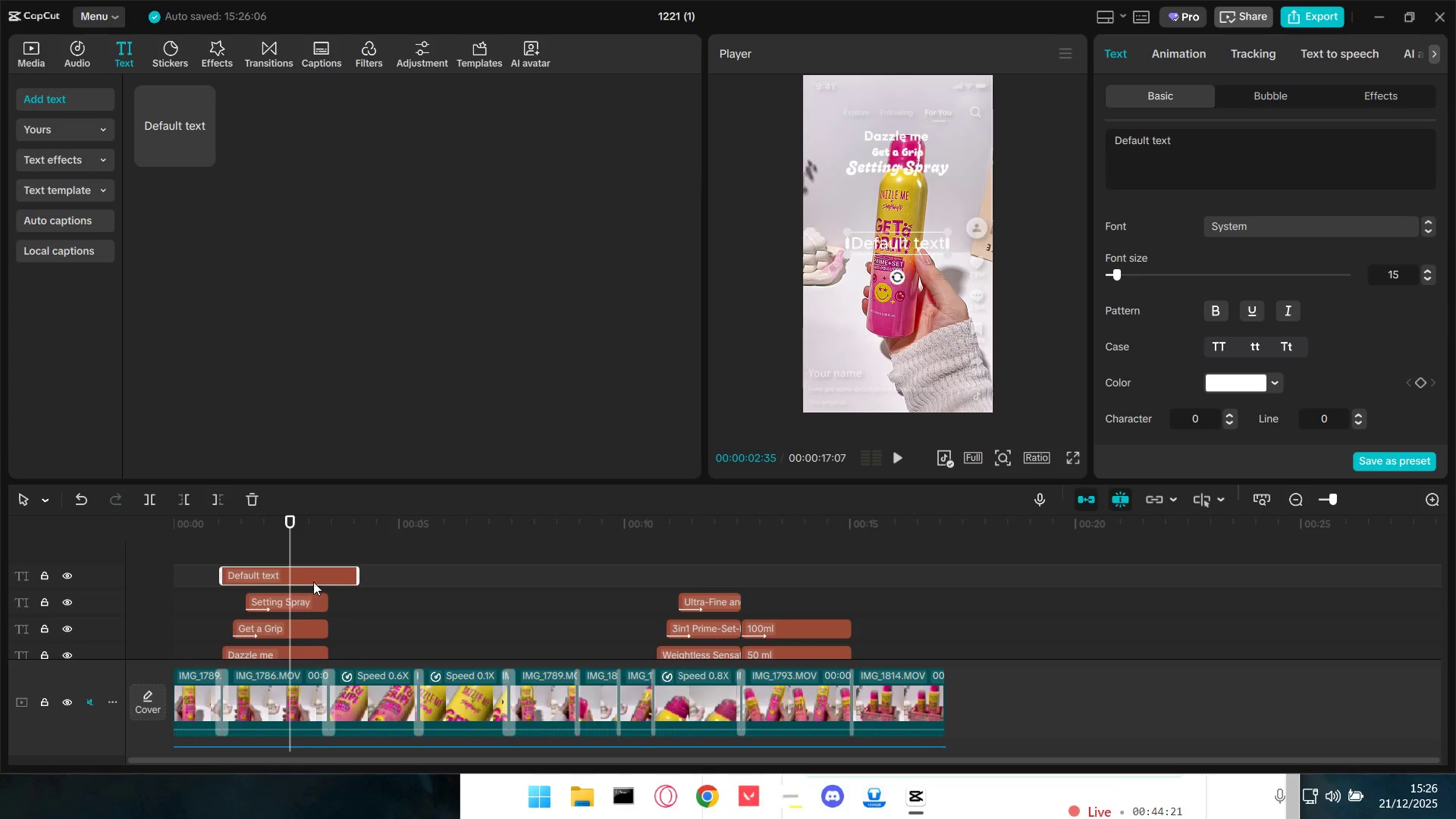 
left_click_drag(start_coordinate=[309, 577], to_coordinate=[312, 648])
 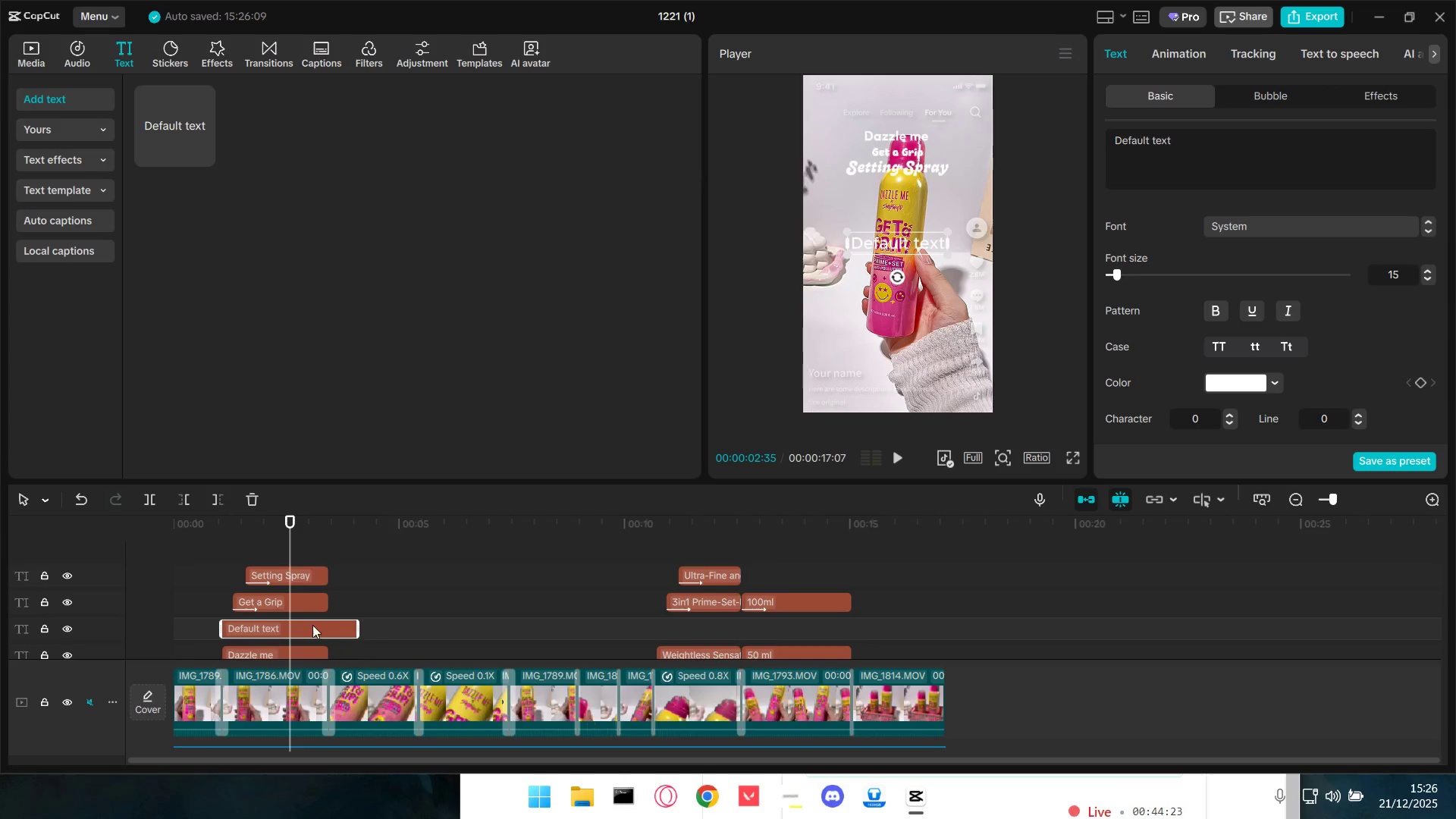 
left_click_drag(start_coordinate=[310, 624], to_coordinate=[313, 630])
 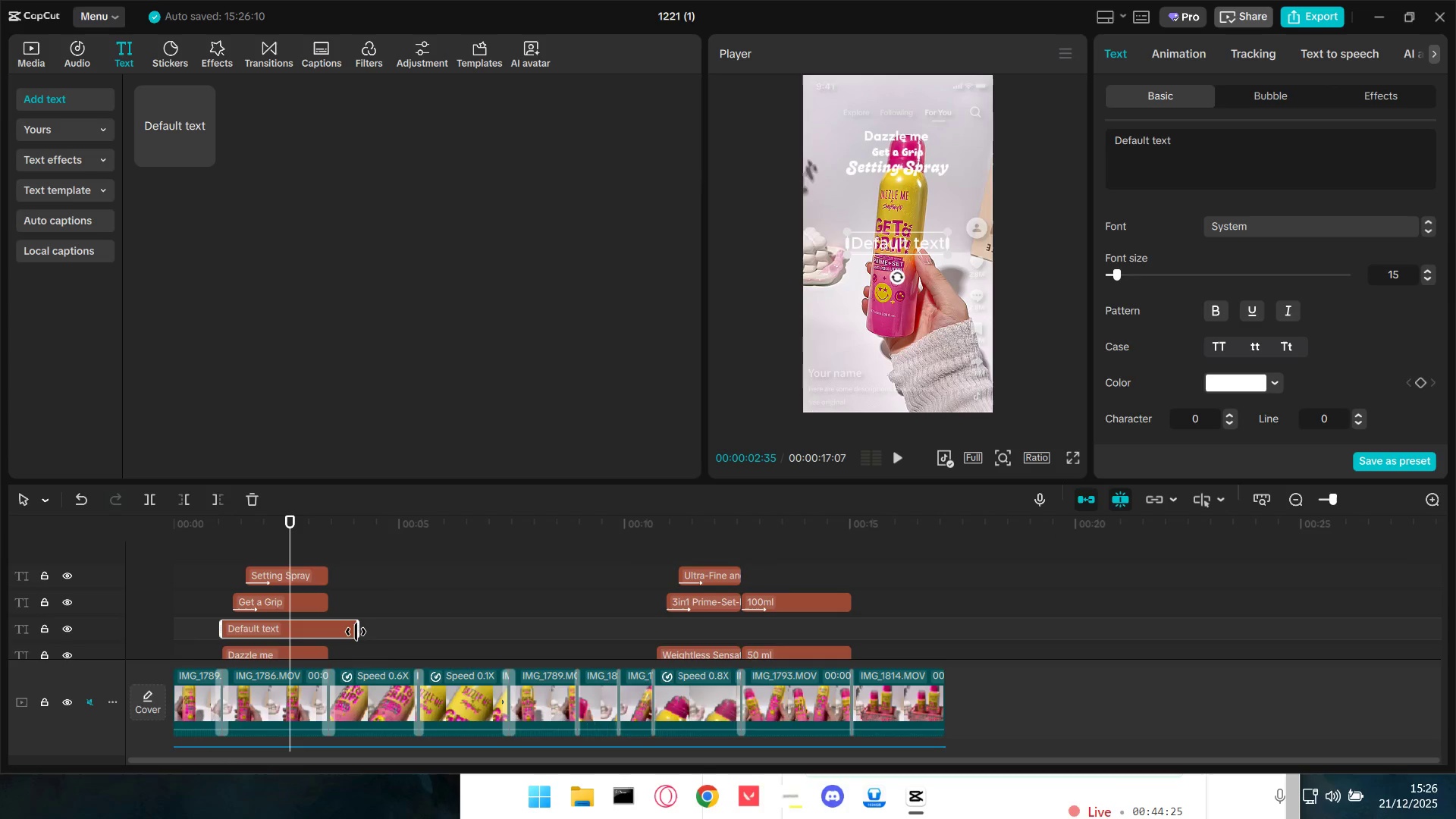 
left_click_drag(start_coordinate=[356, 632], to_coordinate=[331, 635])
 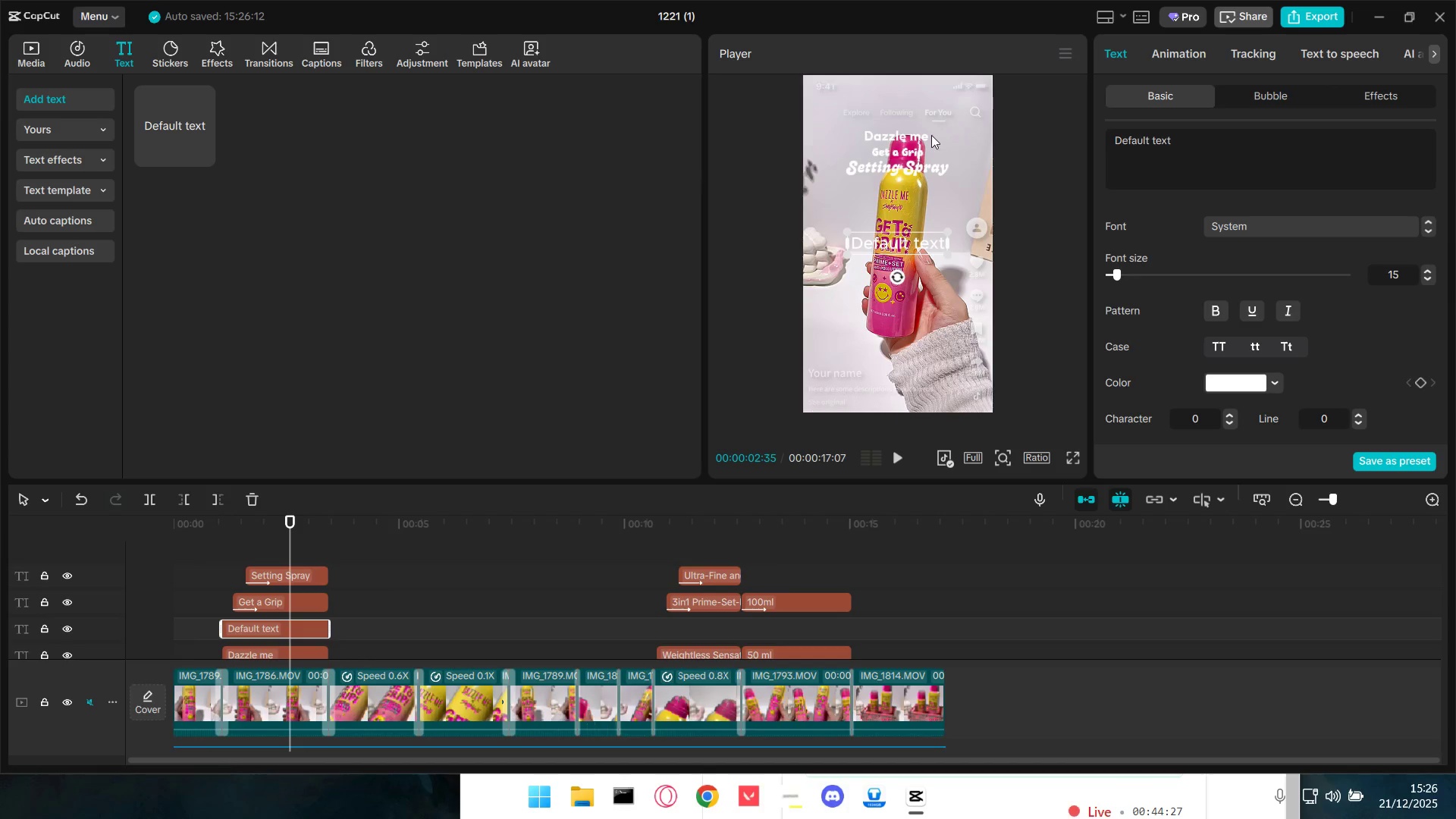 
left_click([915, 134])
 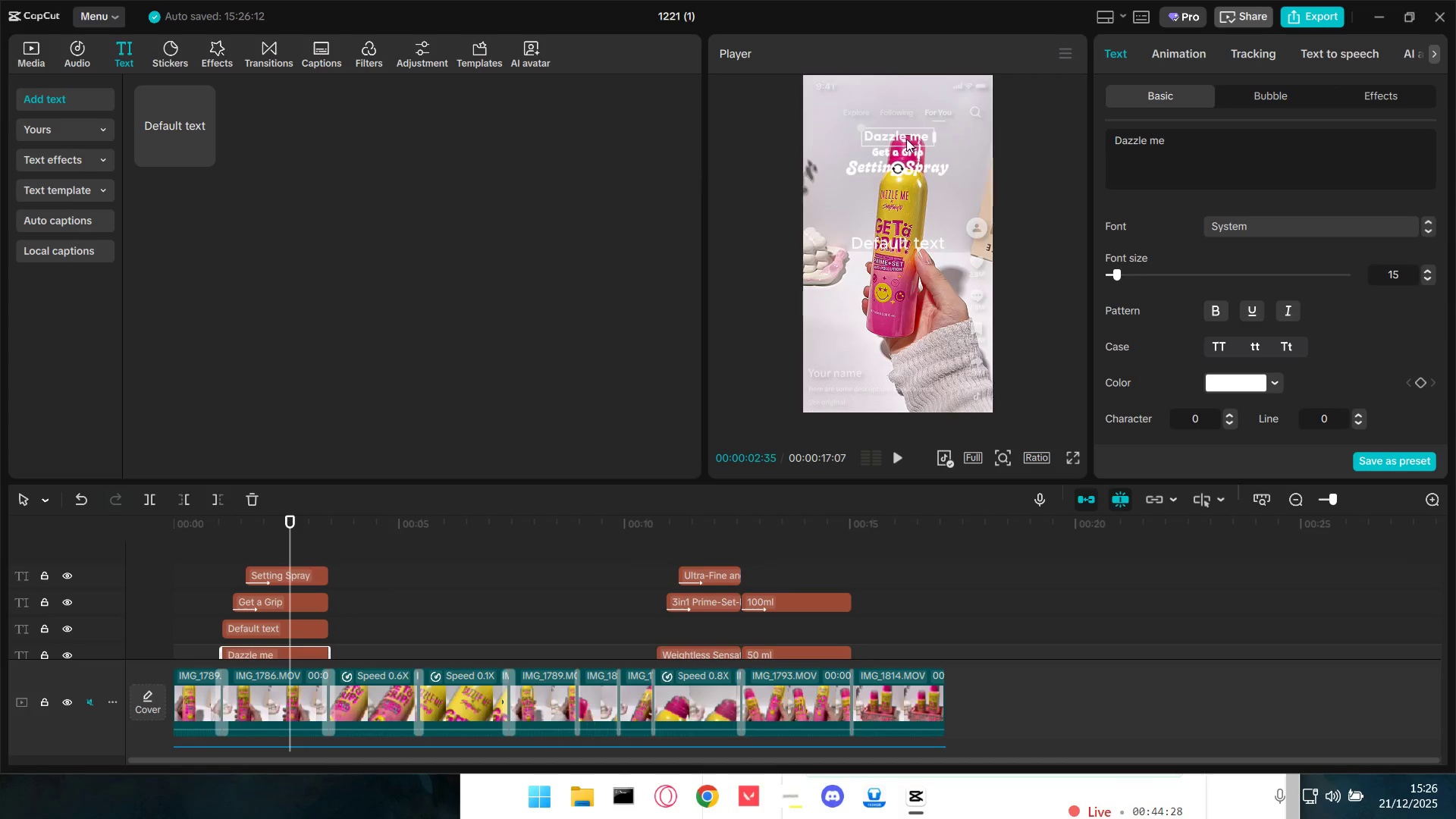 
left_click_drag(start_coordinate=[906, 139], to_coordinate=[877, 132])
 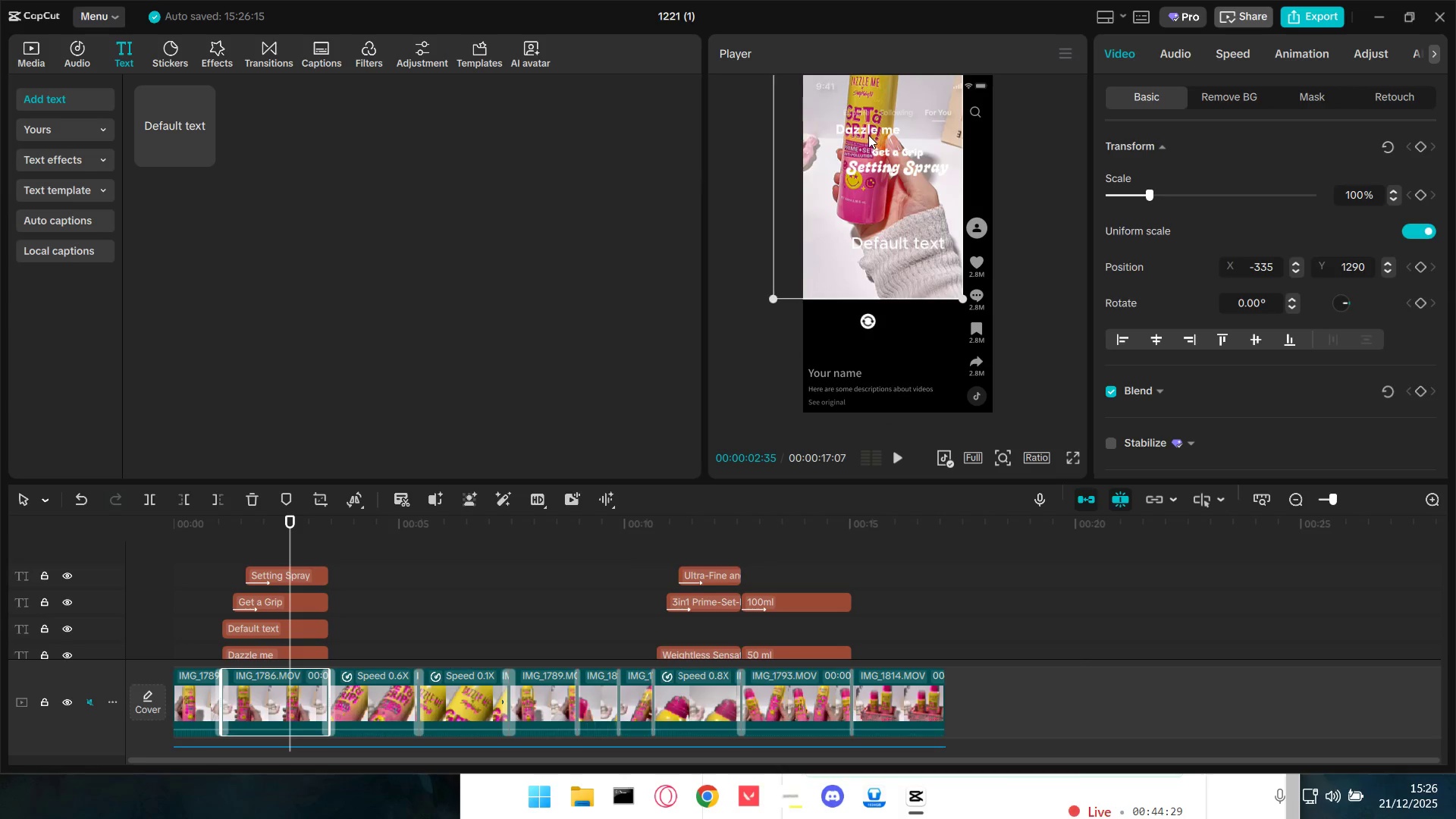 
key(Control+ControlLeft)
 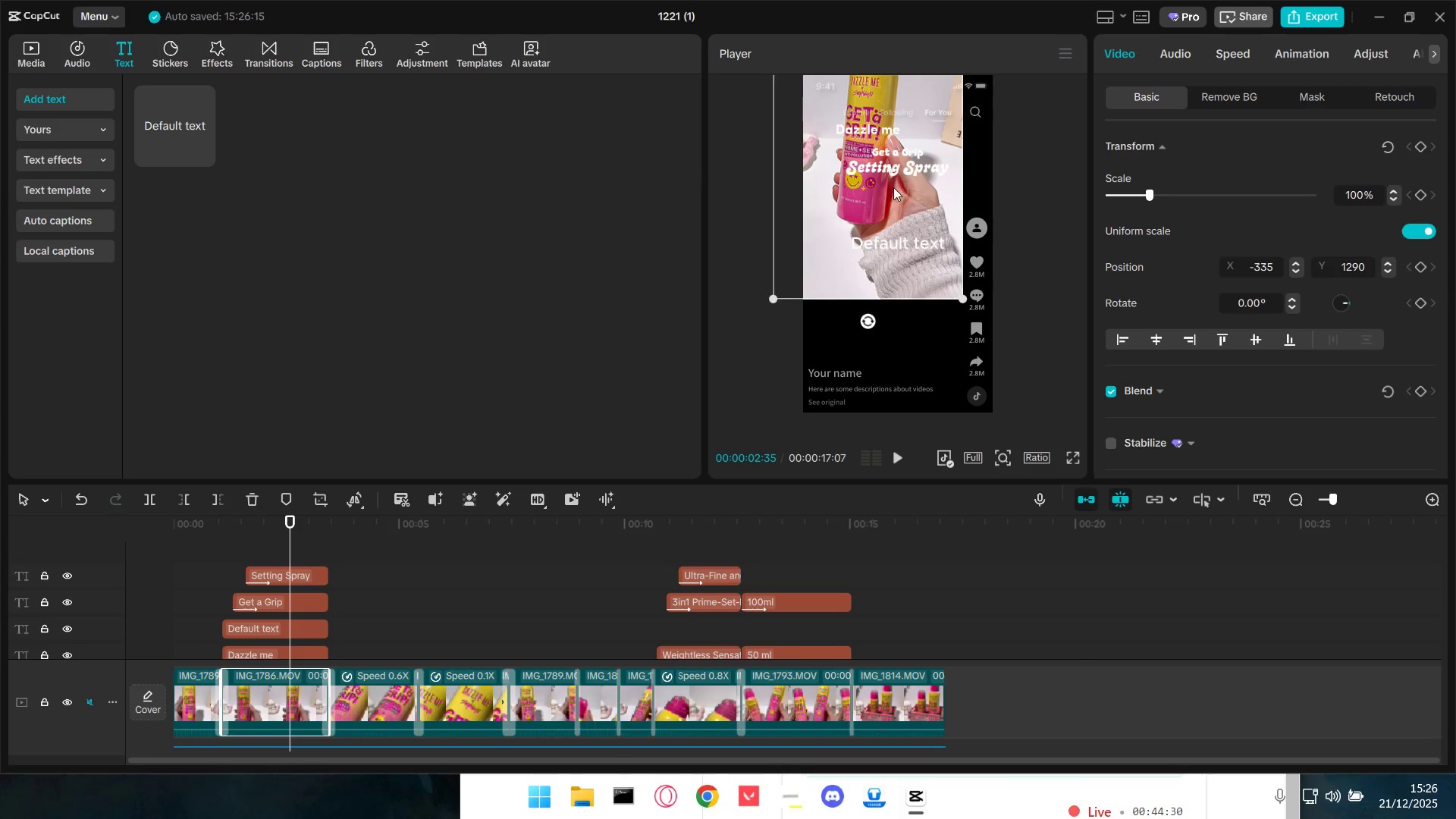 
key(Control+ControlLeft)
 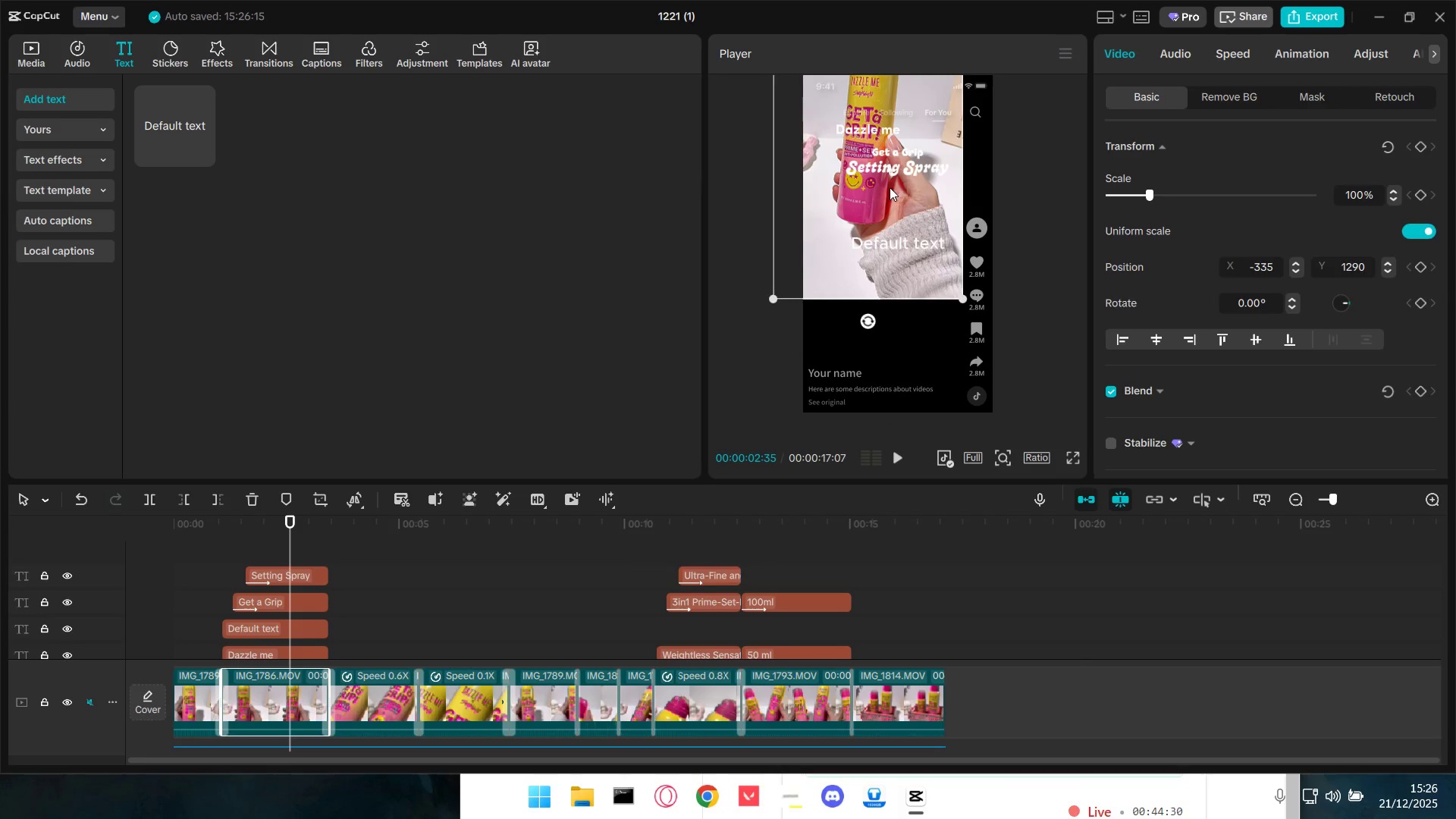 
key(Control+Z)
 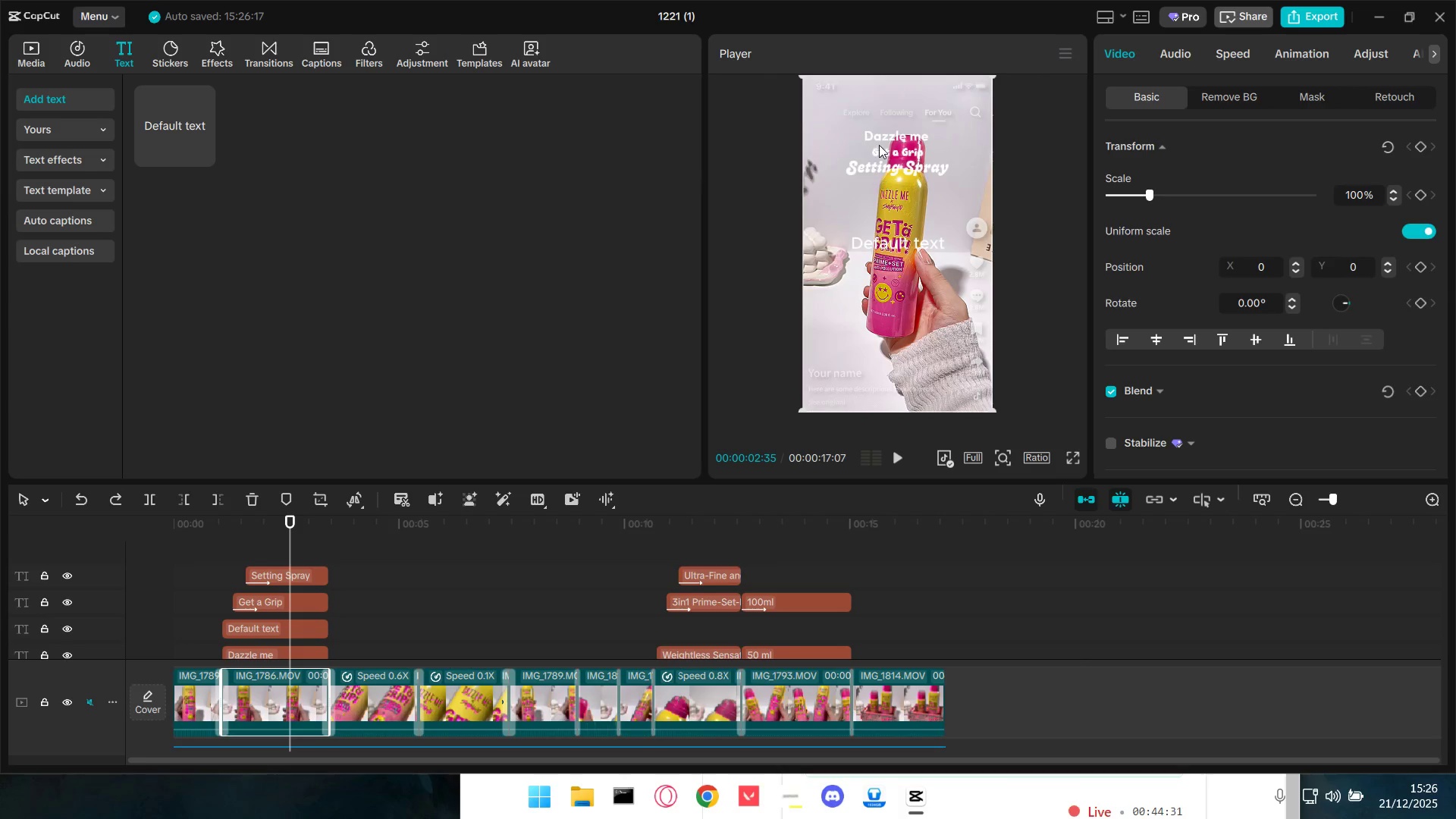 
left_click([879, 134])
 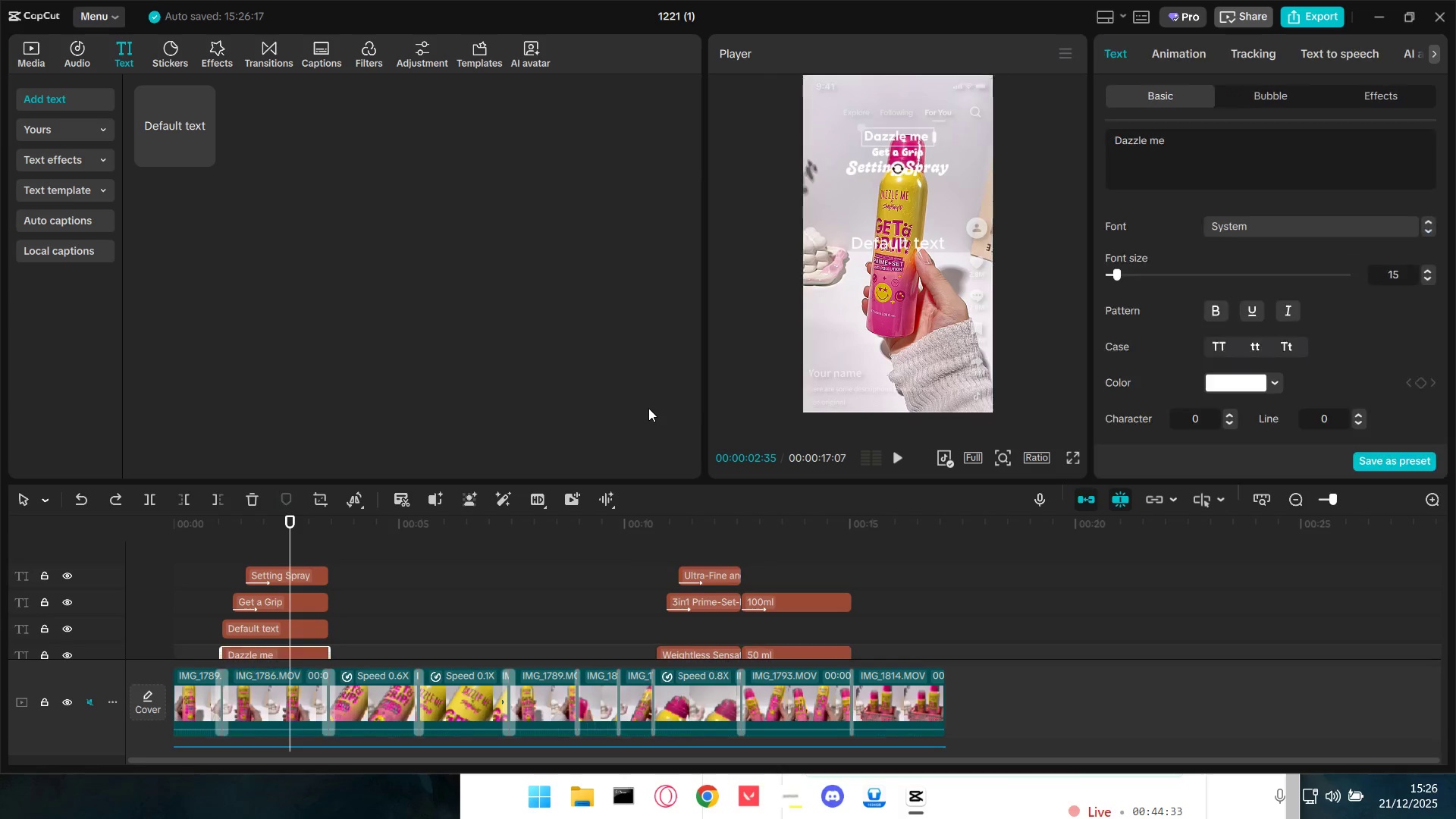 
scroll: coordinate [363, 613], scroll_direction: down, amount: 3.0
 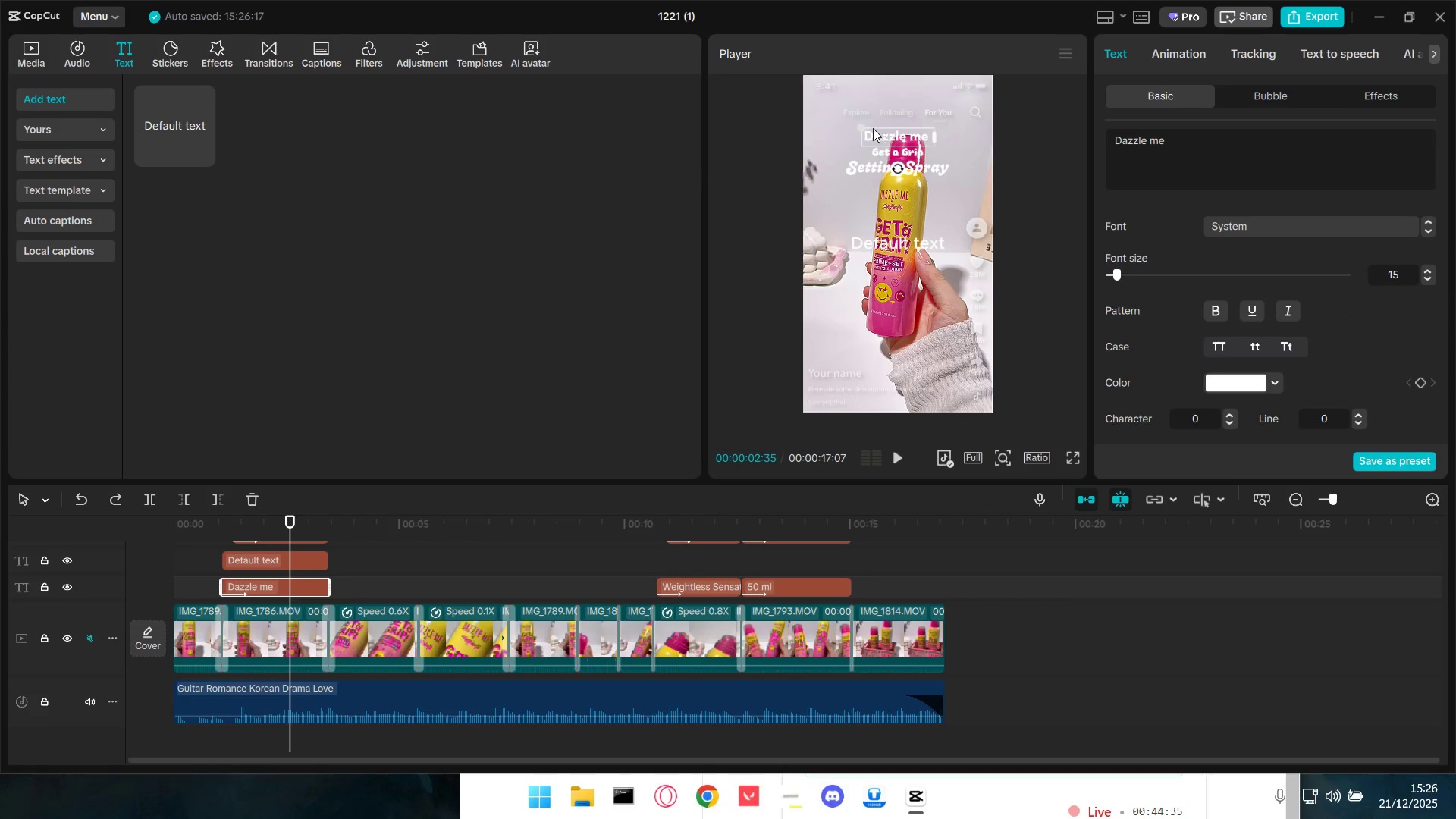 
left_click_drag(start_coordinate=[859, 126], to_coordinate=[846, 118])
 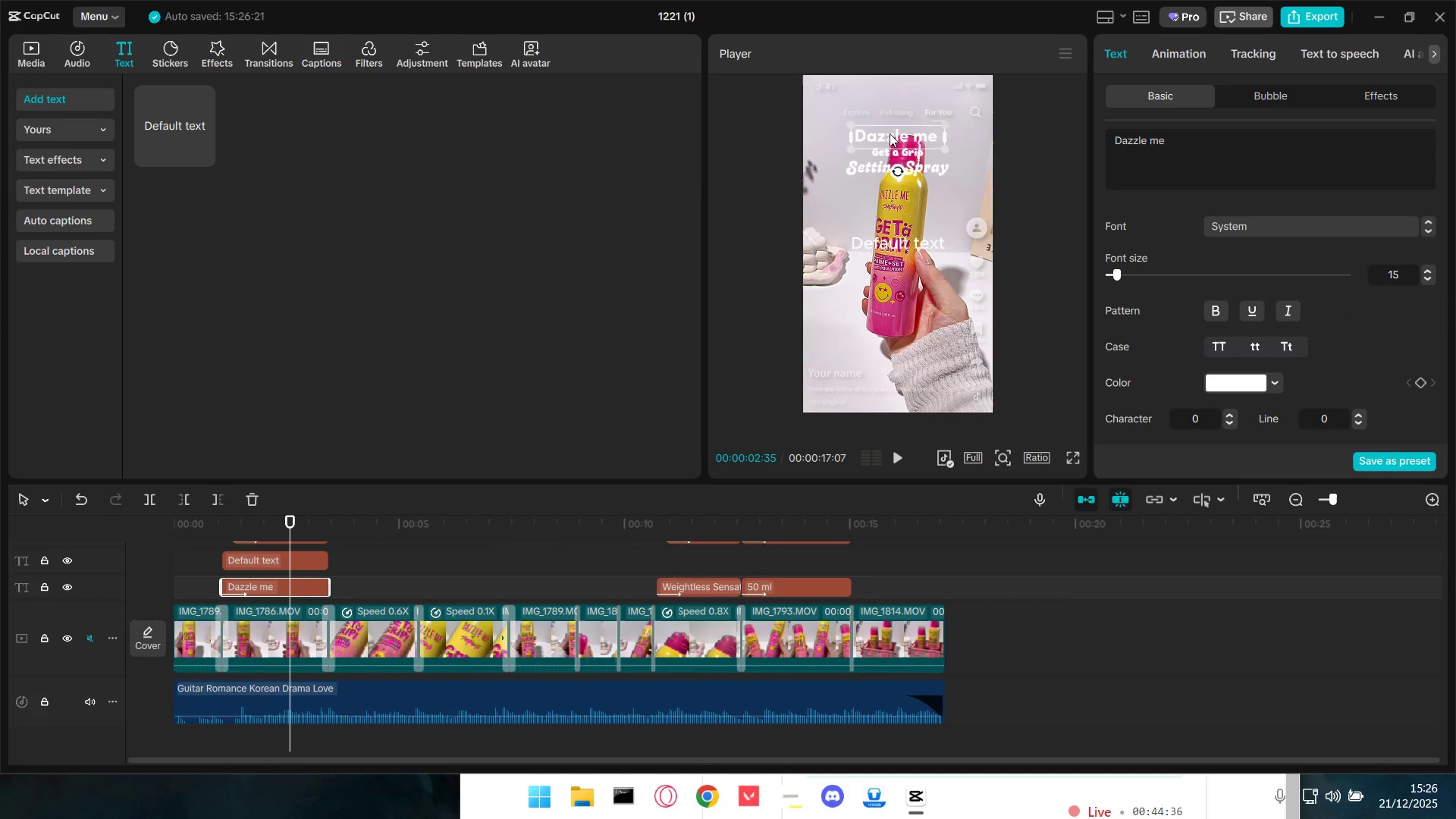 
left_click_drag(start_coordinate=[898, 138], to_coordinate=[867, 130])
 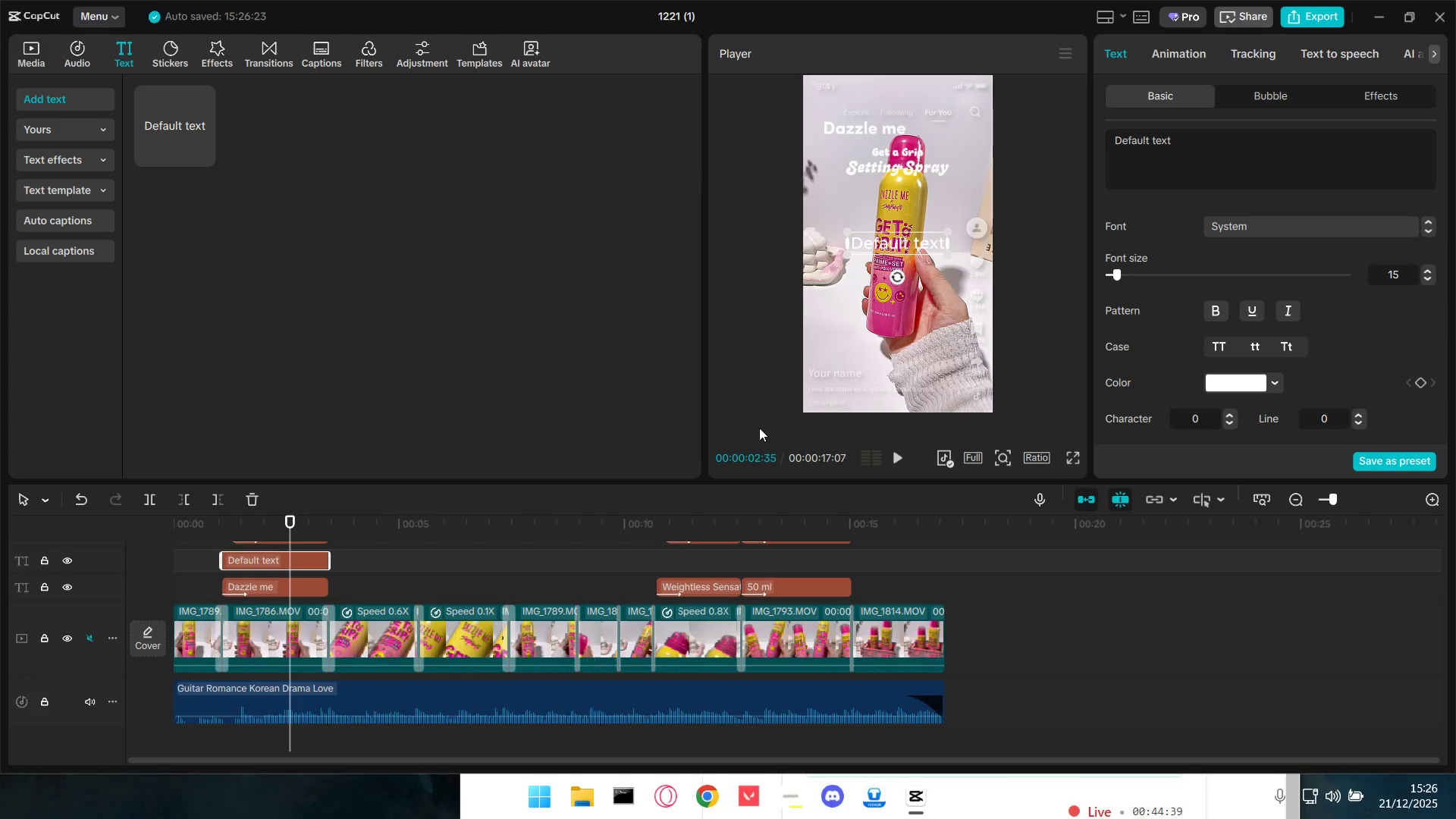 
left_click_drag(start_coordinate=[1266, 130], to_coordinate=[974, 131])
 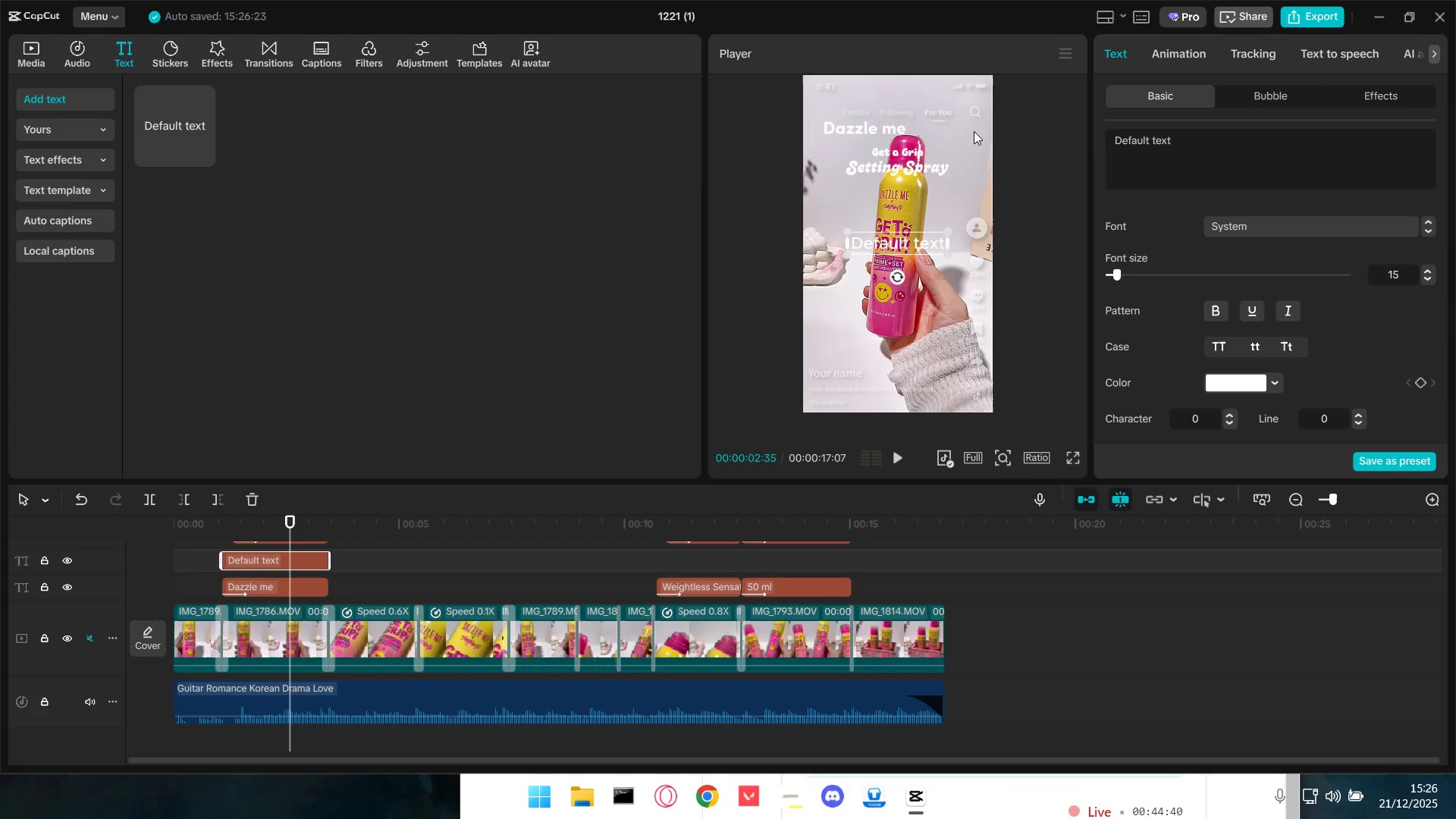 
hold_key(key=ControlLeft, duration=0.39)
 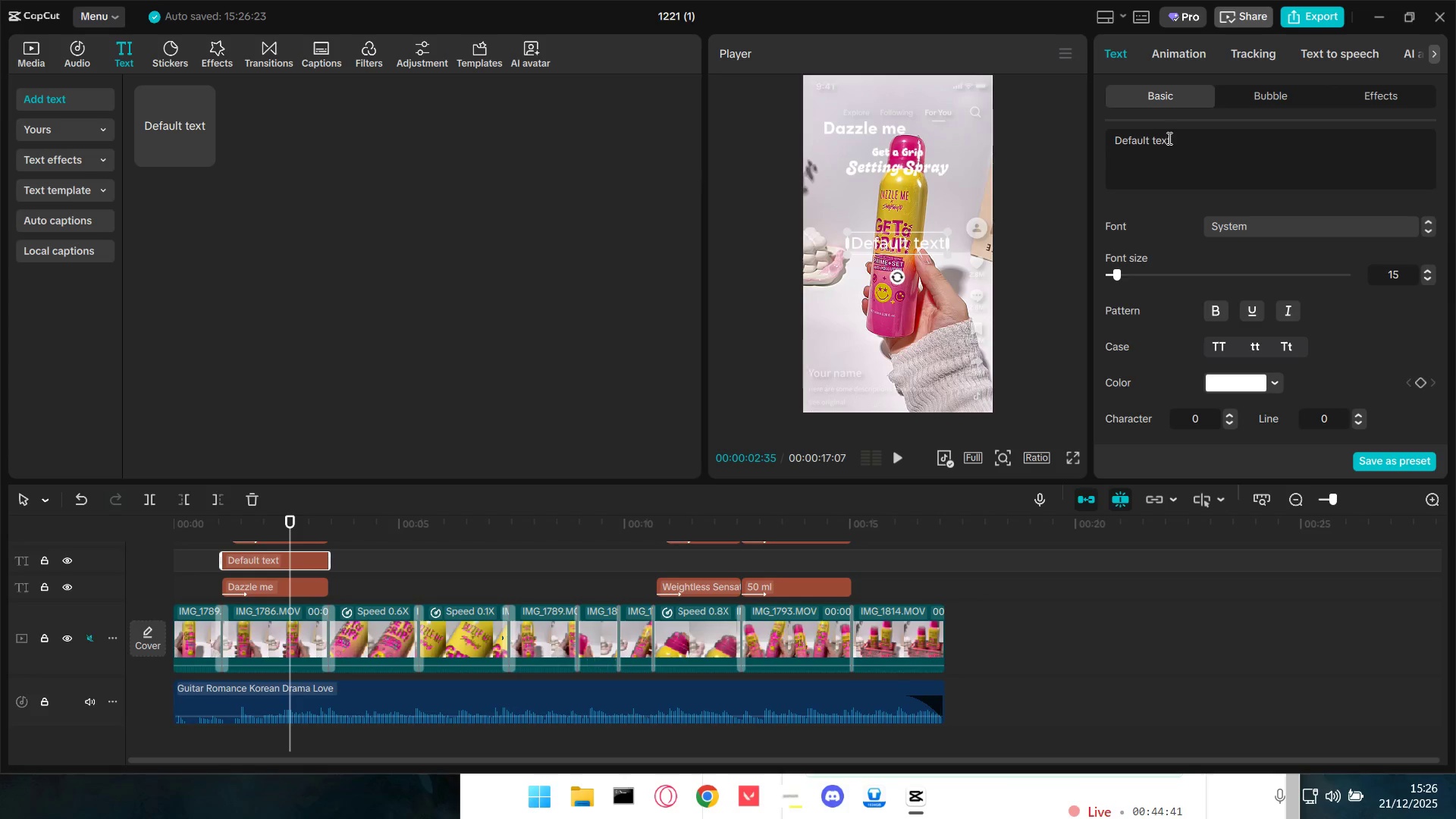 
double_click([1169, 137])
 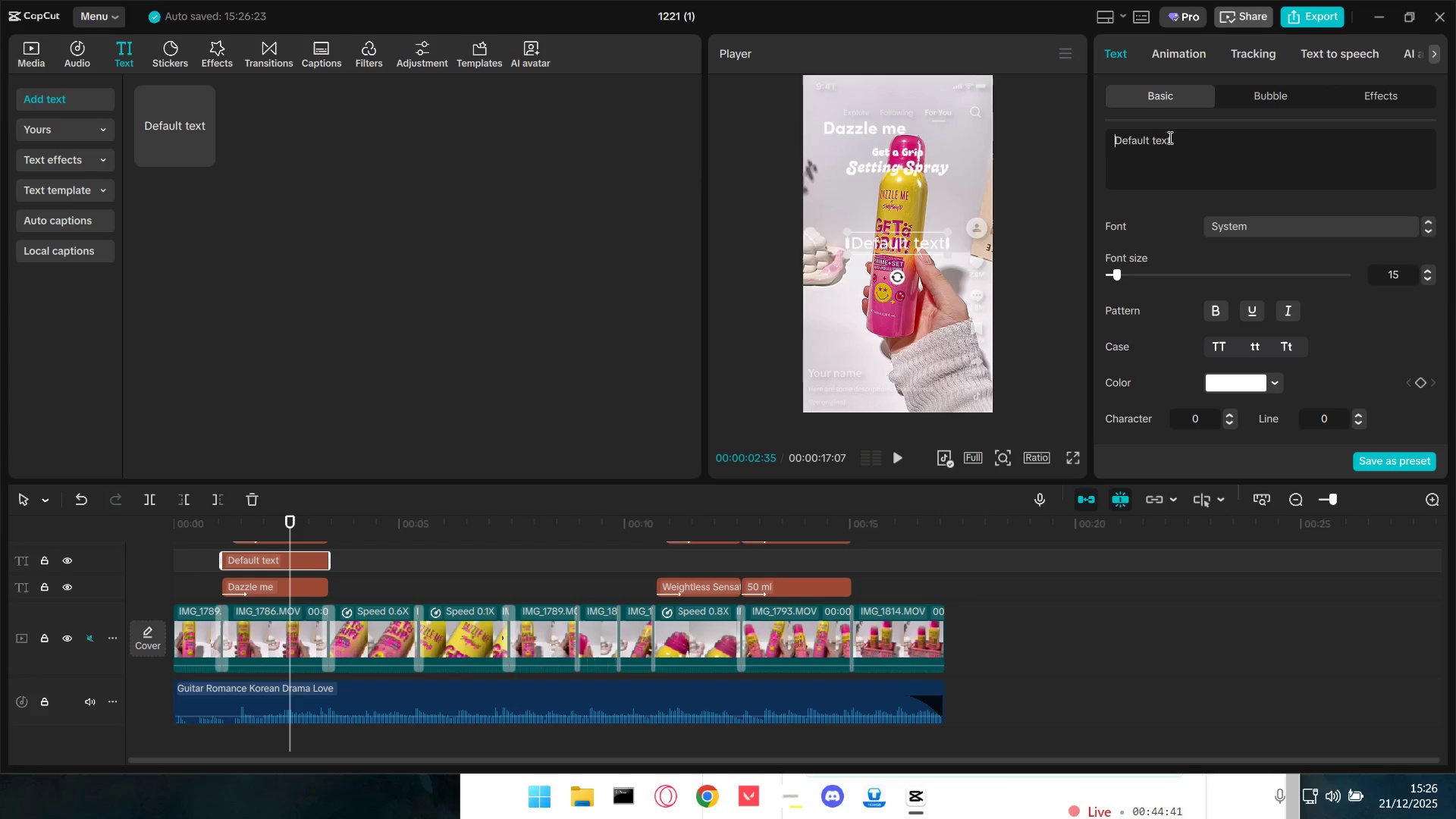 
key(Control+A)
 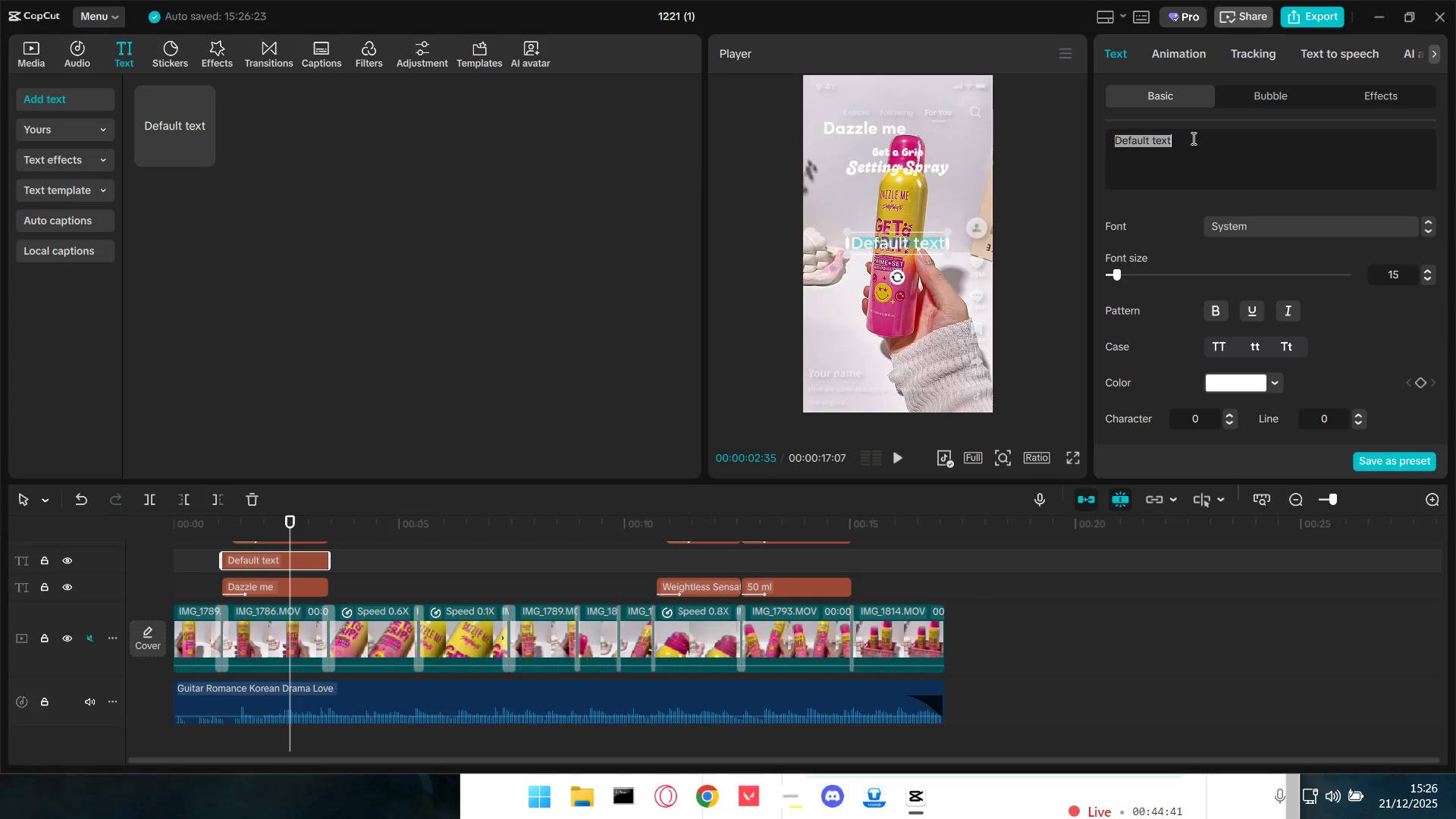 
key(Control+V)
 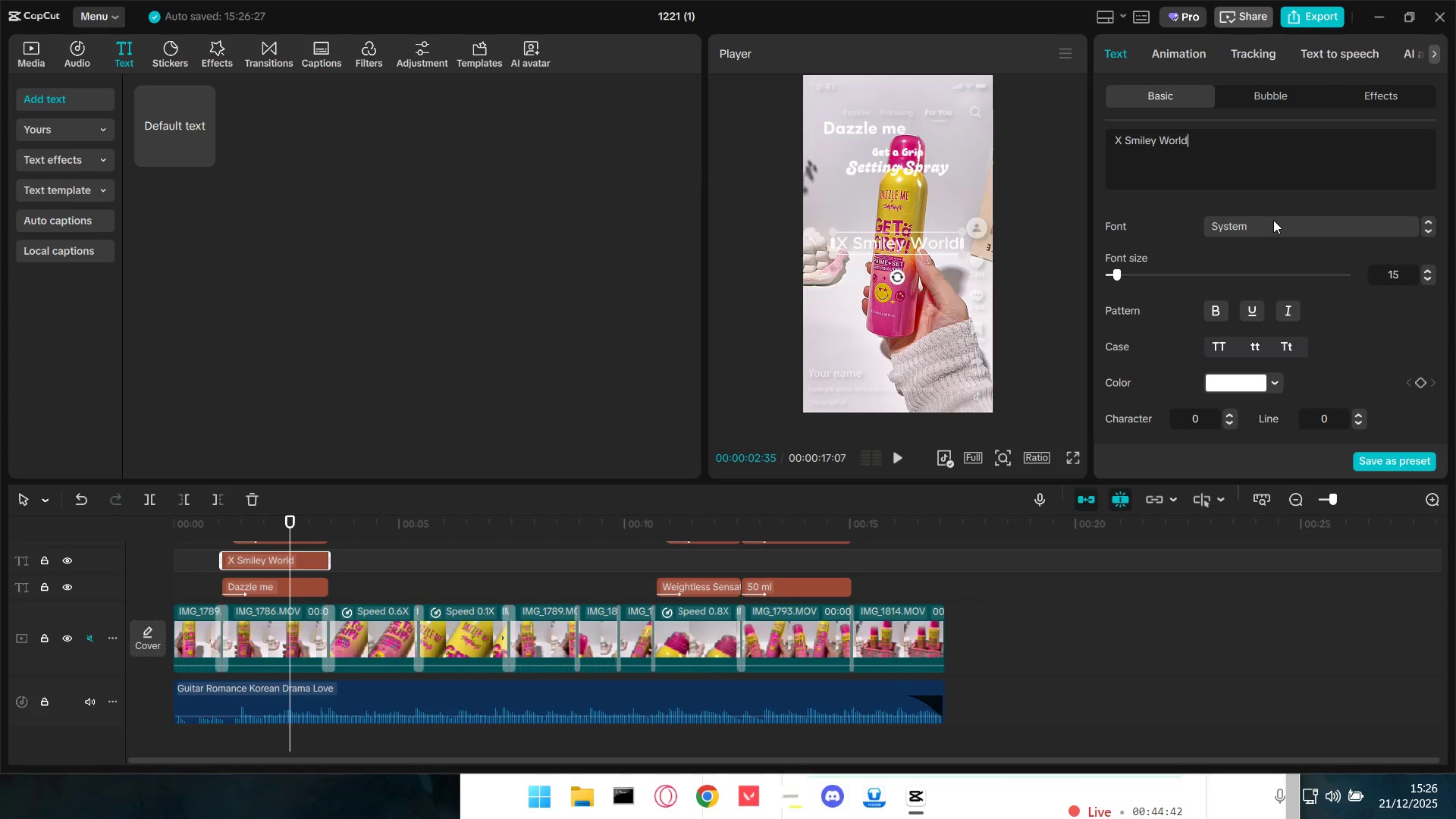 
left_click([1273, 224])
 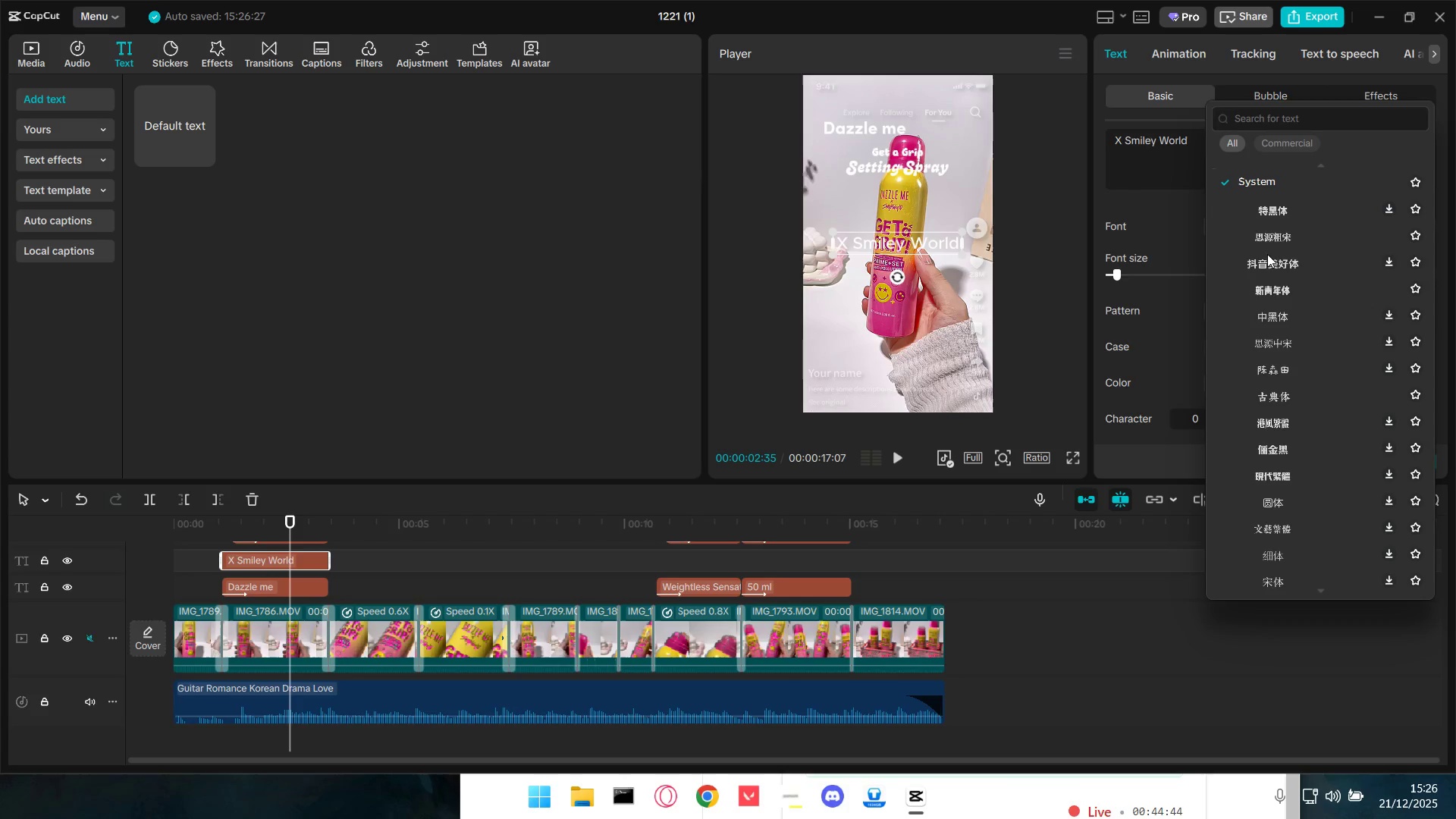 
scroll: coordinate [1330, 409], scroll_direction: down, amount: 19.0
 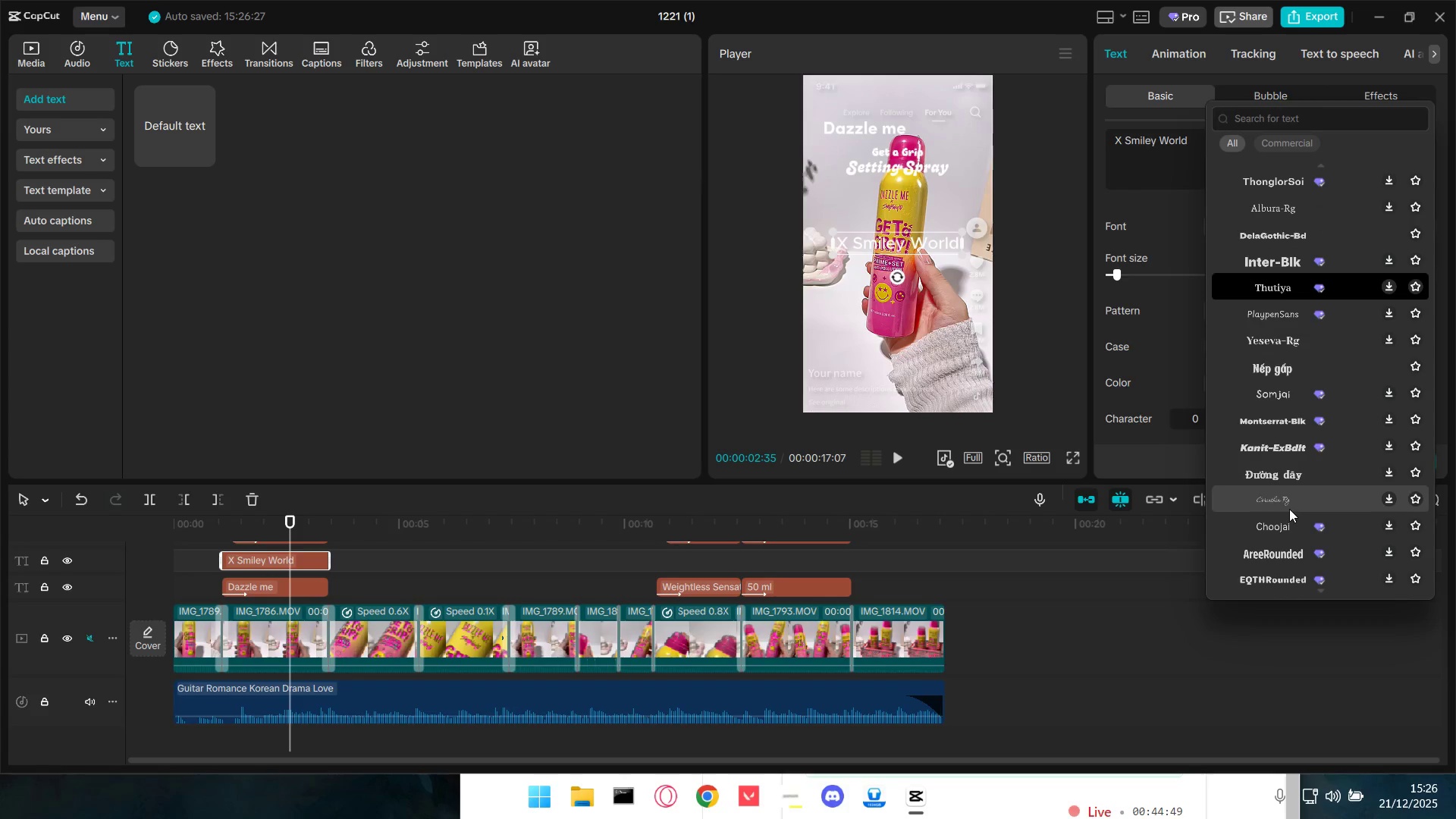 
left_click([1290, 507])
 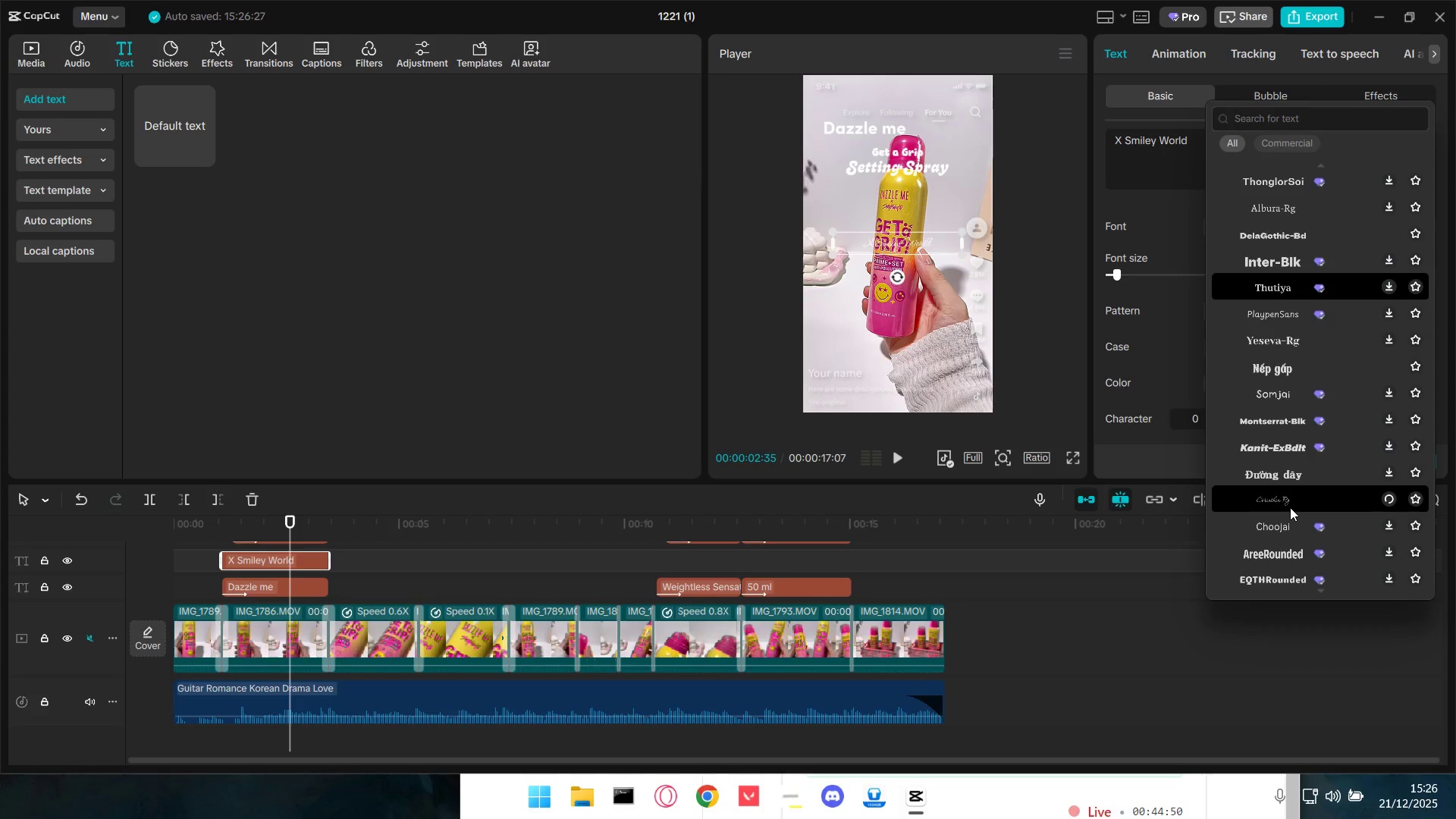 
scroll: coordinate [1316, 516], scroll_direction: down, amount: 7.0
 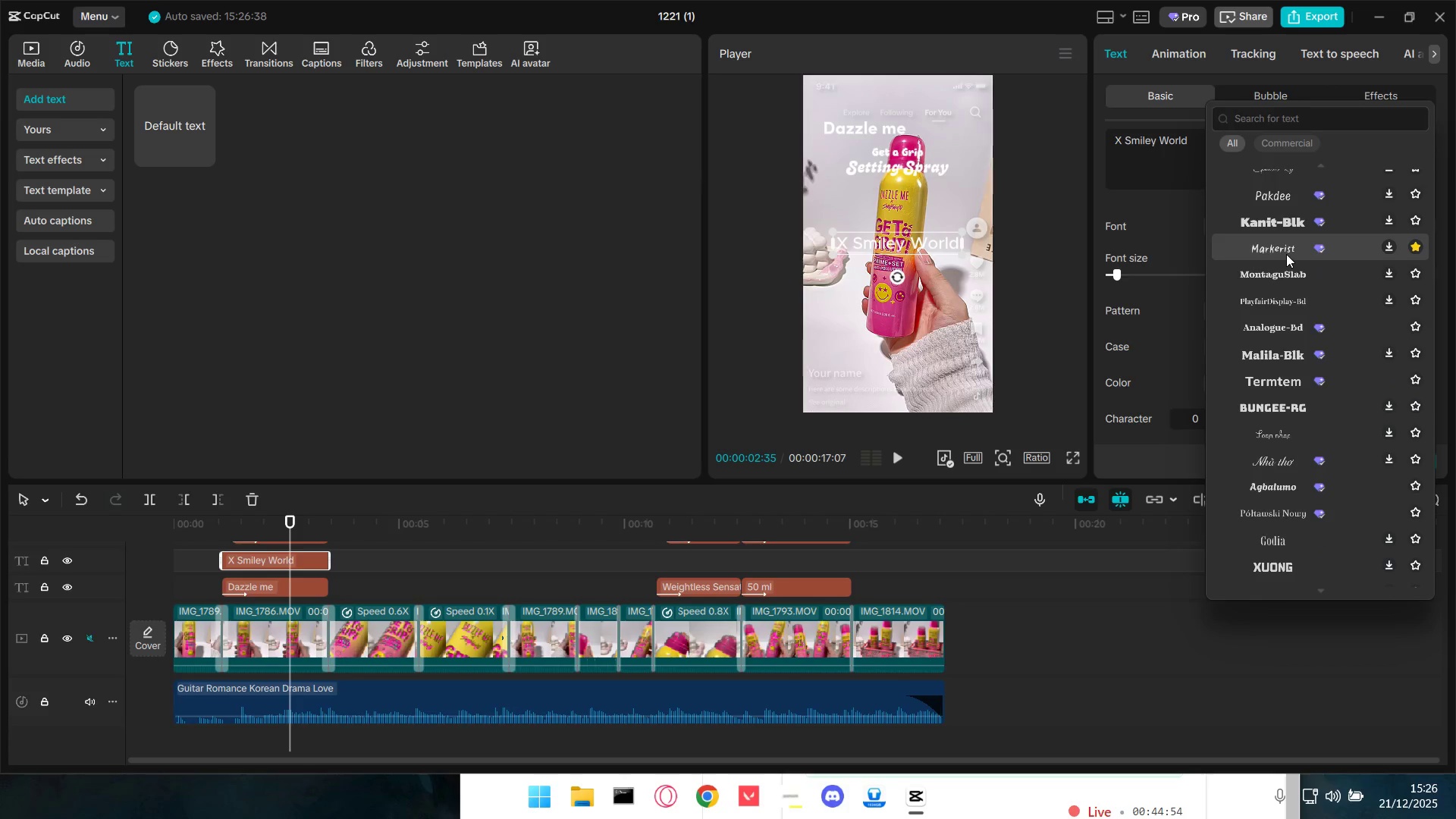 
left_click([1286, 252])
 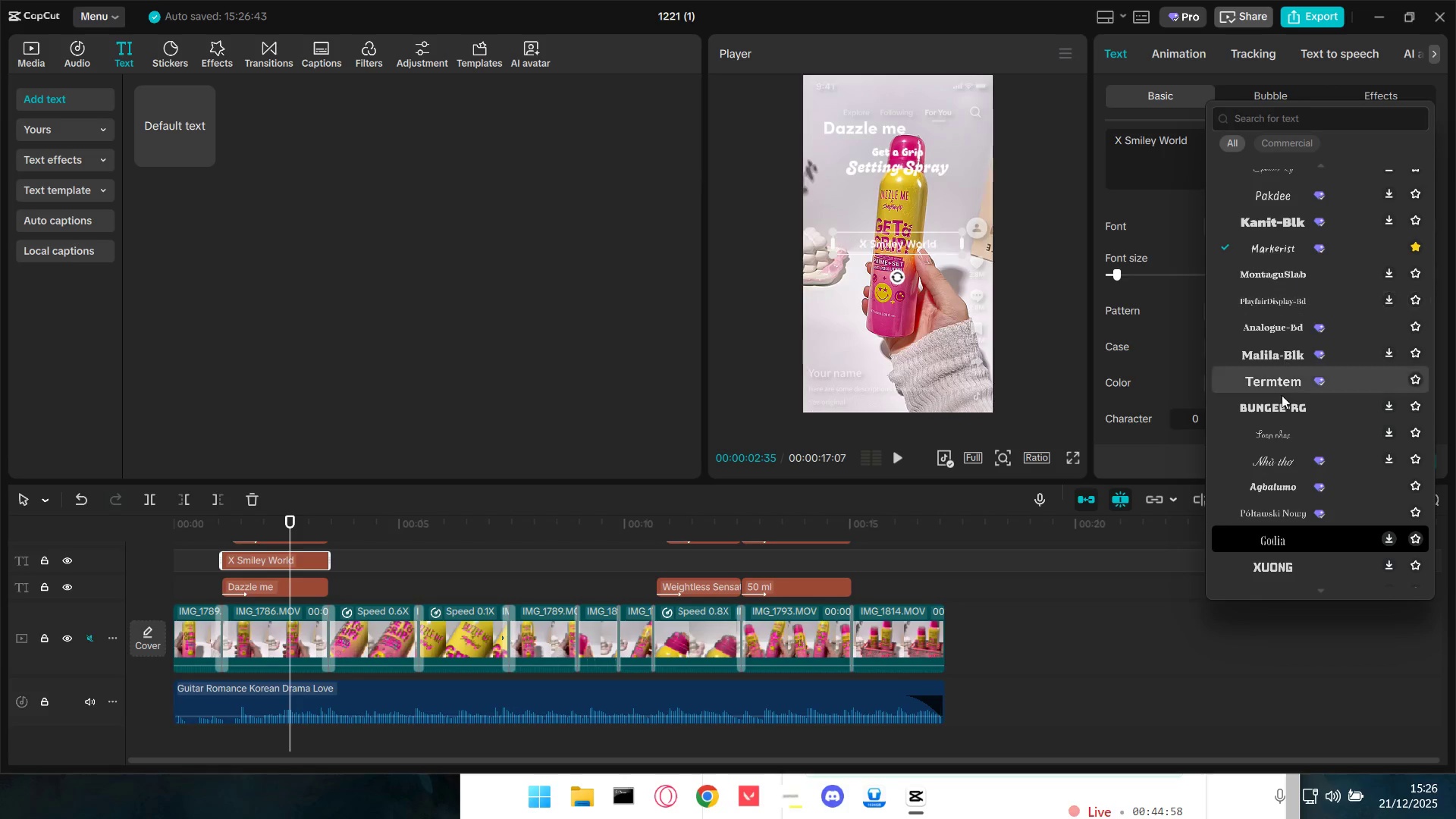 
wait(5.44)
 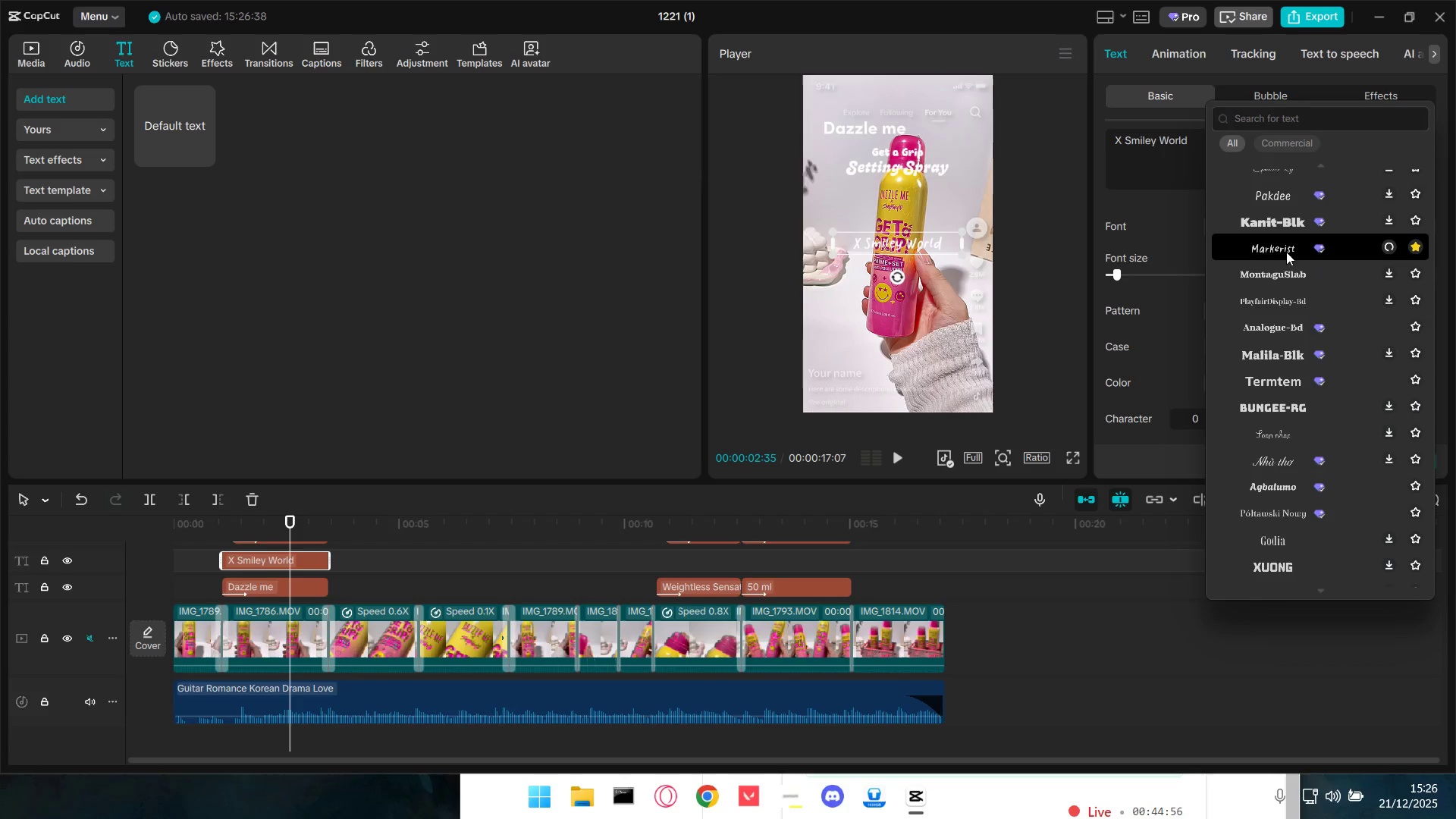 
left_click([1285, 463])
 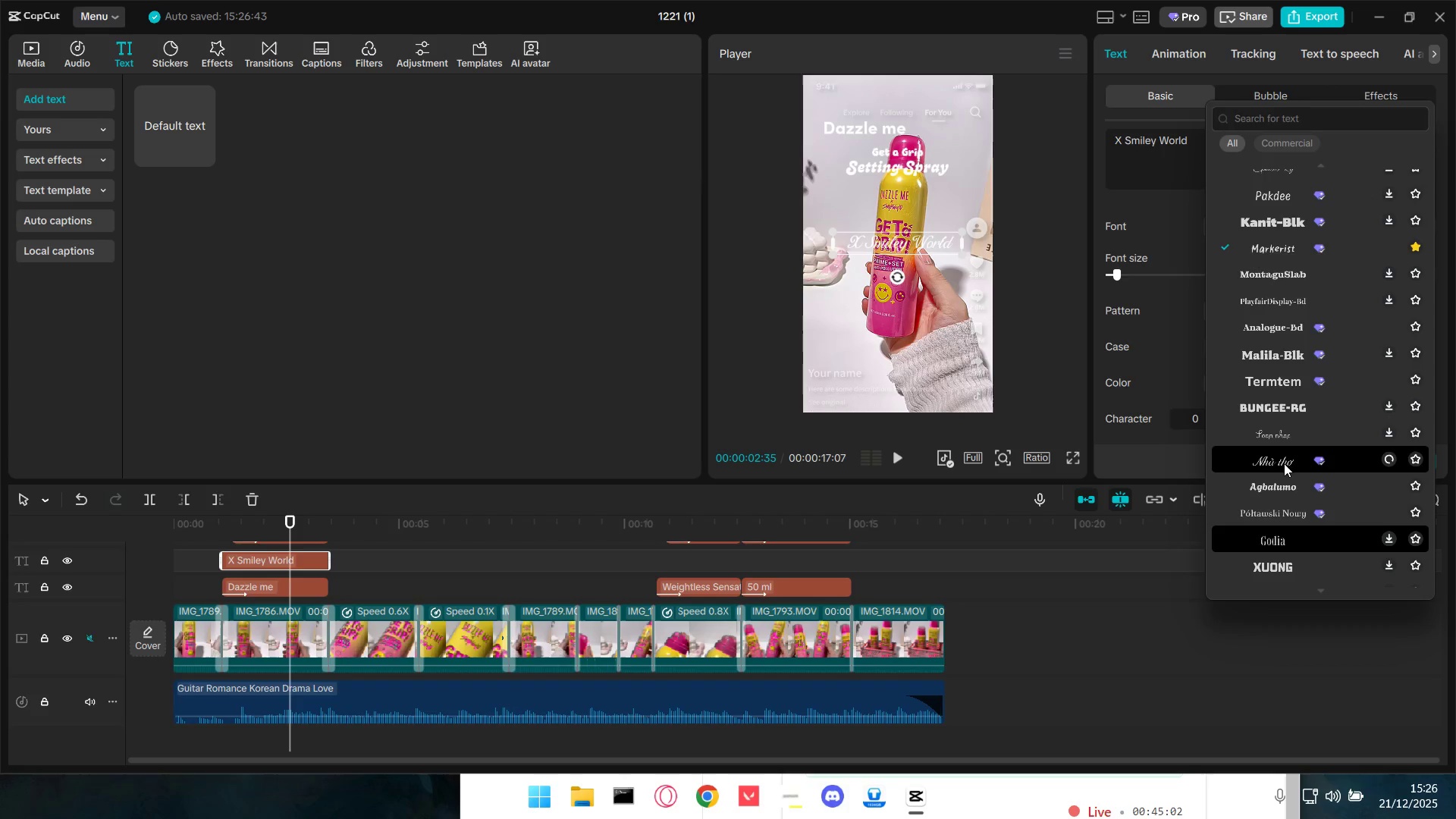 
scroll: coordinate [1294, 498], scroll_direction: down, amount: 5.0
 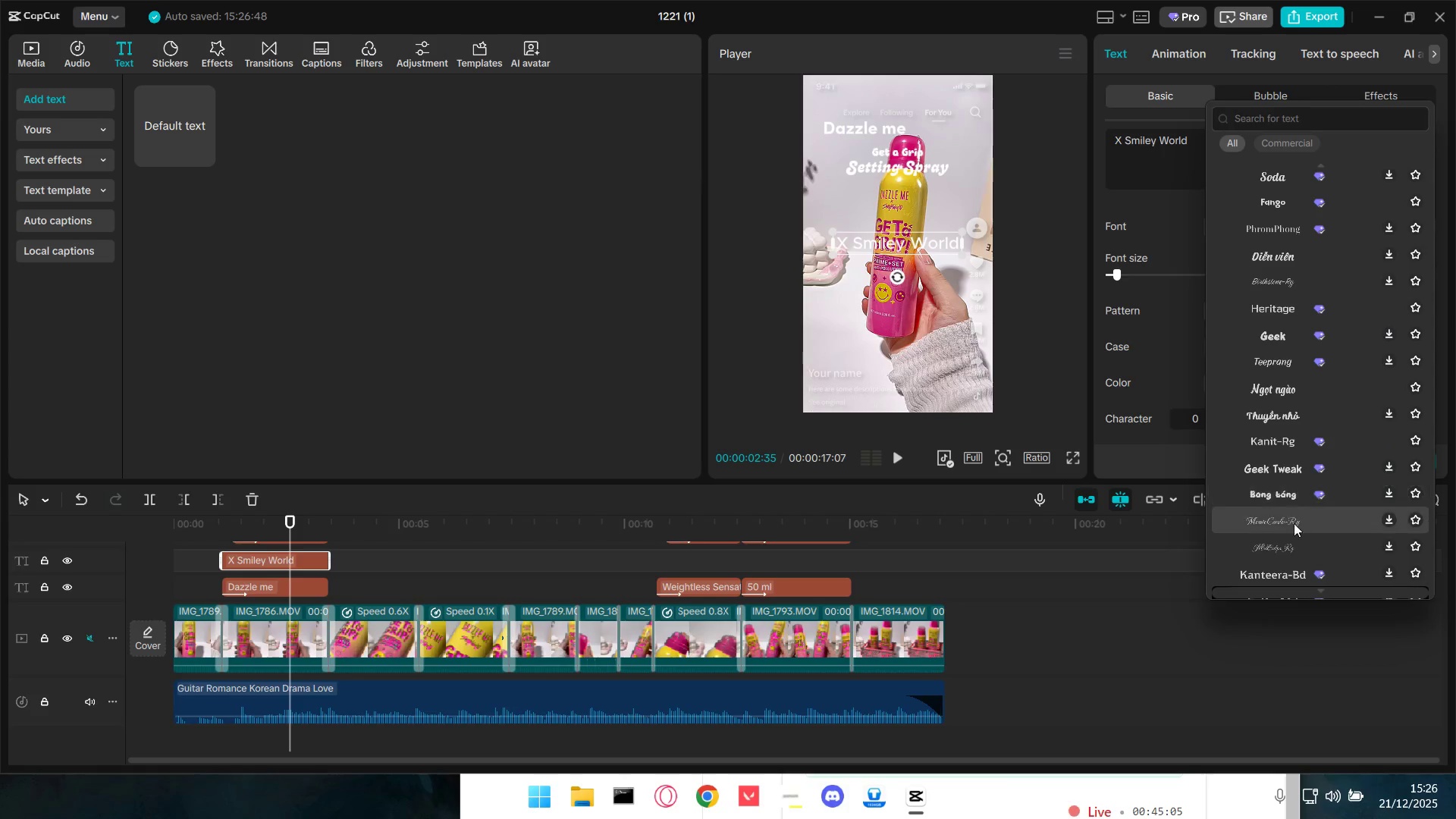 
left_click([1294, 524])
 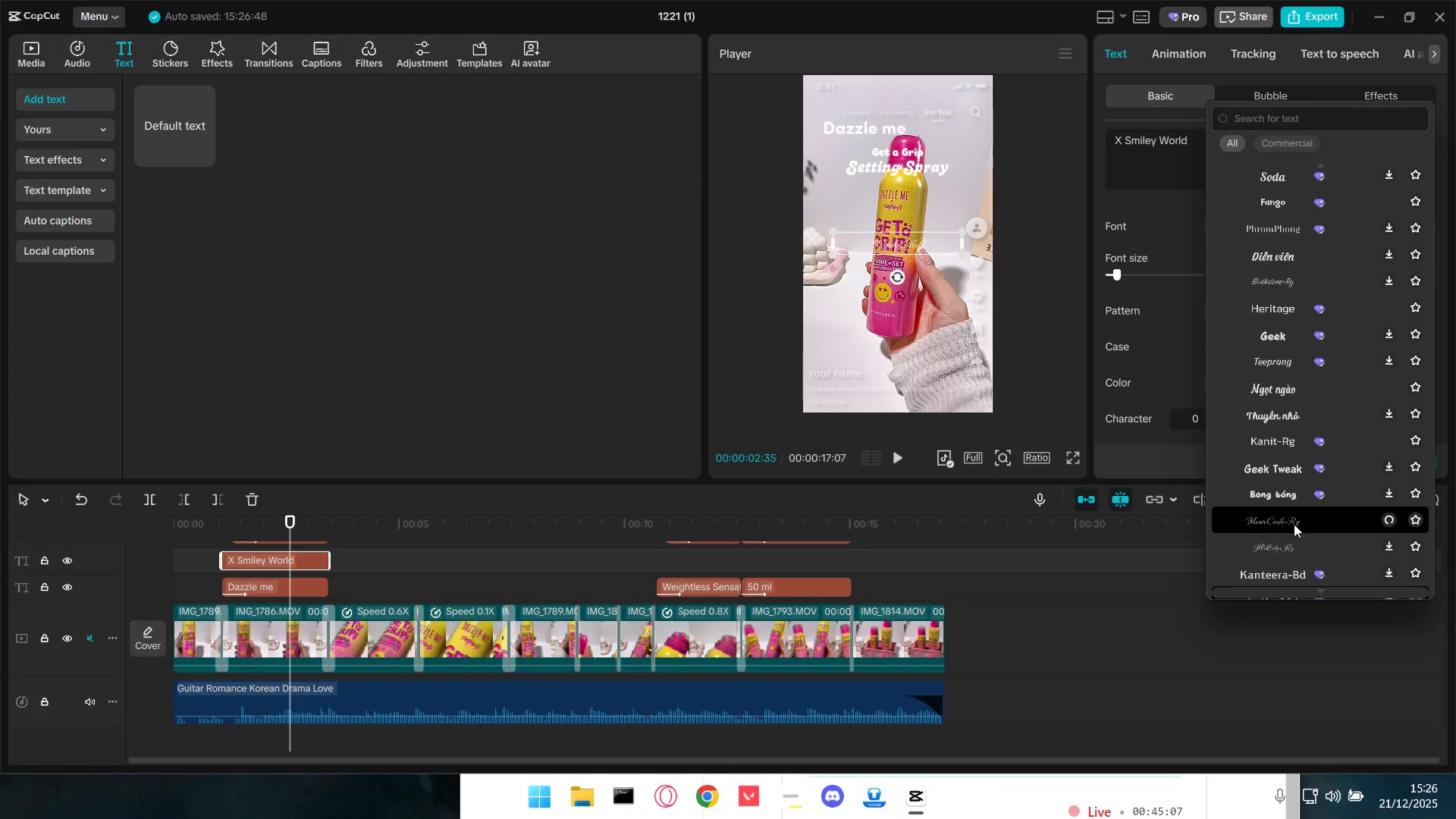 
scroll: coordinate [1304, 509], scroll_direction: down, amount: 9.0
 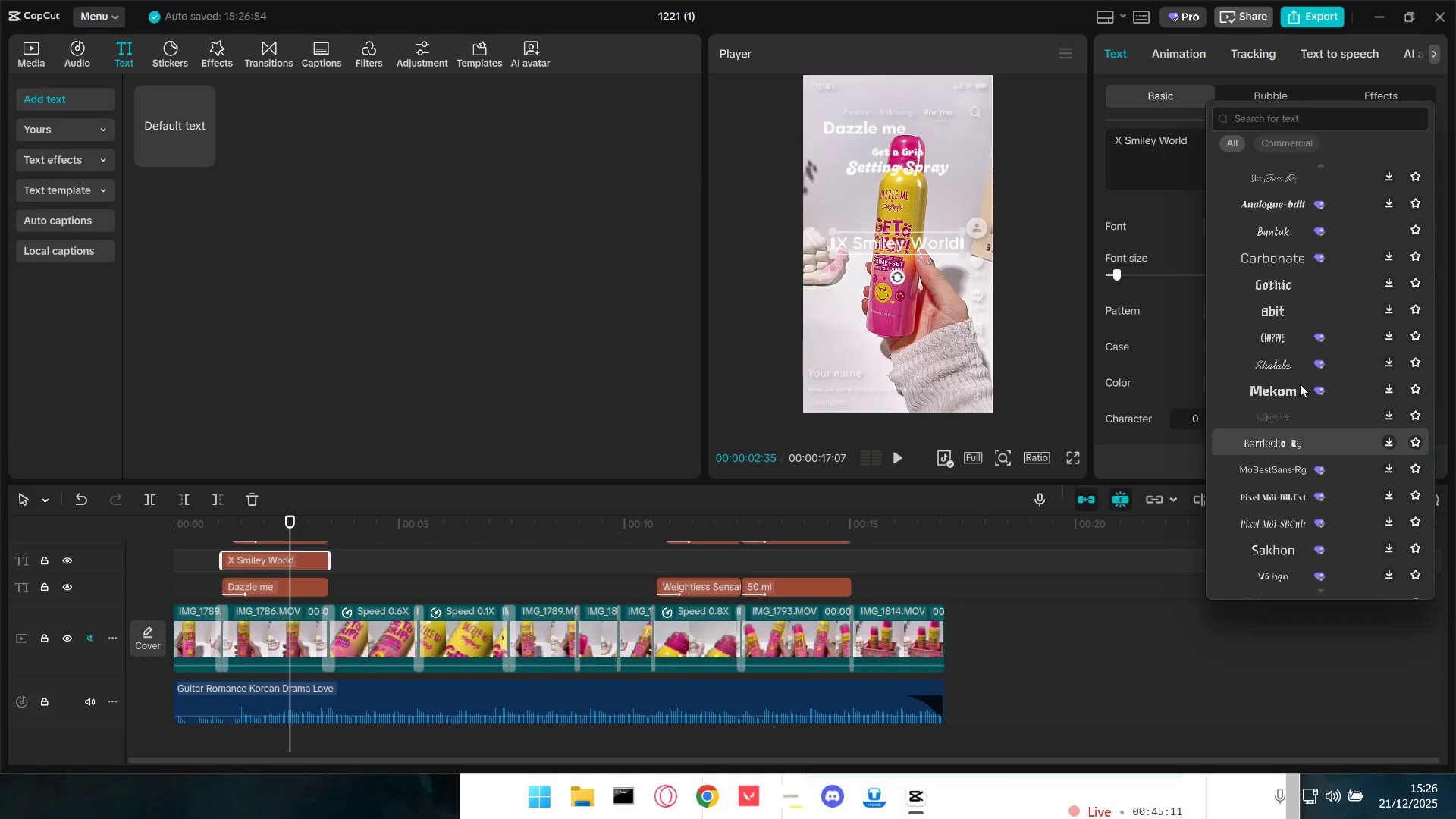 
left_click([1294, 364])
 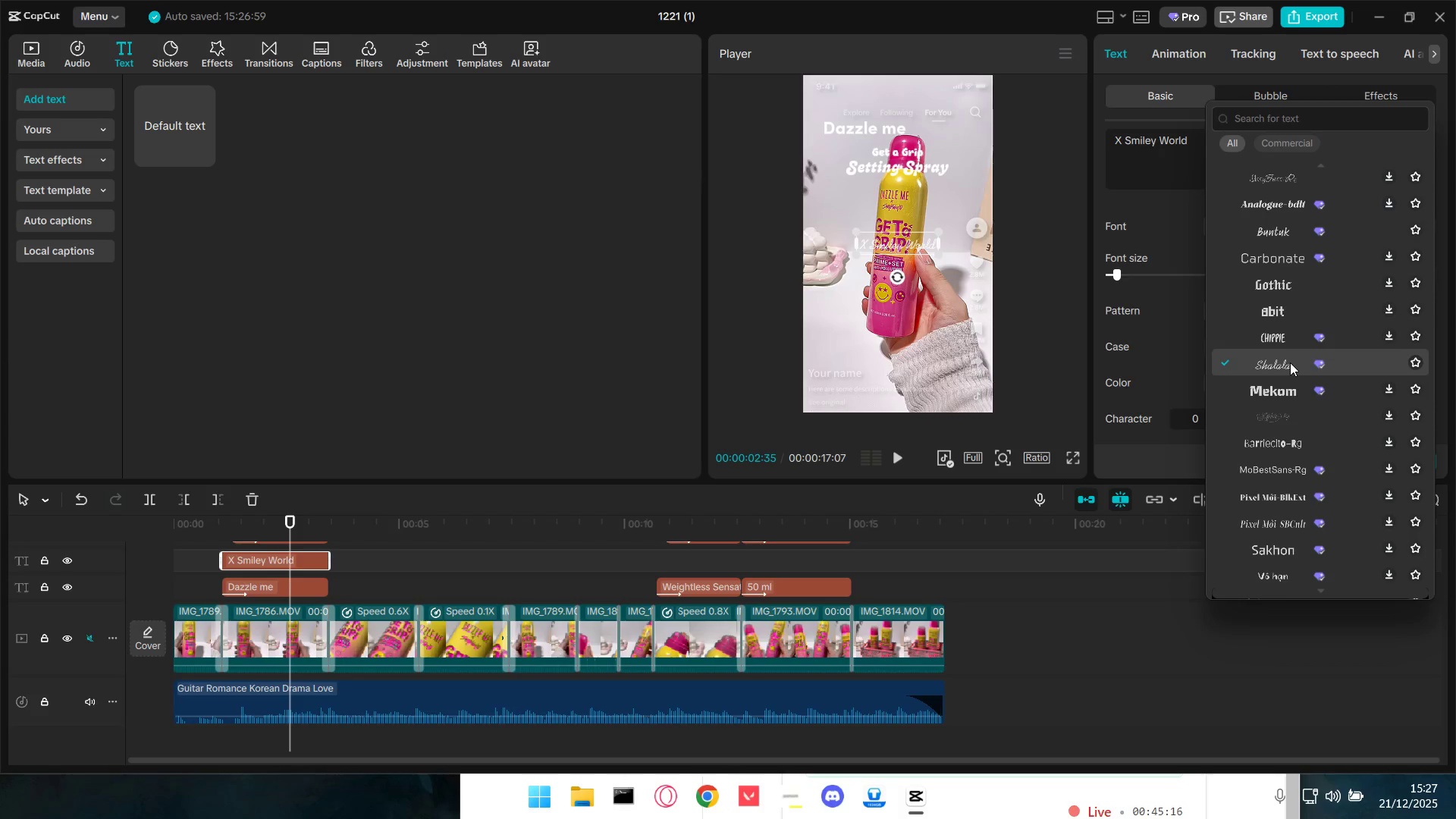 
wait(6.72)
 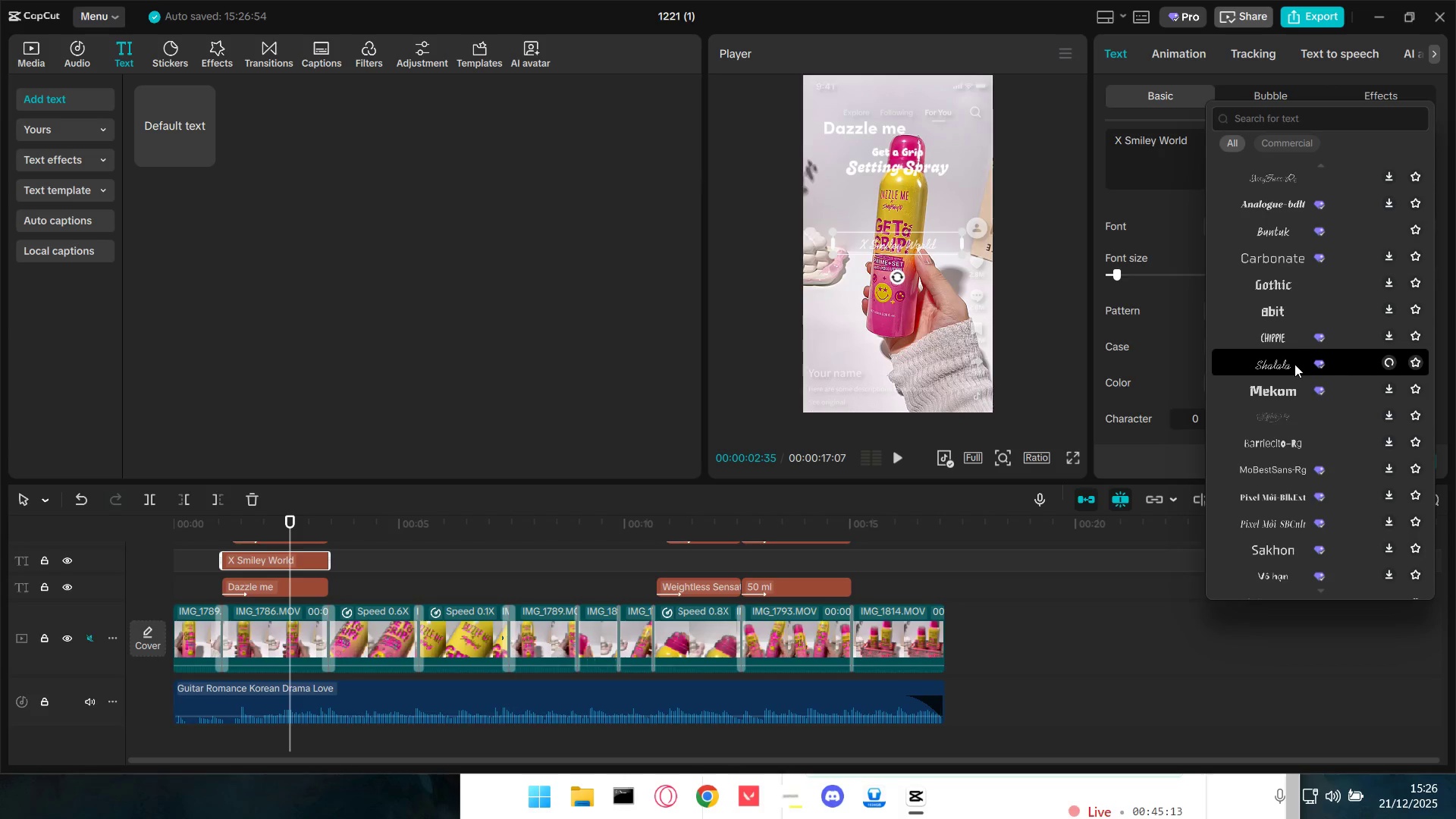 
left_click_drag(start_coordinate=[849, 228], to_coordinate=[822, 212])
 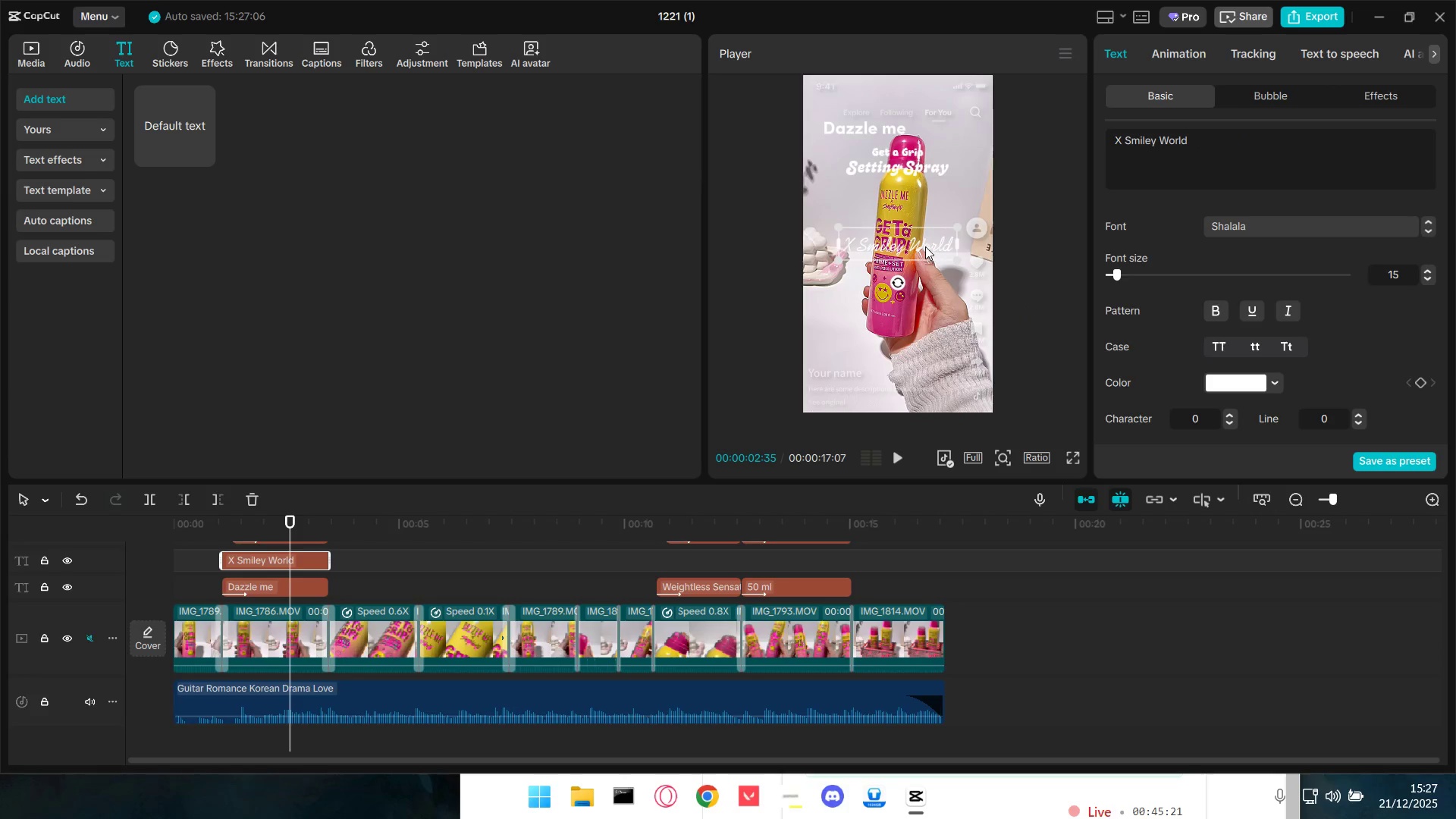 
left_click_drag(start_coordinate=[925, 246], to_coordinate=[944, 147])
 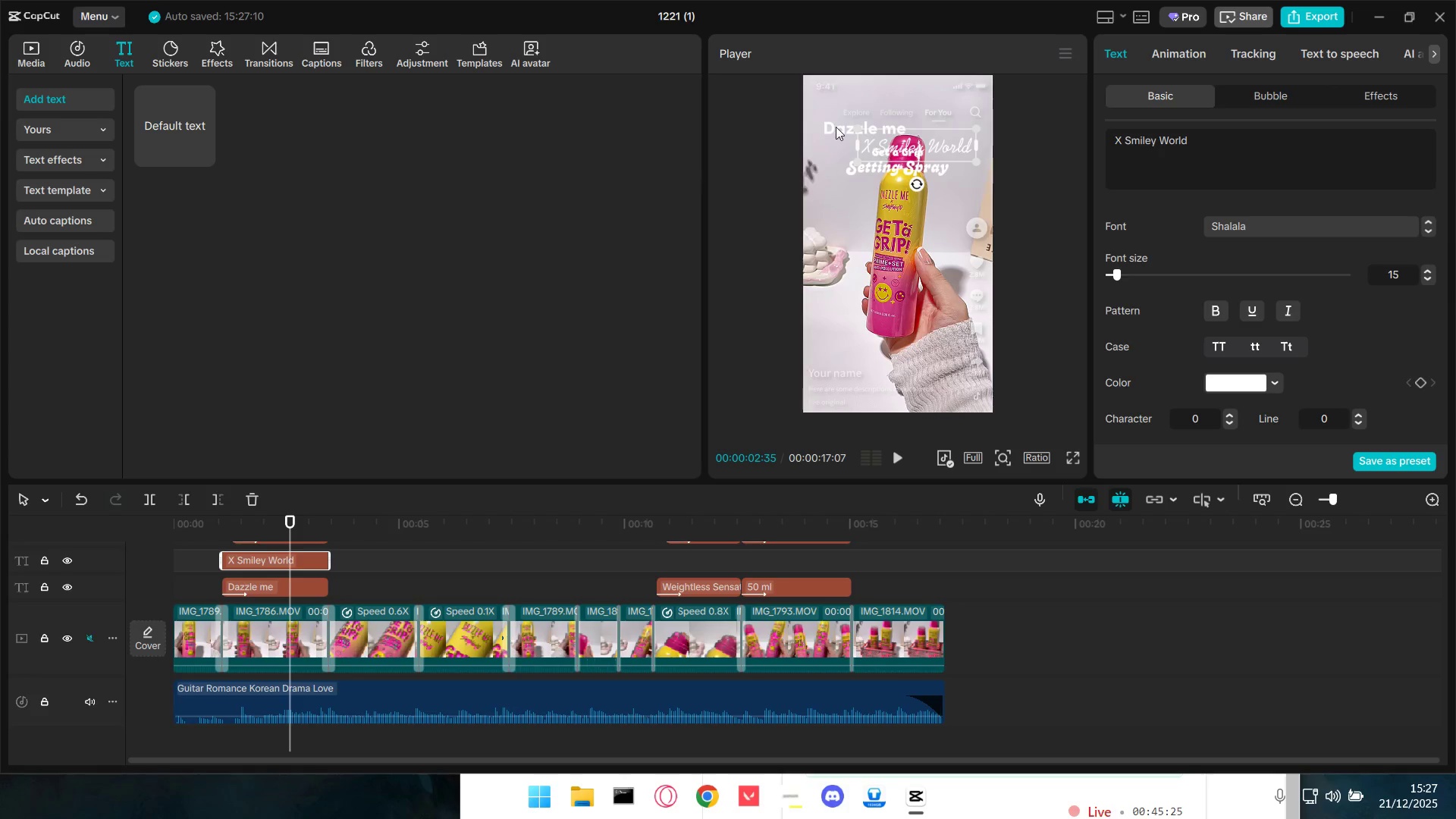 
left_click([830, 122])
 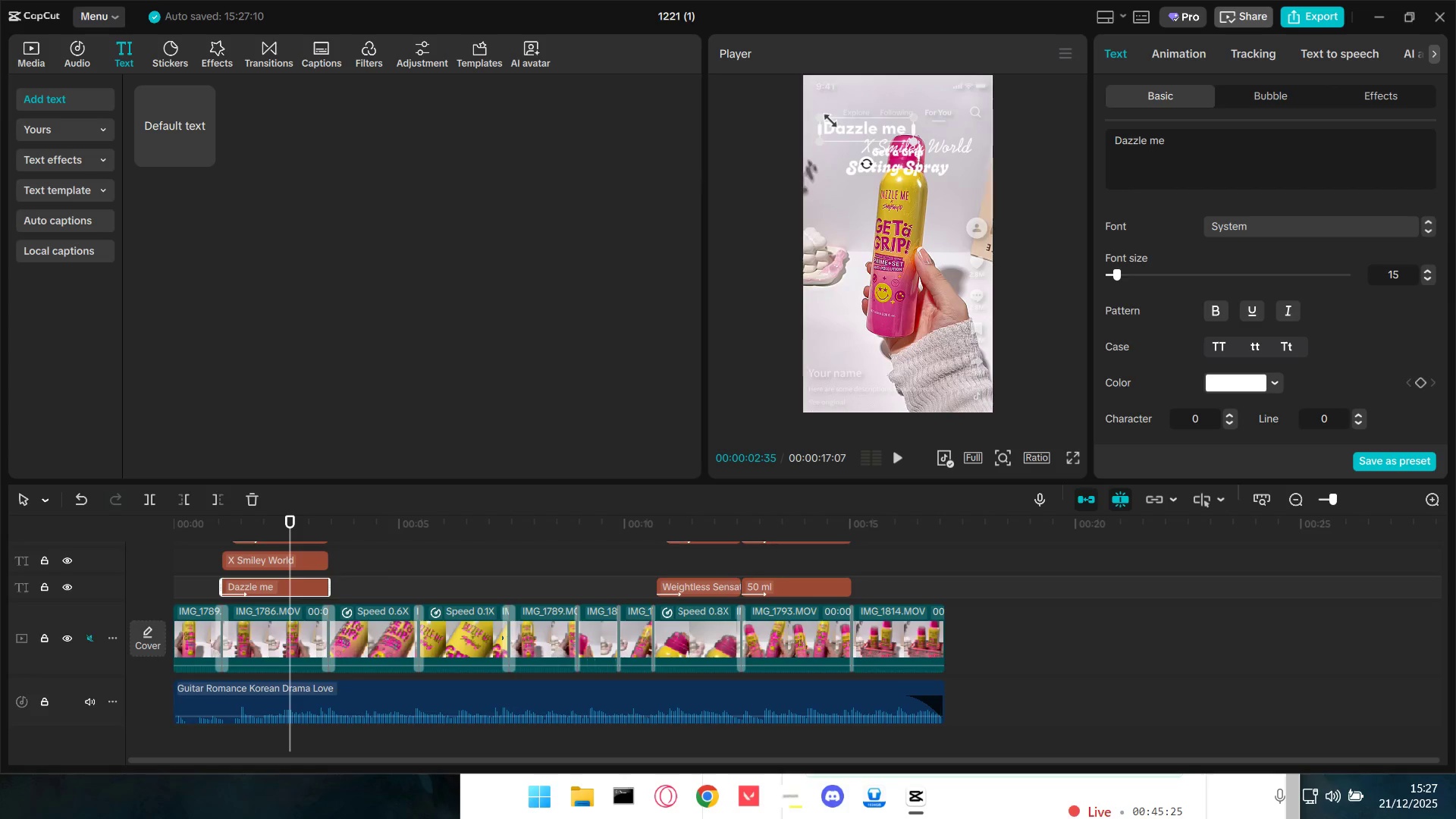 
left_click_drag(start_coordinate=[822, 117], to_coordinate=[814, 112])
 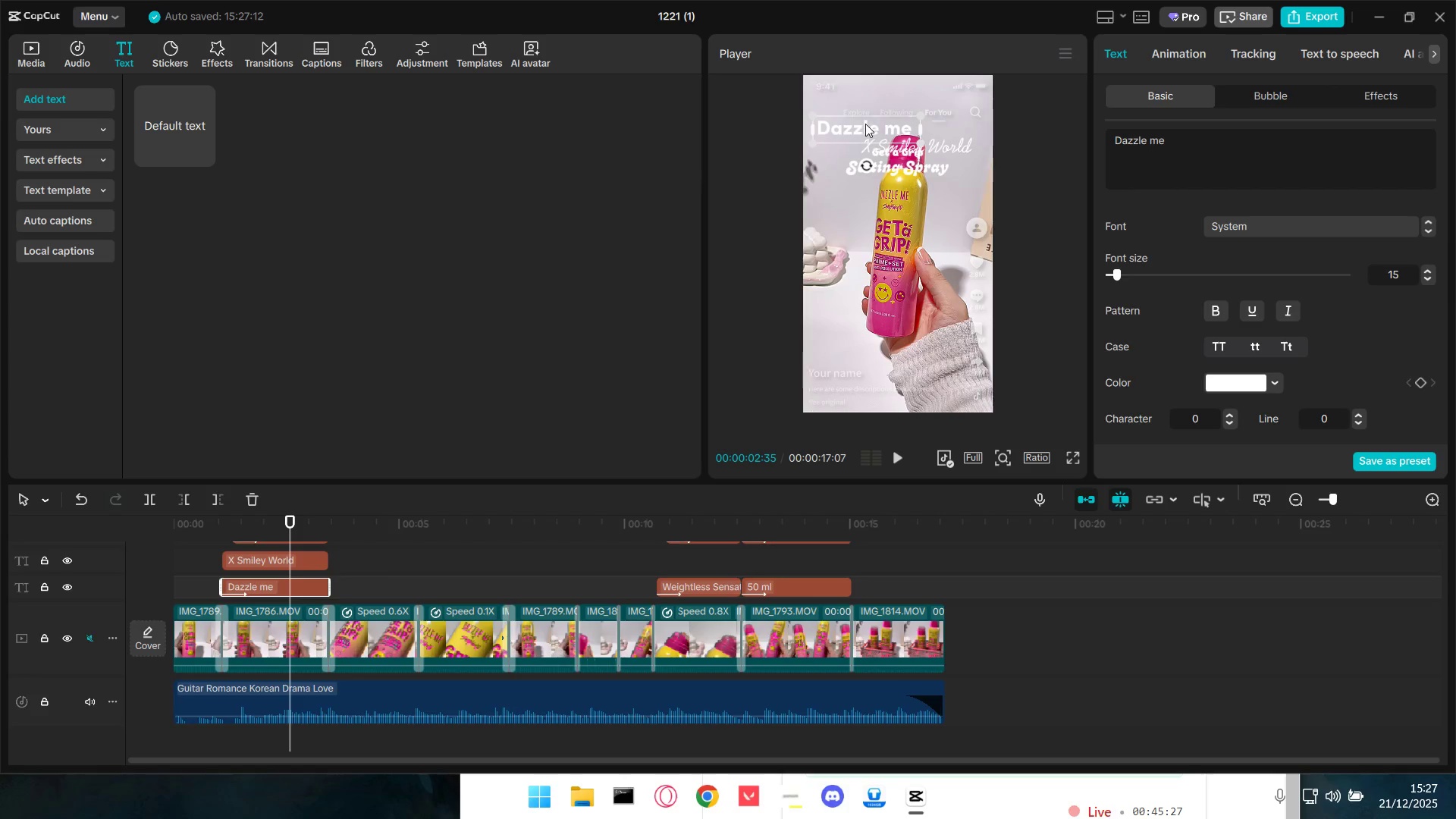 
left_click_drag(start_coordinate=[865, 124], to_coordinate=[868, 128])
 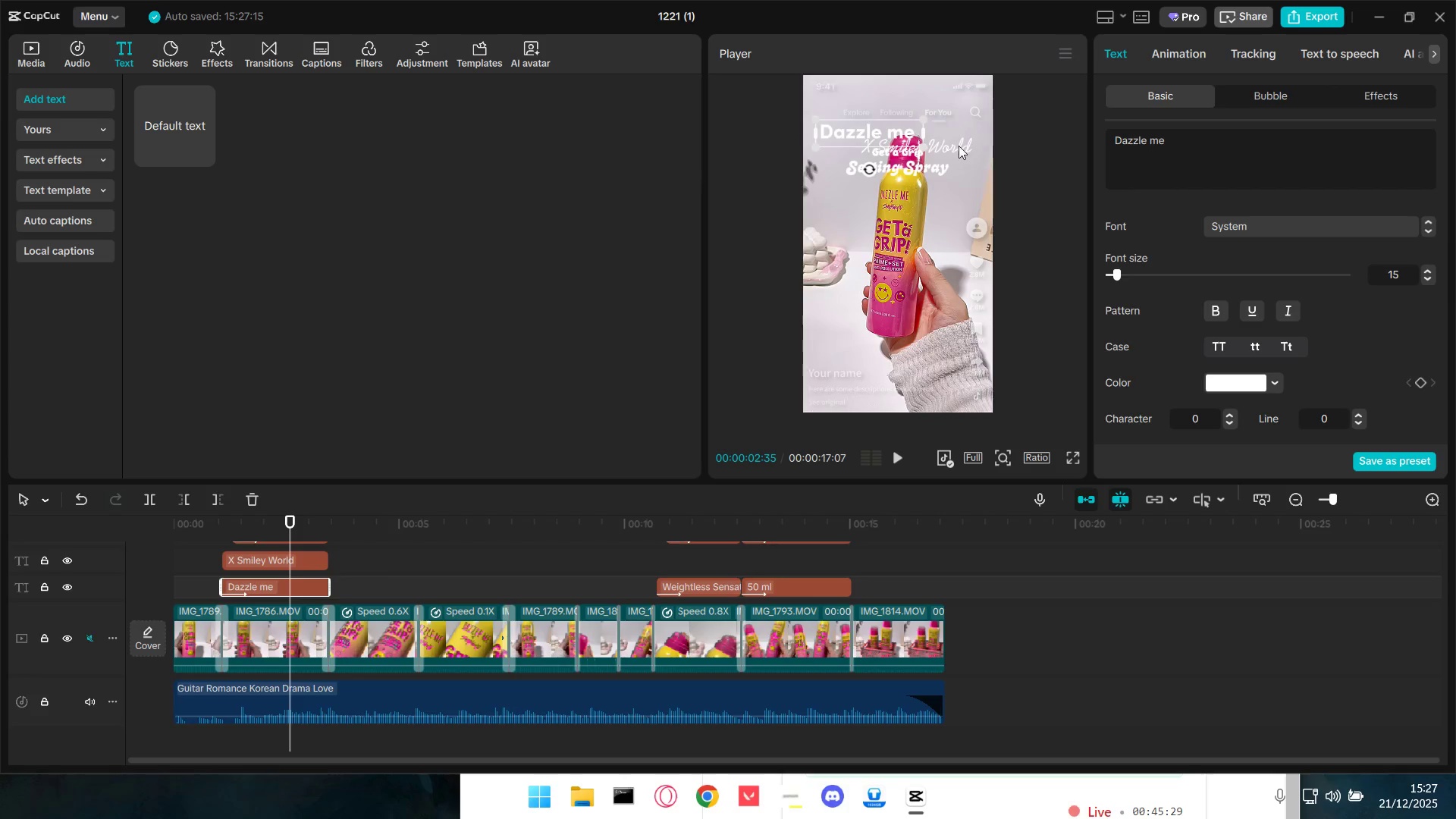 
left_click([959, 145])
 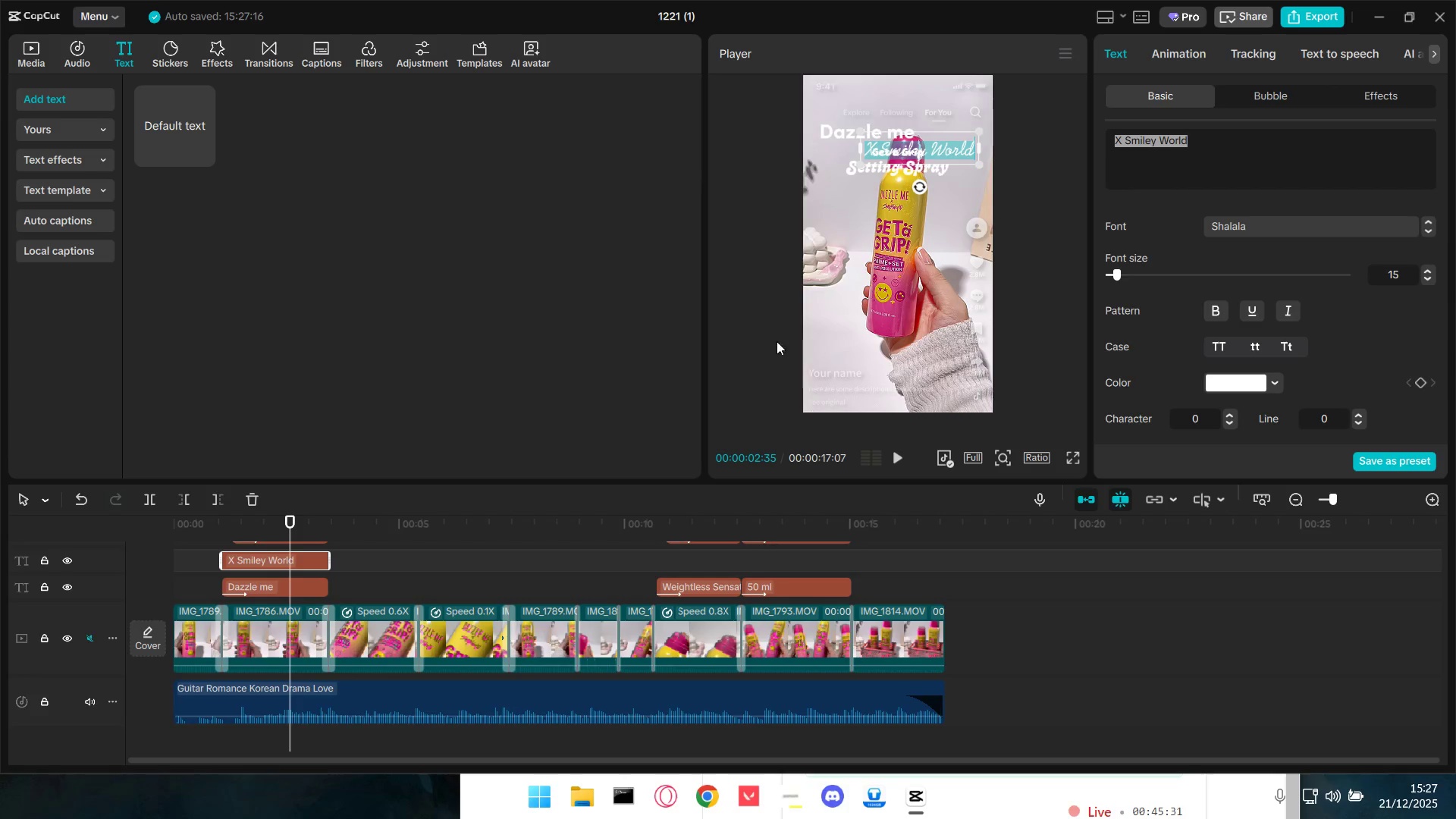 
scroll: coordinate [348, 561], scroll_direction: up, amount: 2.0
 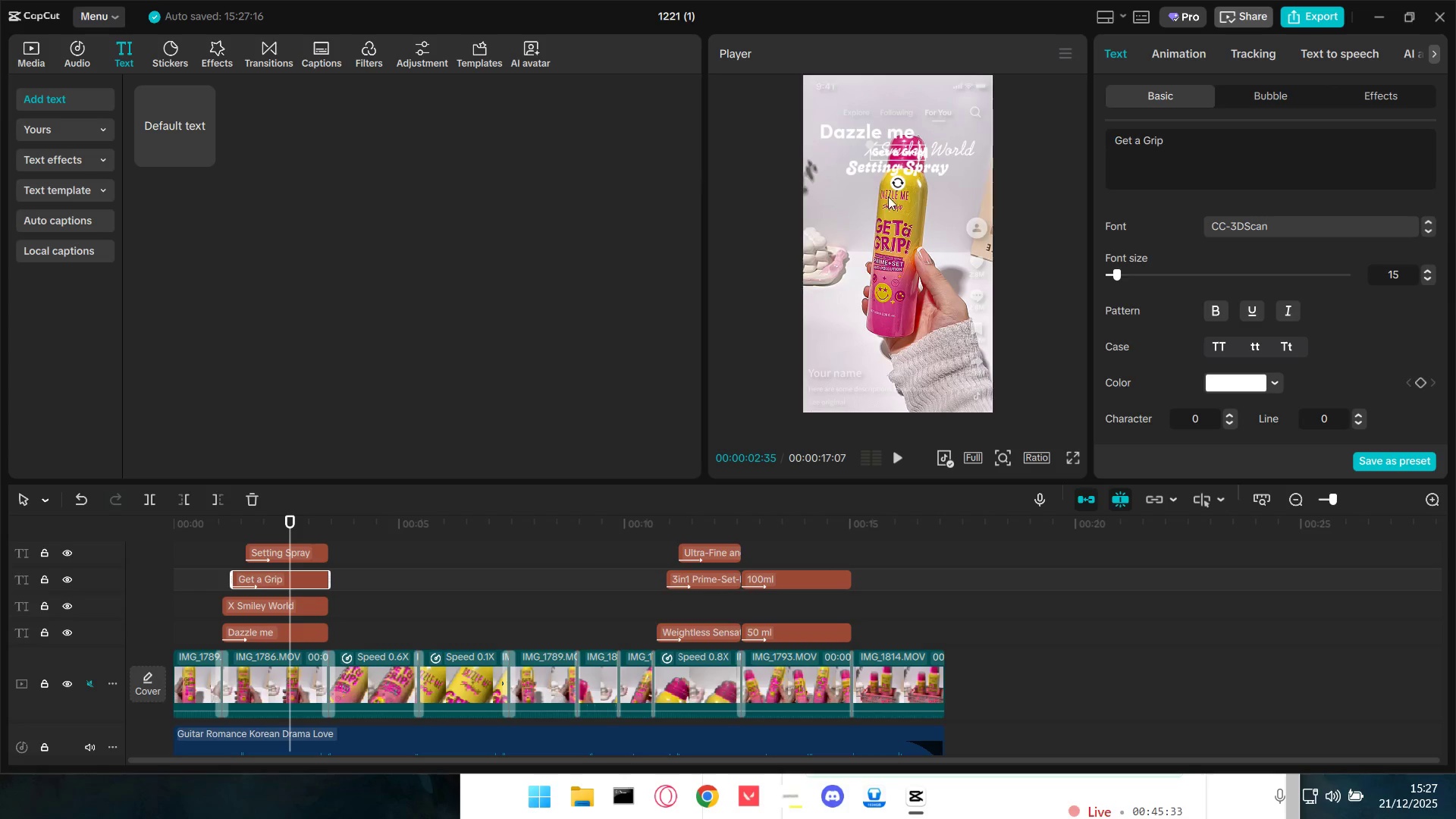 
left_click_drag(start_coordinate=[896, 148], to_coordinate=[848, 163])
 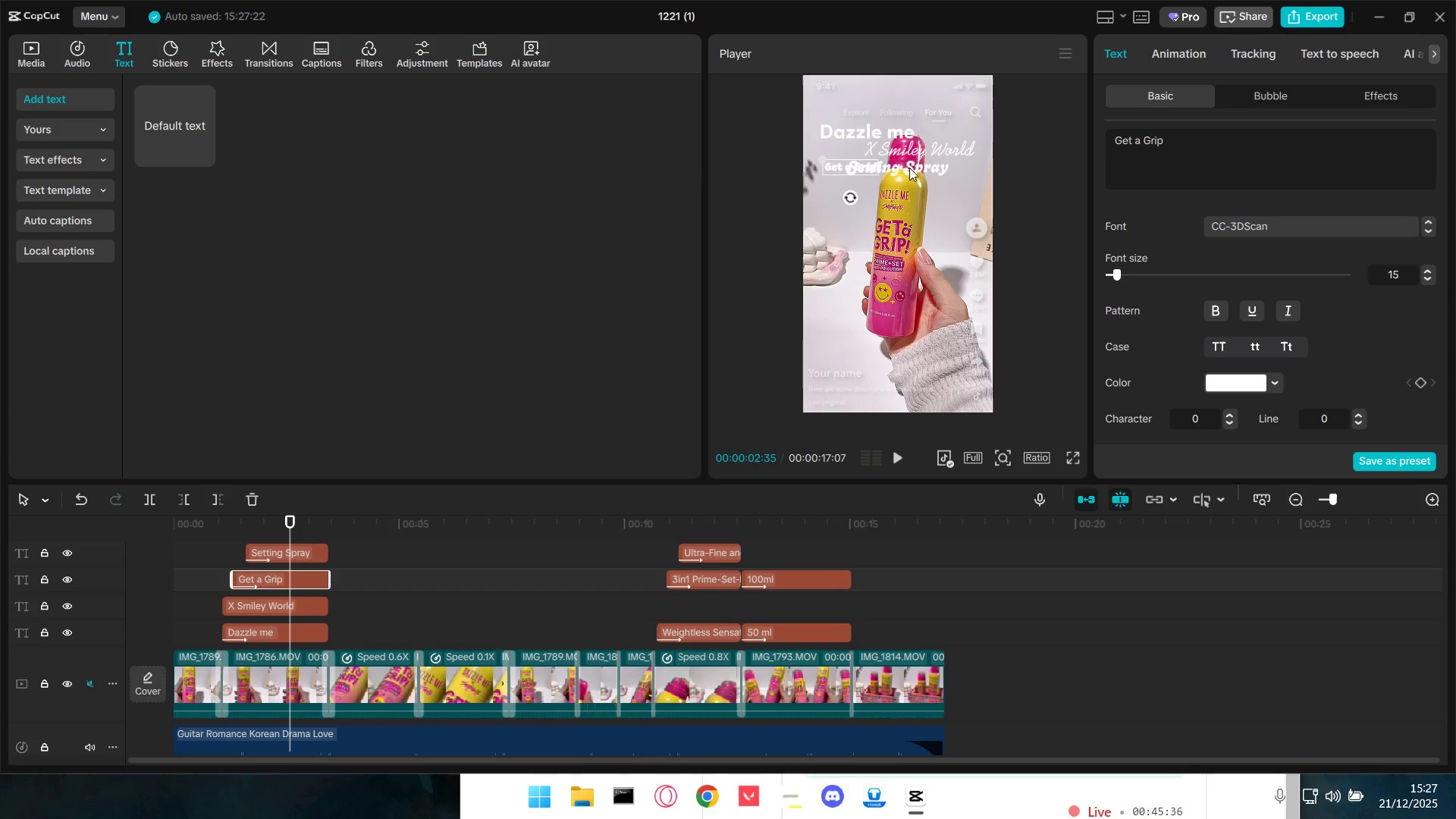 
left_click([910, 168])
 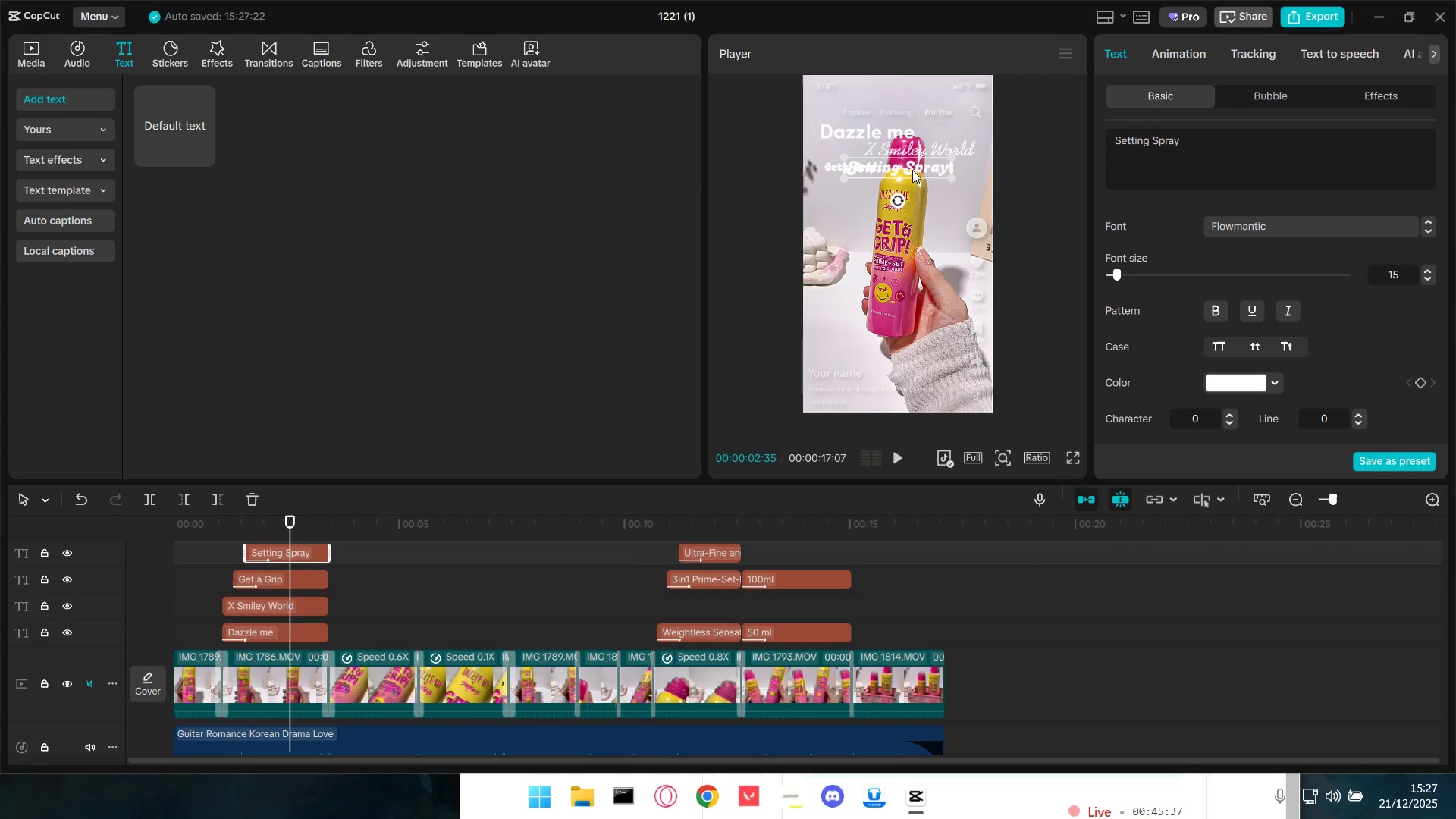 
left_click_drag(start_coordinate=[912, 170], to_coordinate=[940, 171])
 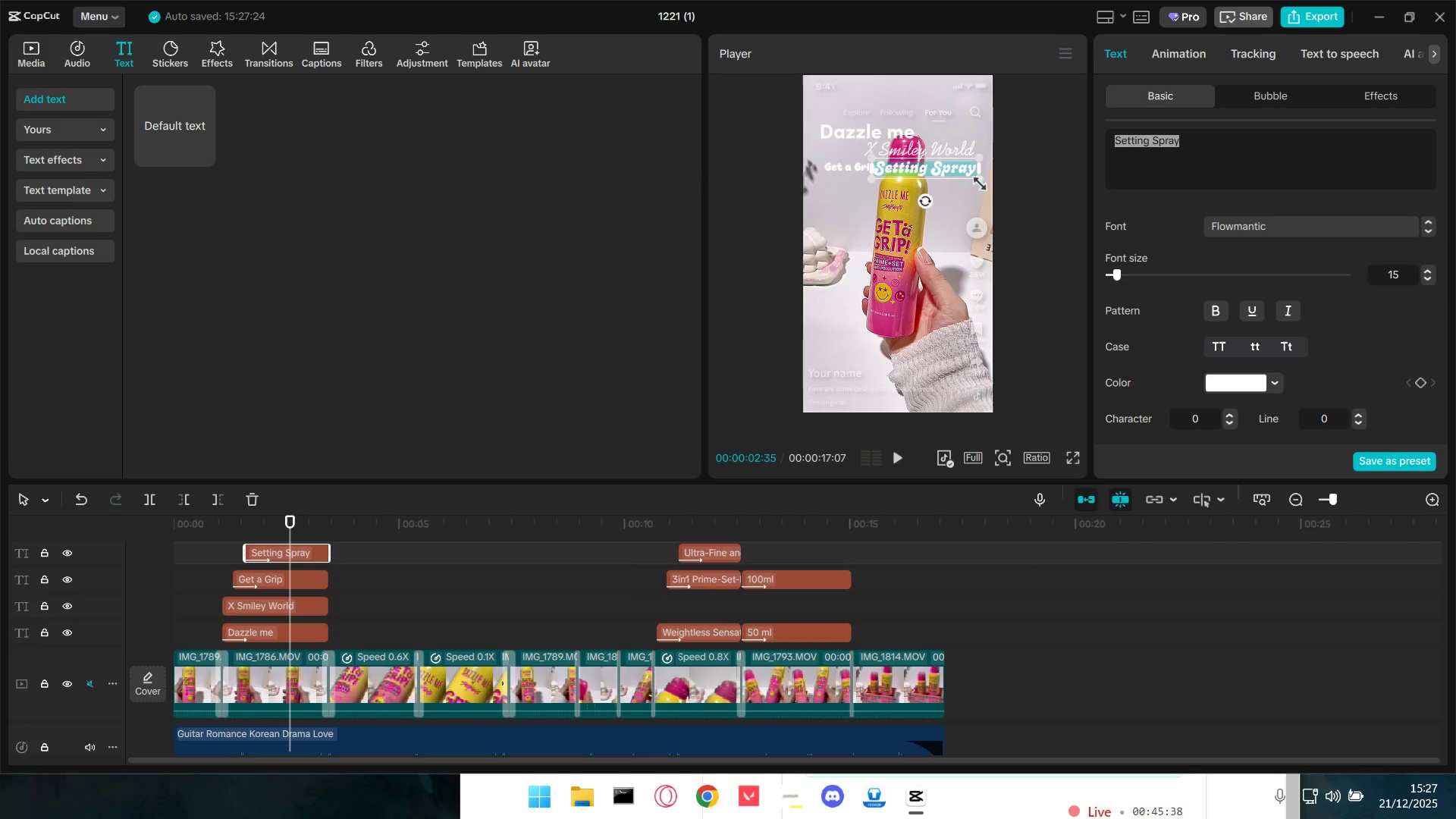 
left_click_drag(start_coordinate=[975, 180], to_coordinate=[962, 177])
 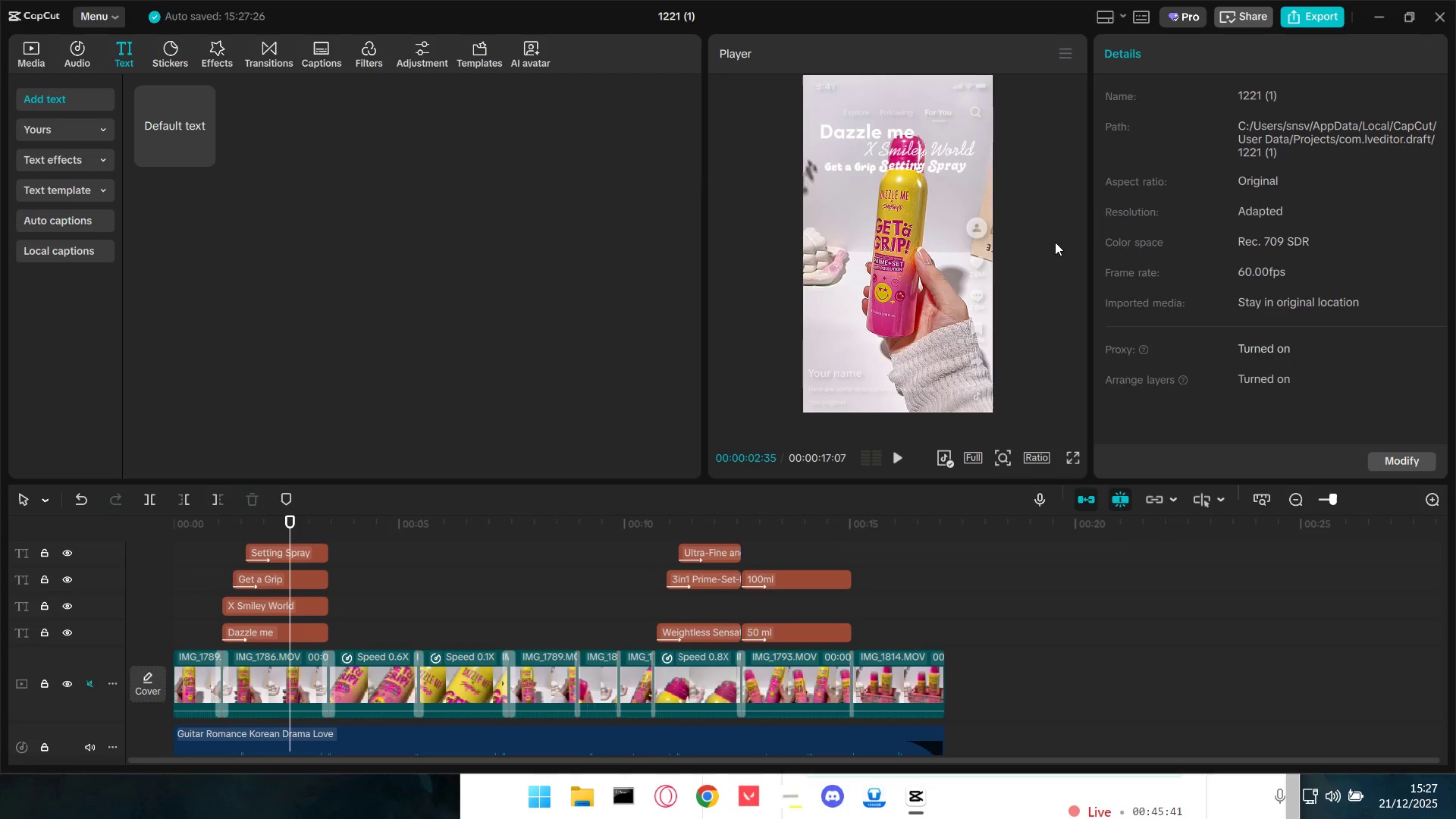 
left_click([1074, 456])
 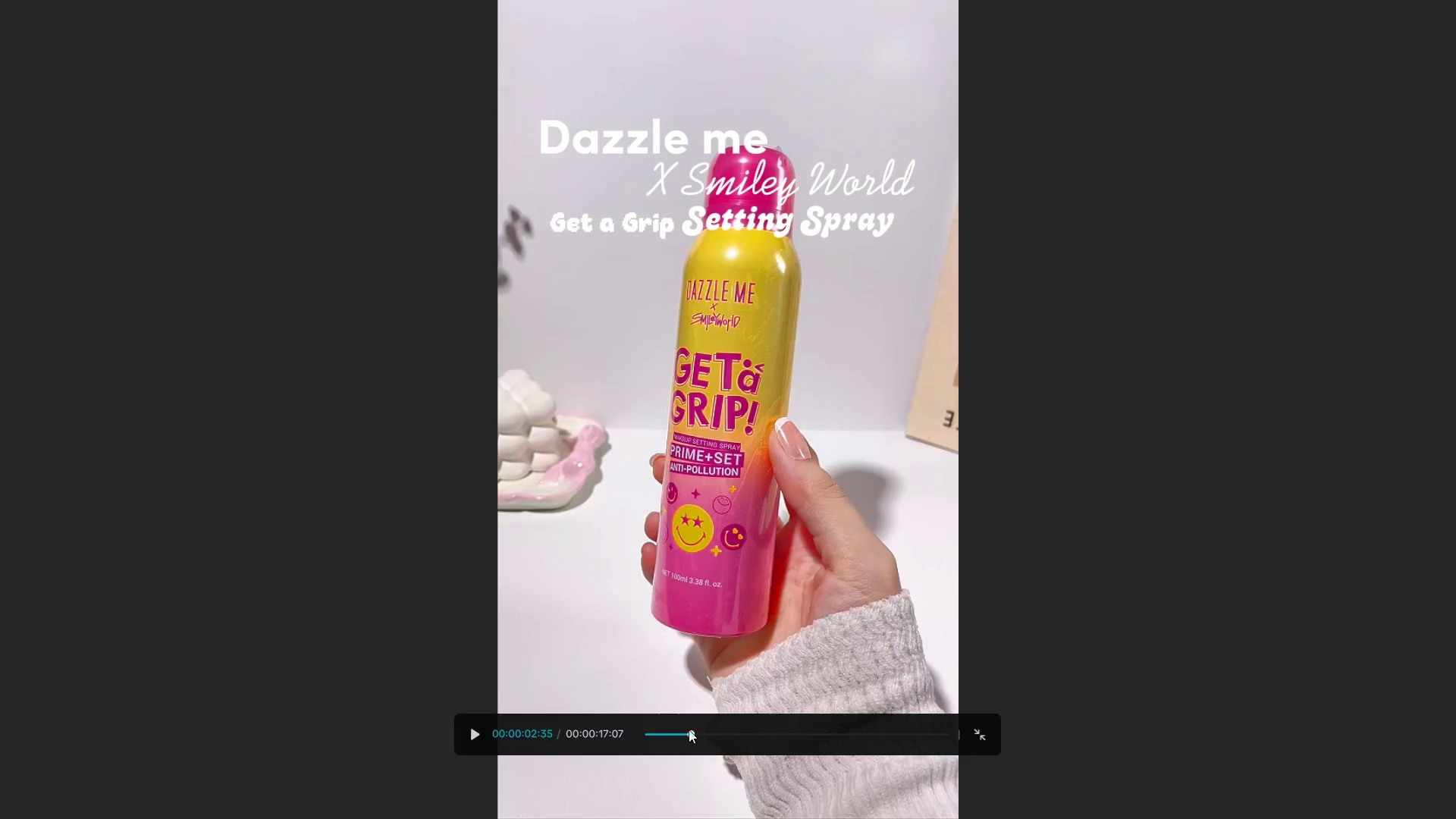 
left_click_drag(start_coordinate=[682, 736], to_coordinate=[623, 743])
 